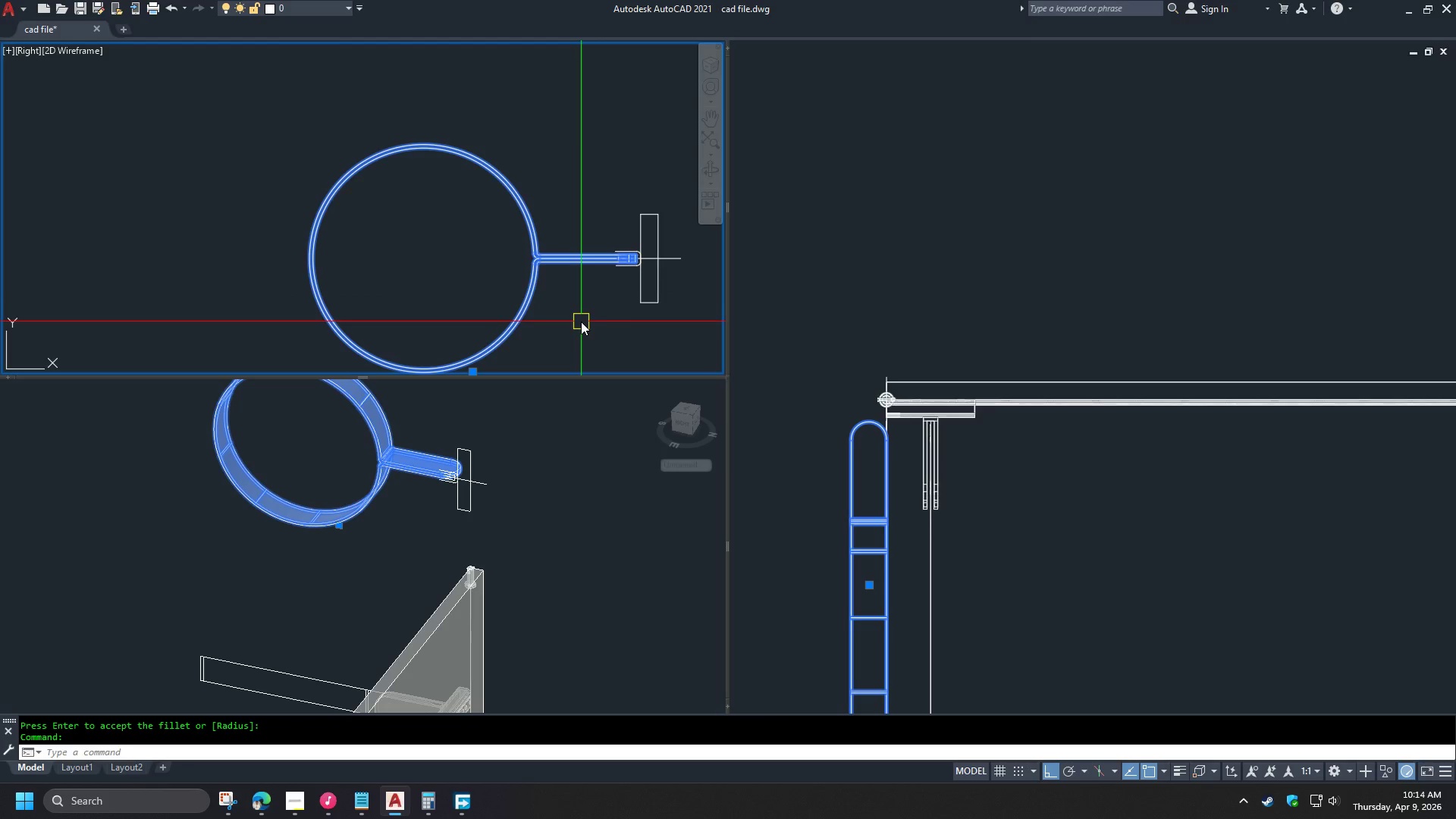 
key(Control+C)
 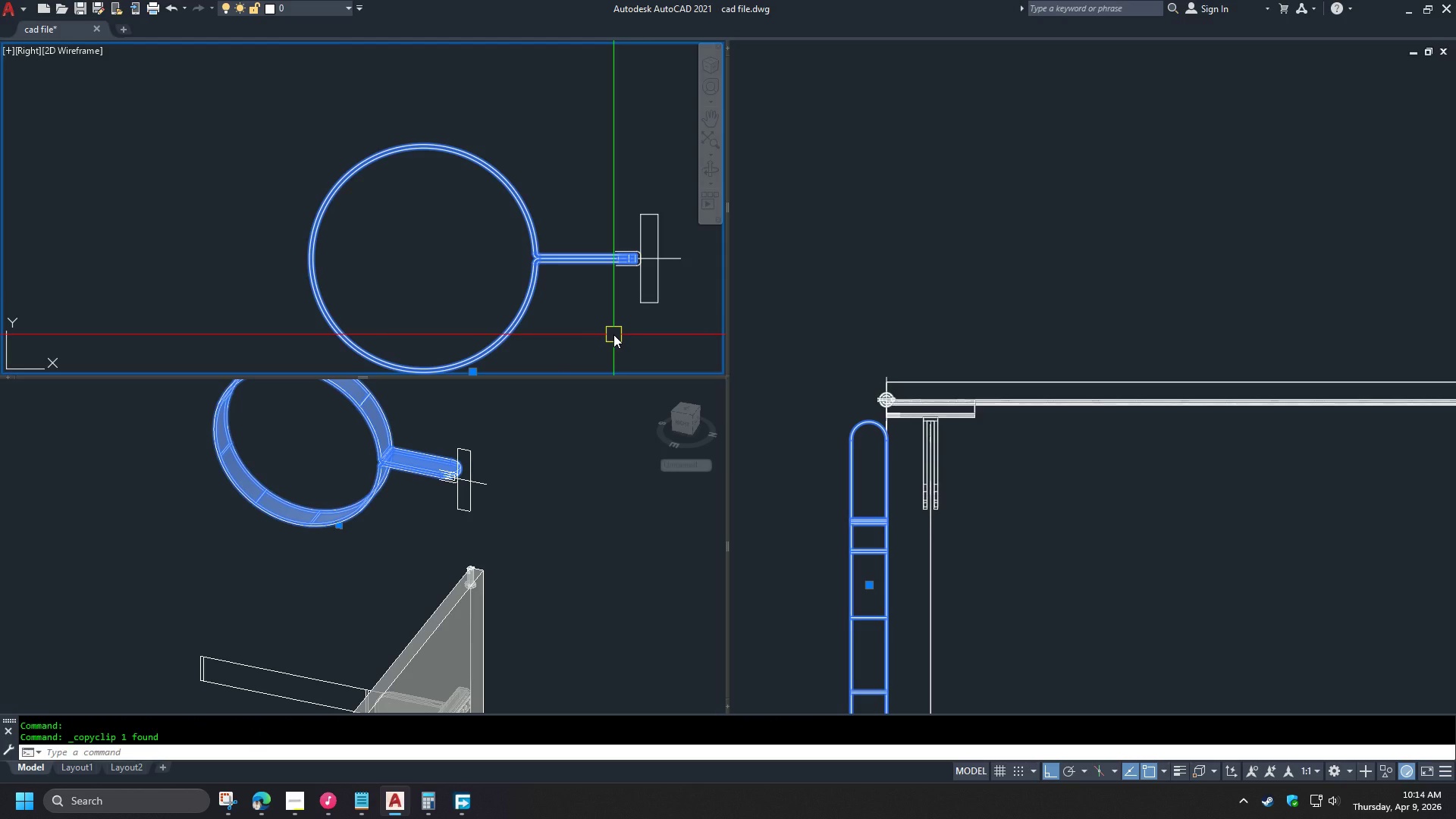 
left_click([951, 320])
 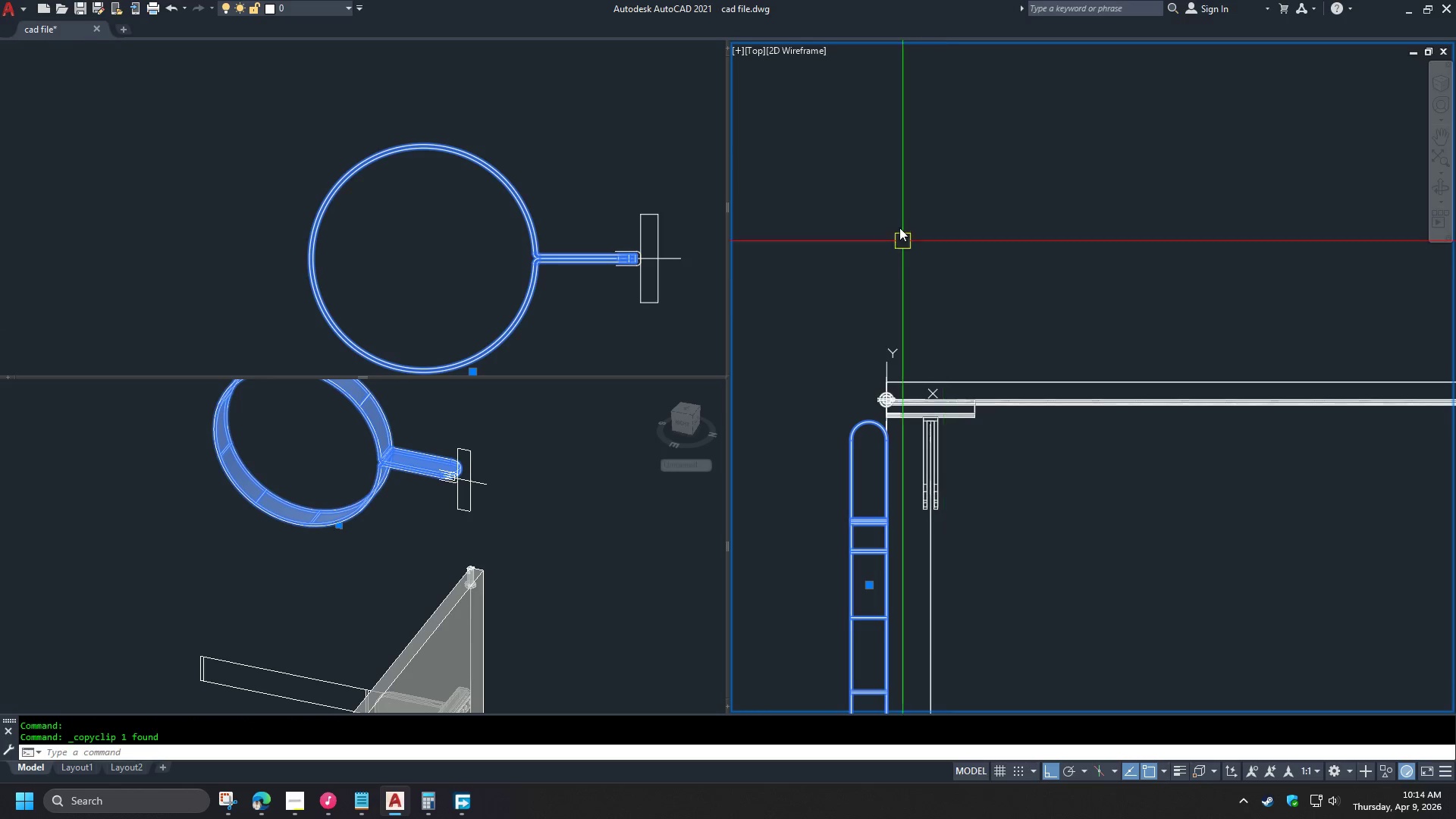 
key(Escape)
 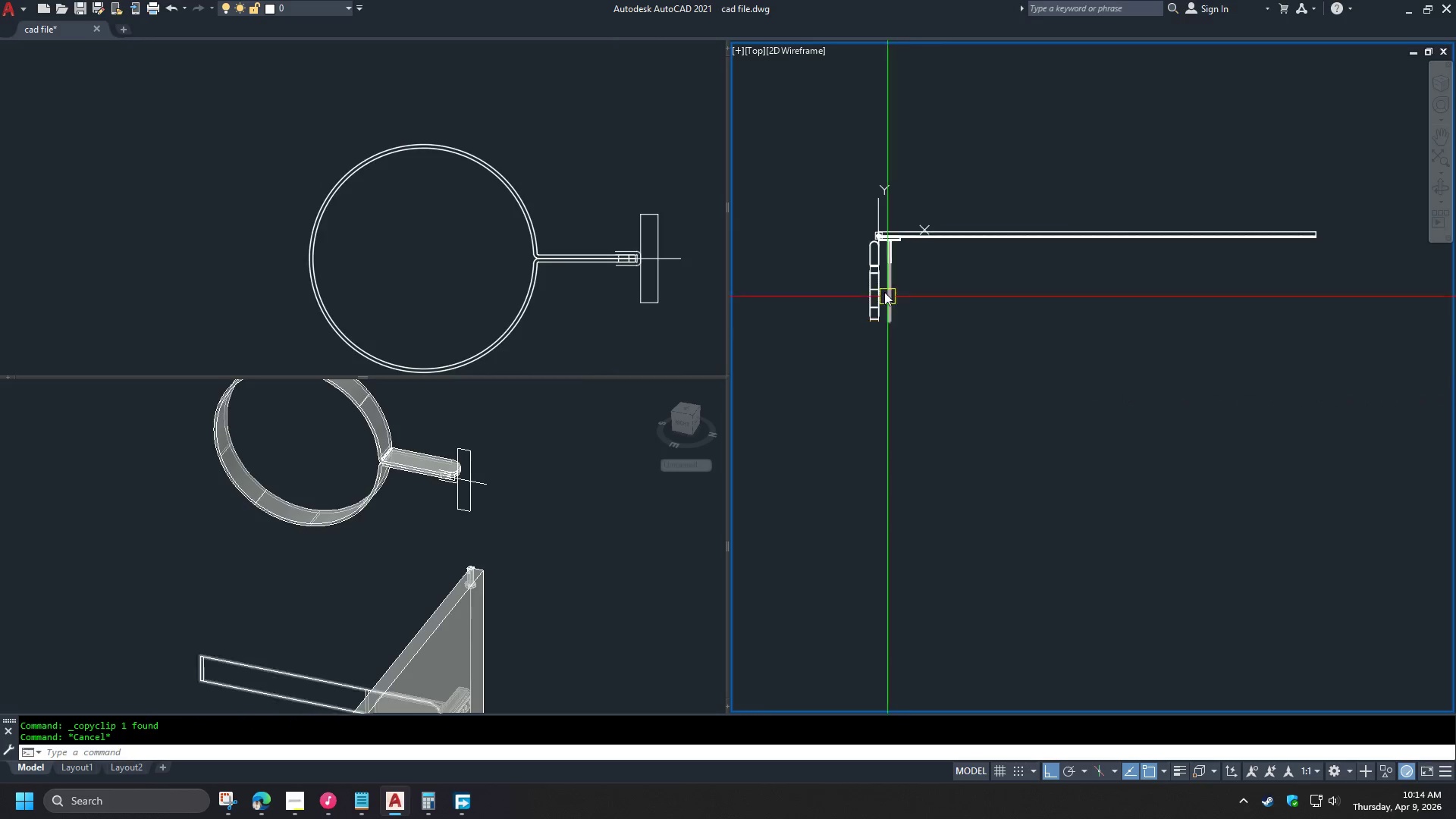 
scroll: coordinate [931, 243], scroll_direction: down, amount: 3.0
 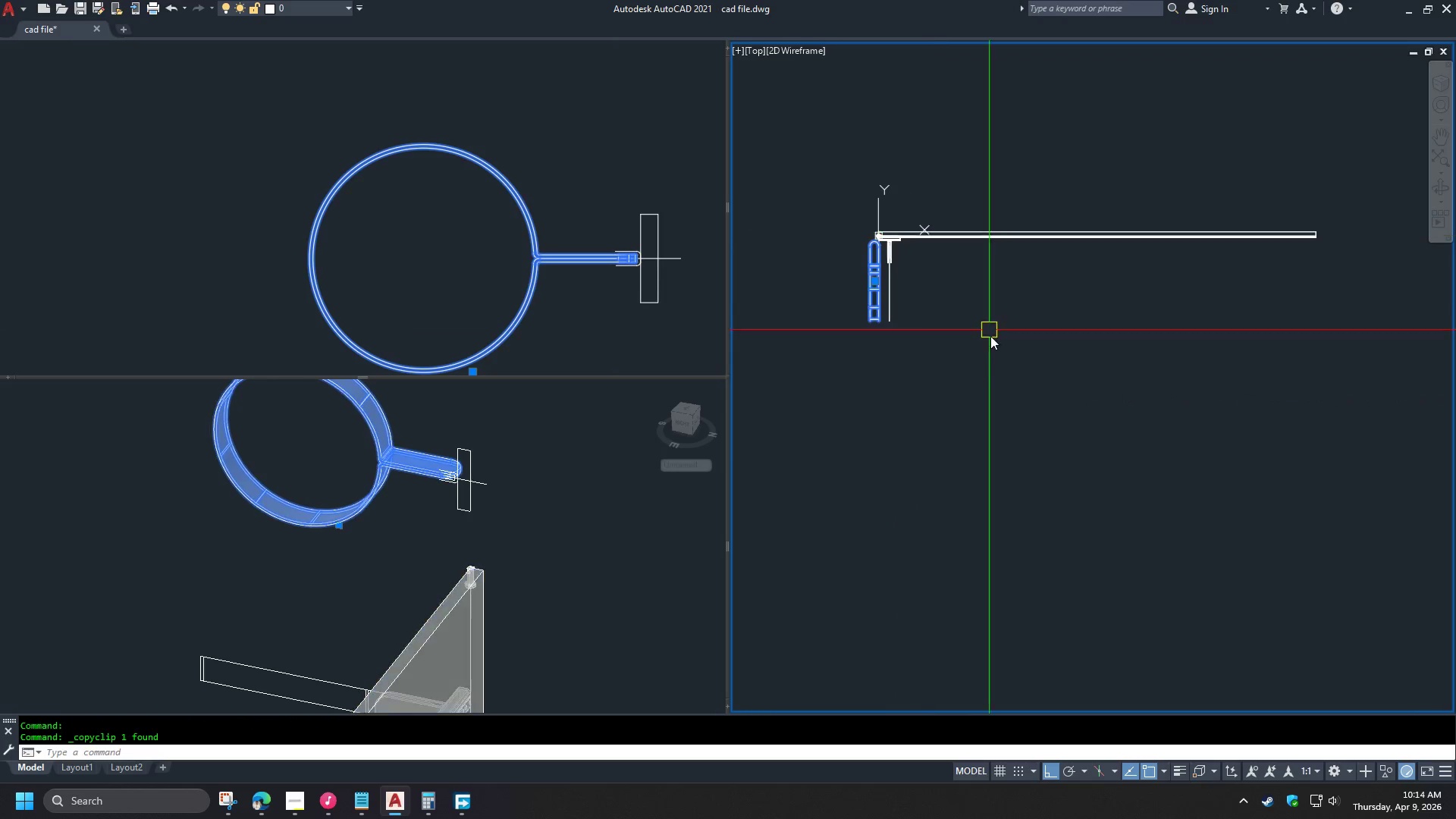 
scroll: coordinate [976, 262], scroll_direction: up, amount: 4.0
 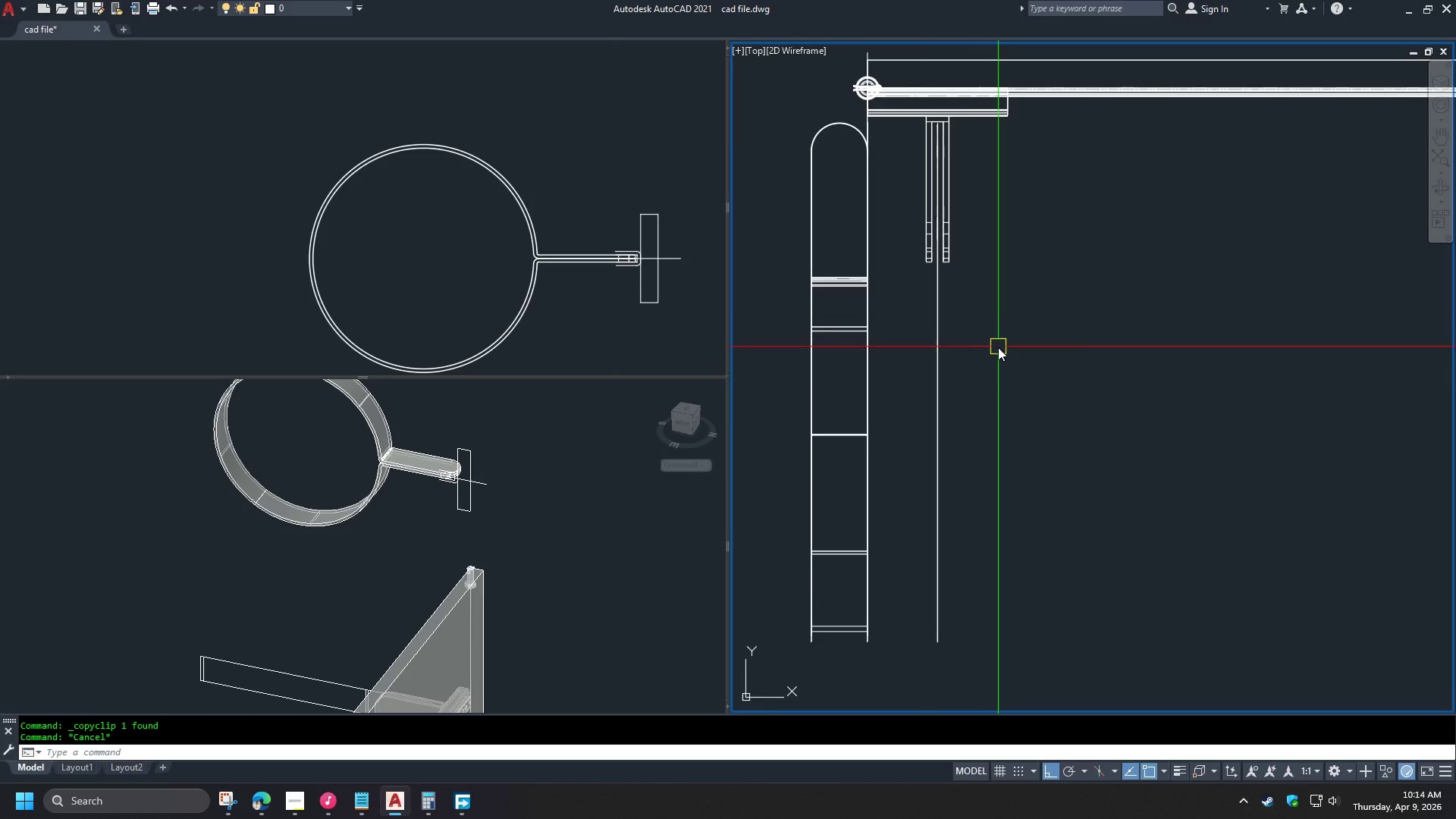 
key(Control+V)
 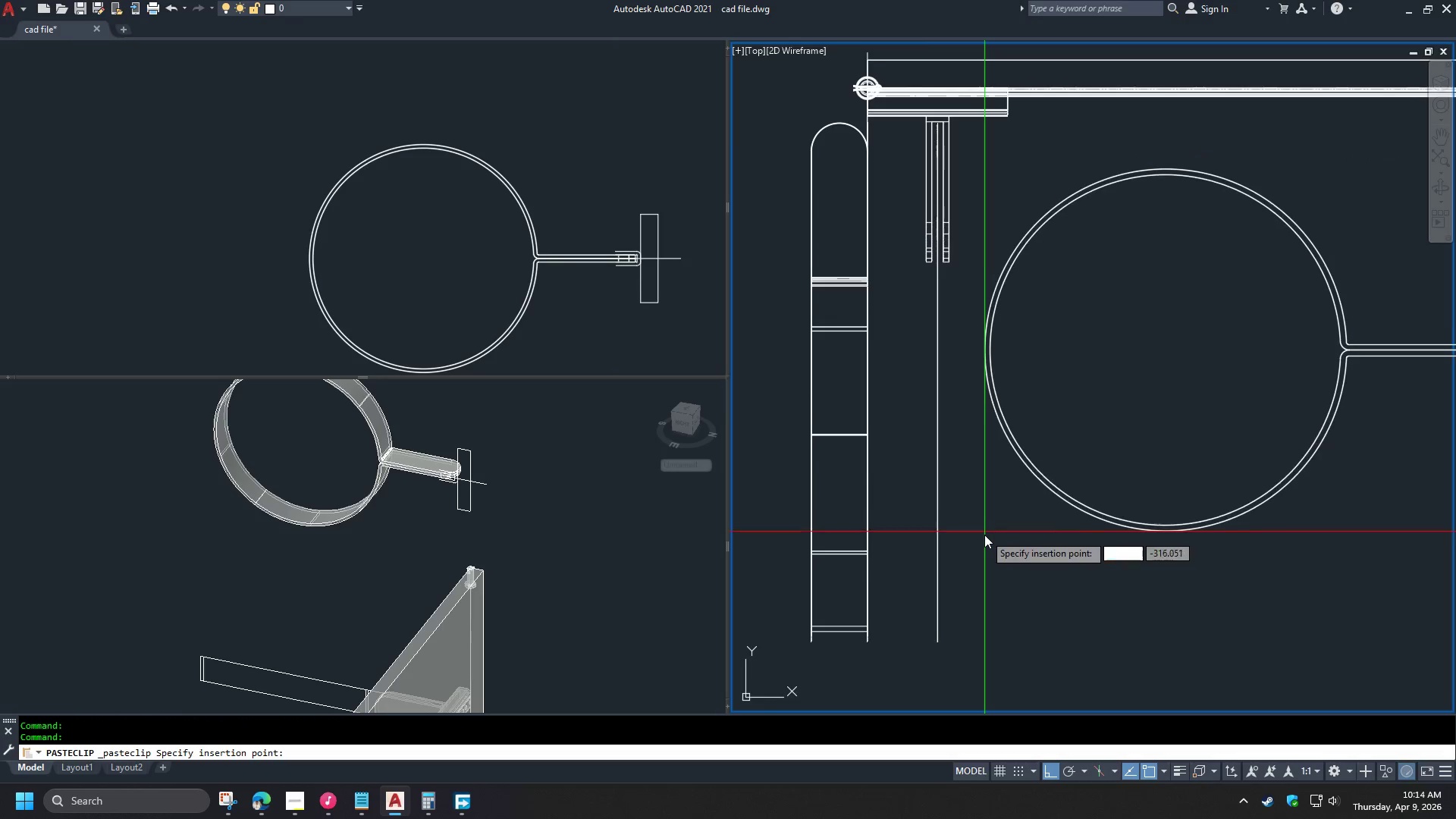 
left_click([990, 587])
 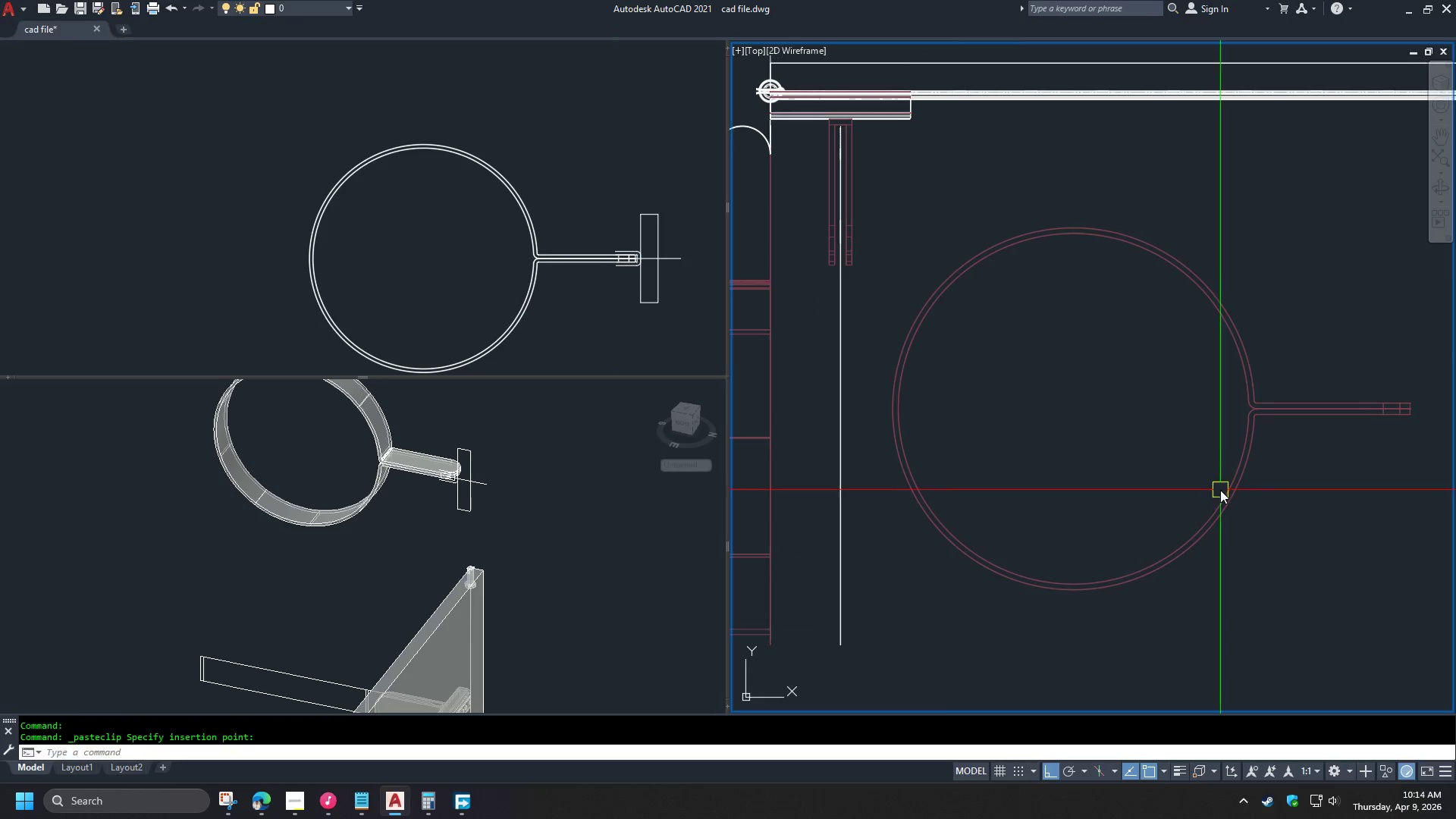 
left_click([1223, 490])
 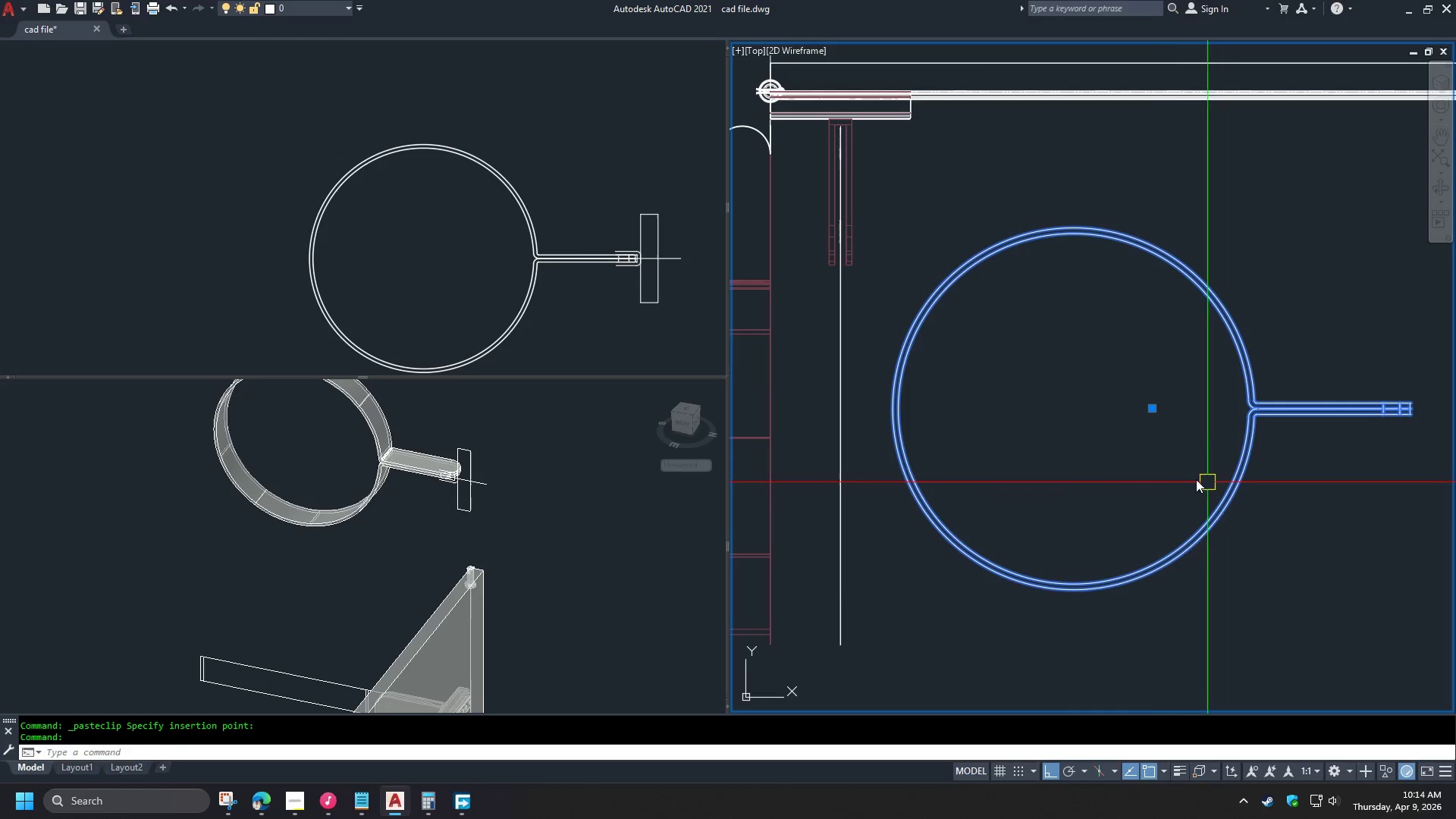 
type(ro )
 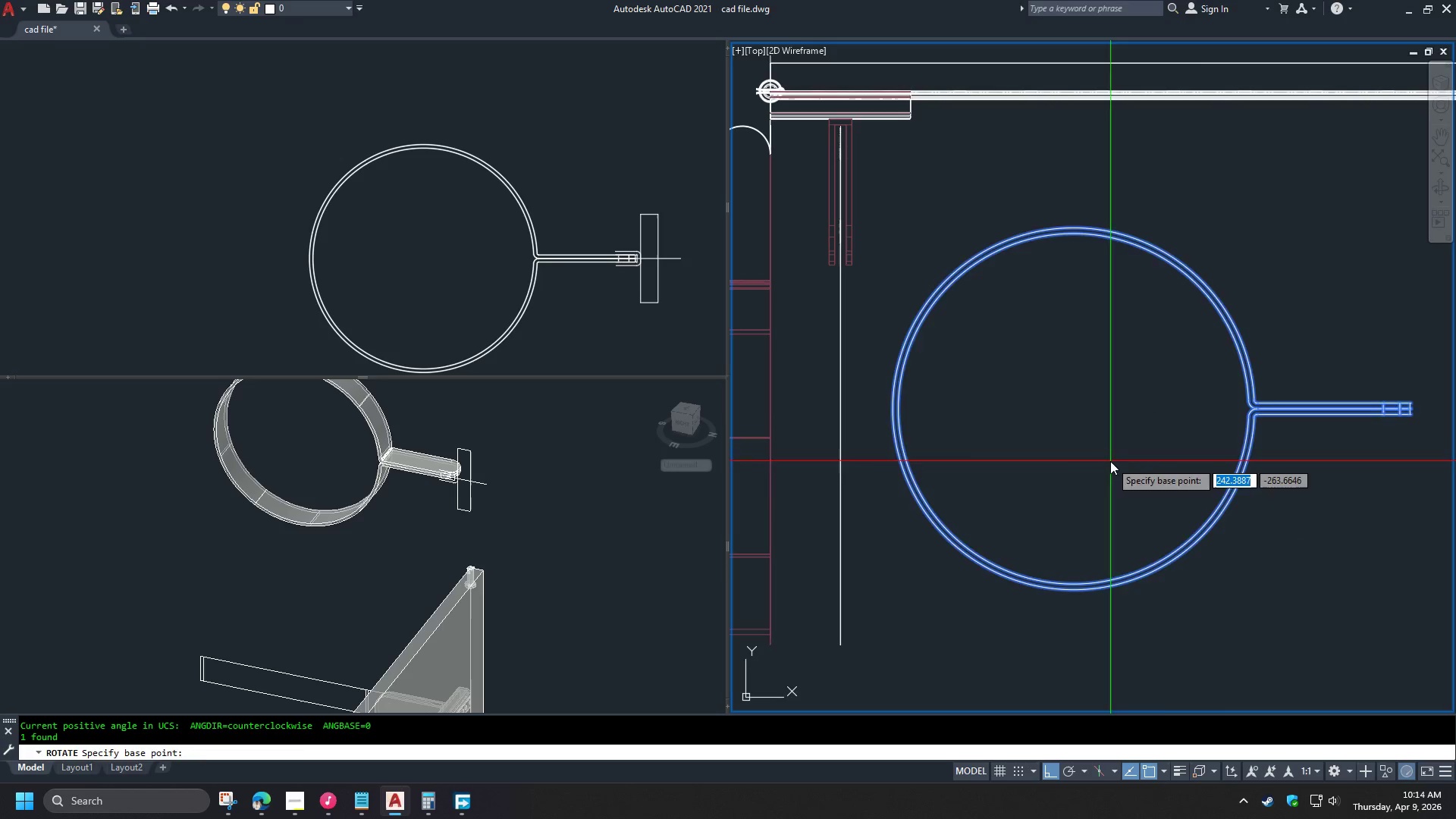 
left_click_drag(start_coordinate=[1110, 461], to_coordinate=[1109, 450])
 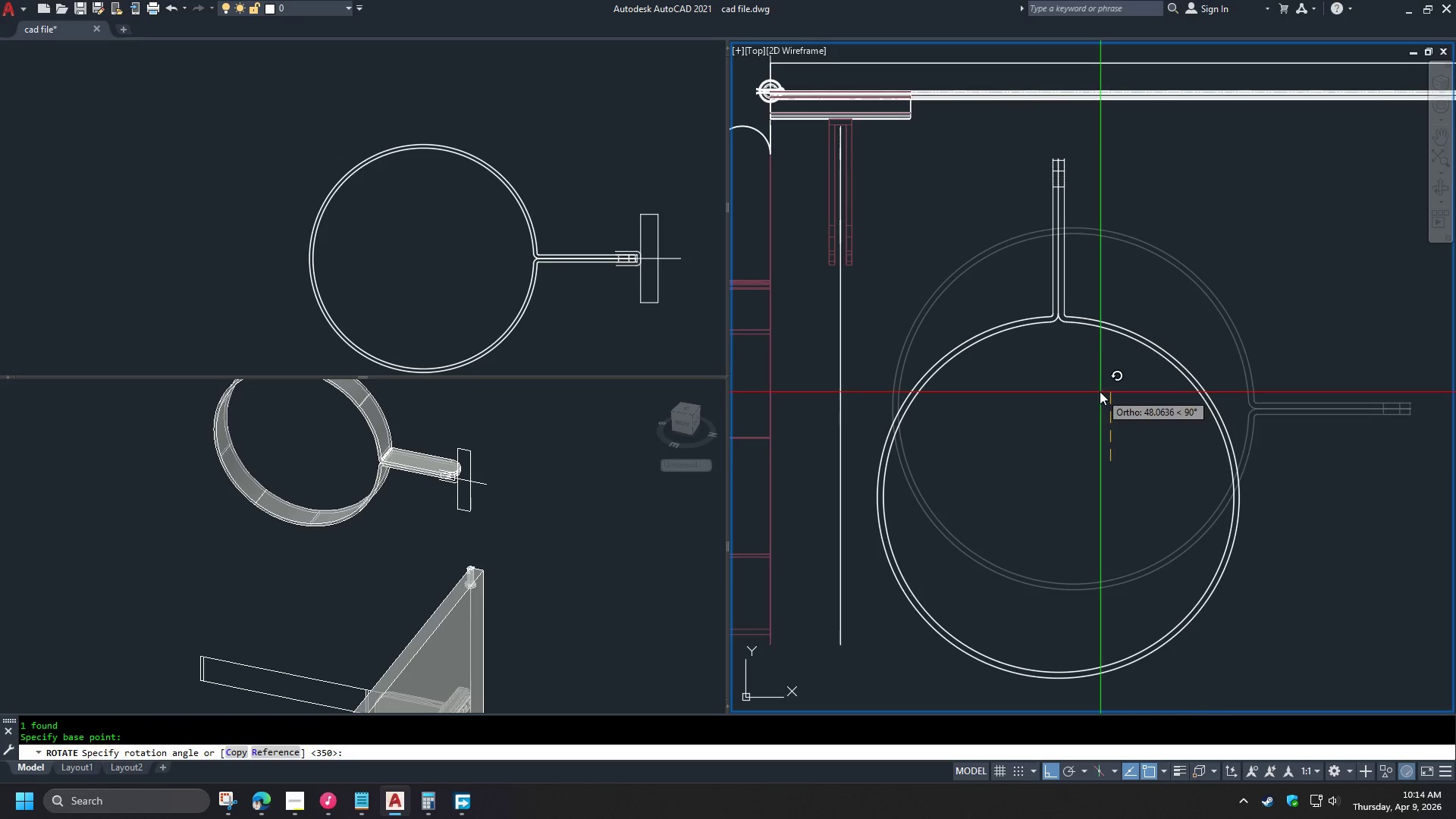 
left_click([1098, 389])
 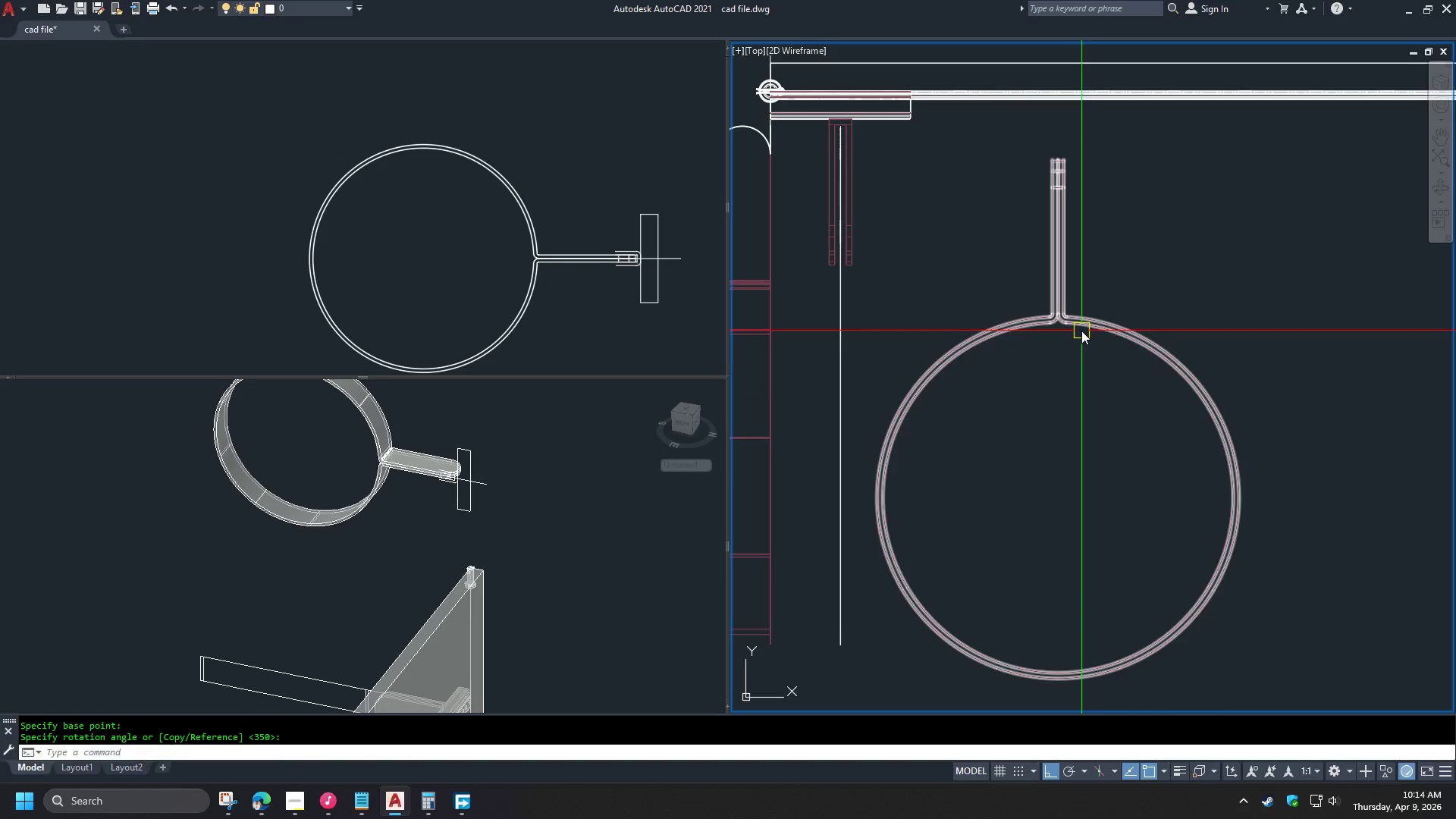 
left_click([1081, 328])
 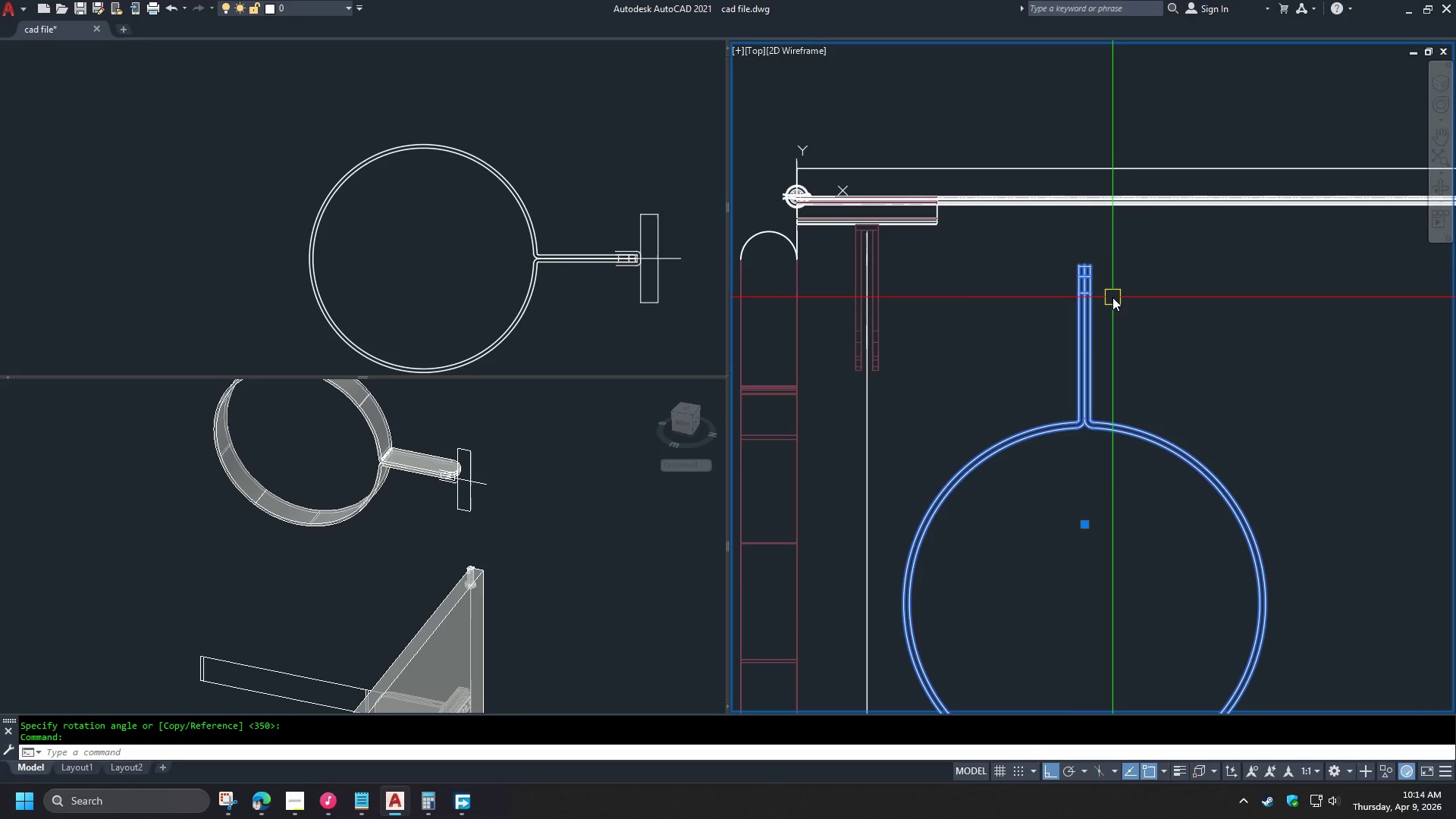 
left_click([557, 526])
 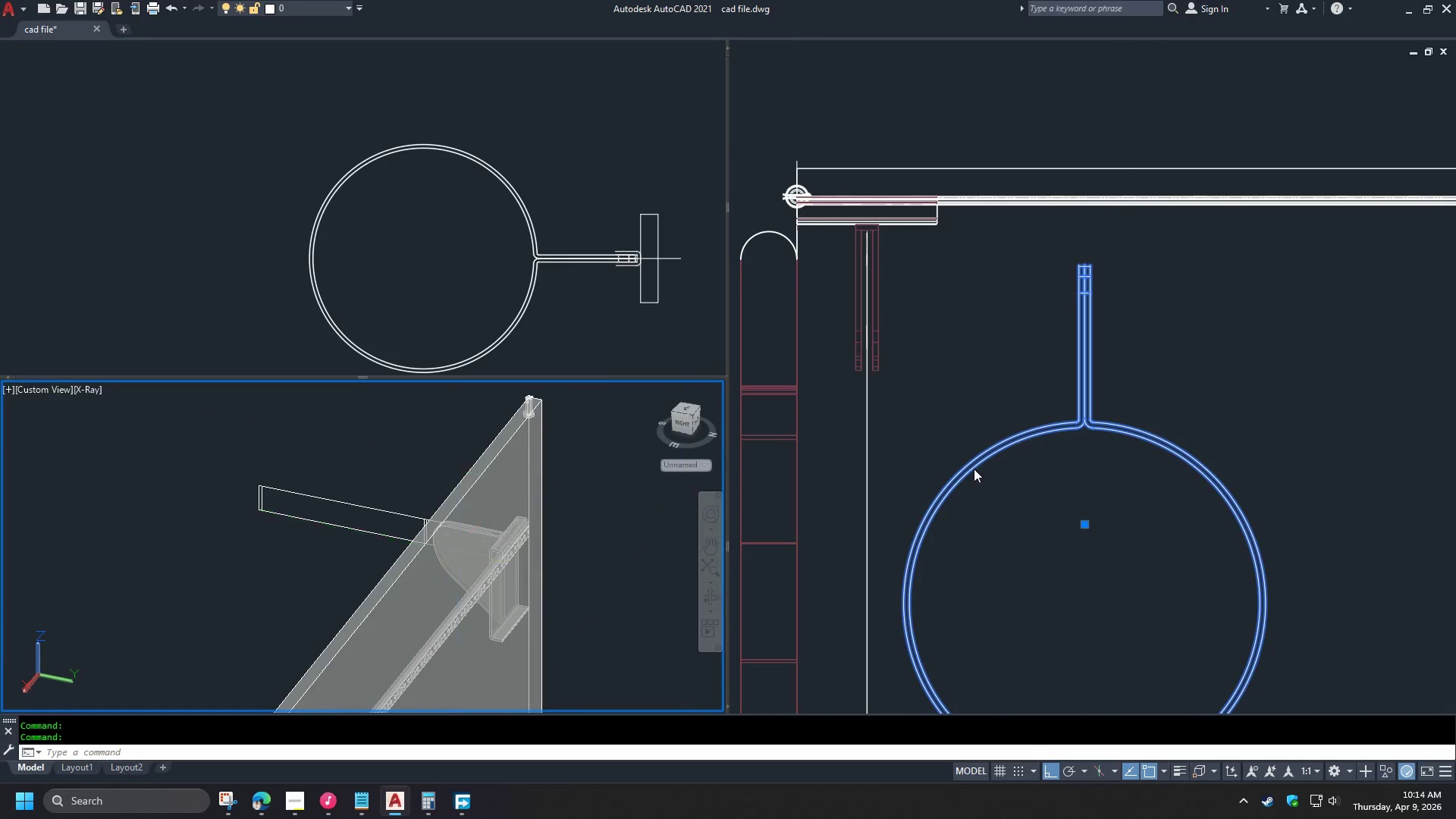 
left_click([1081, 350])
 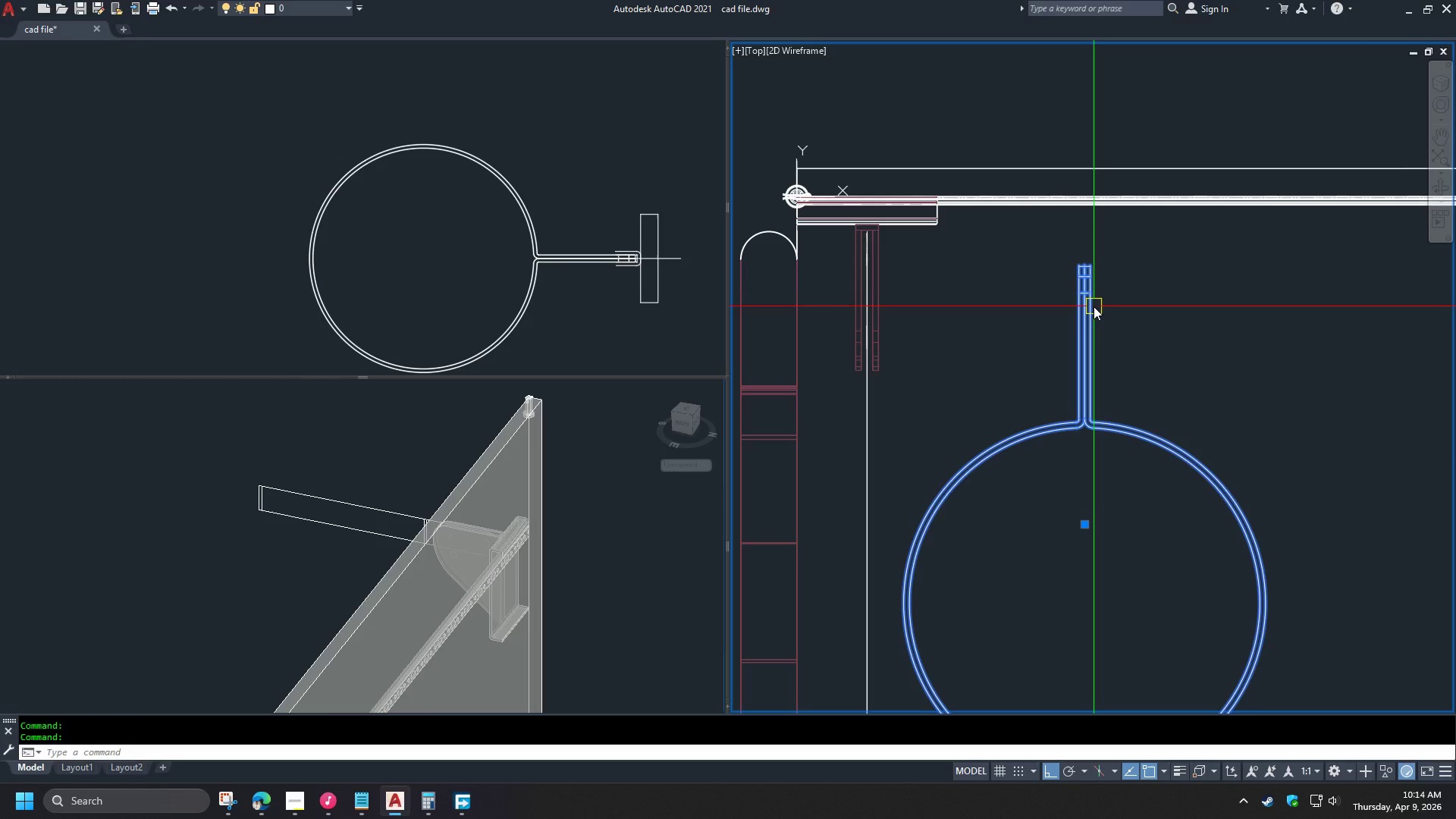 
key(M)
 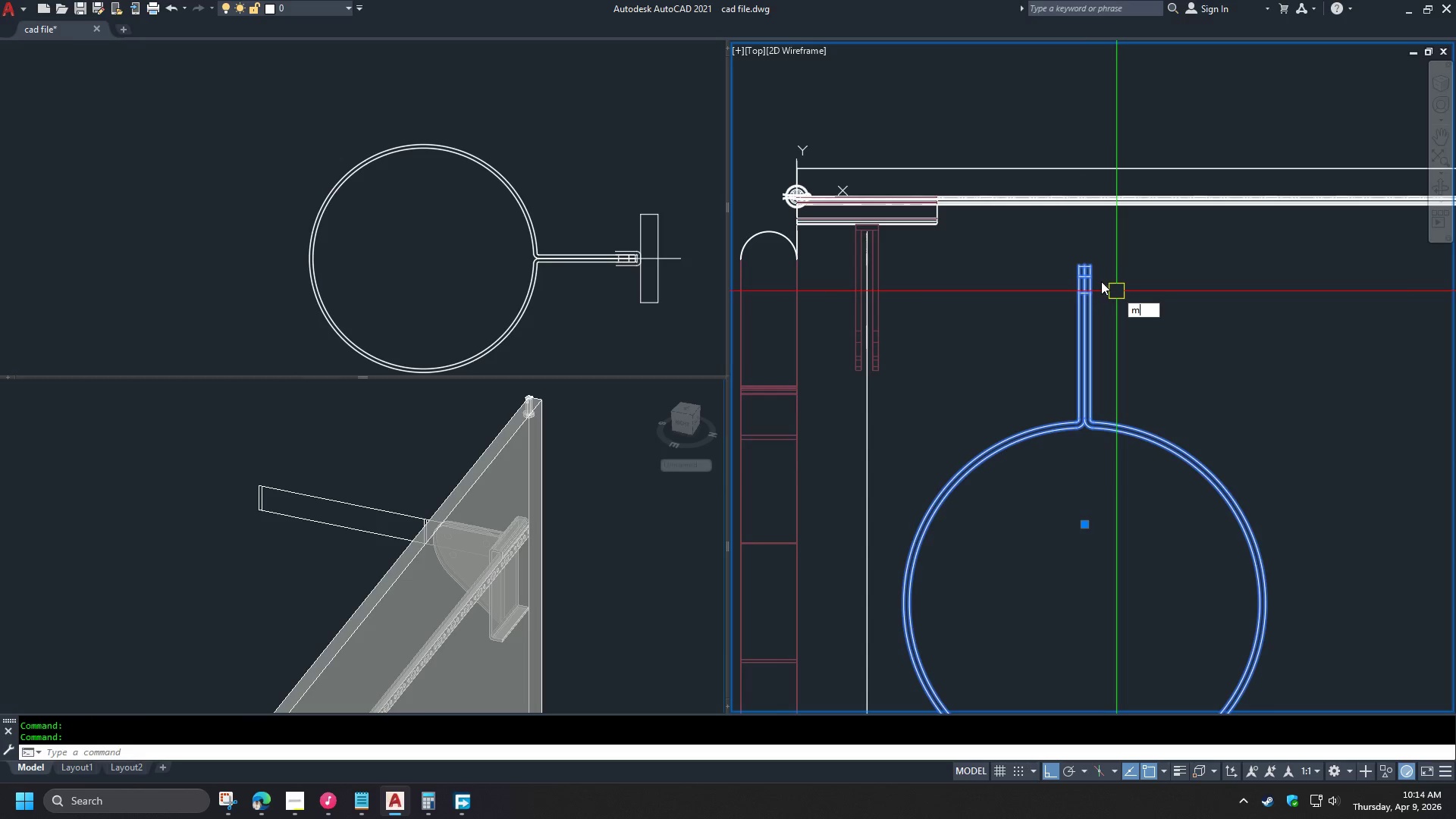 
key(Space)
 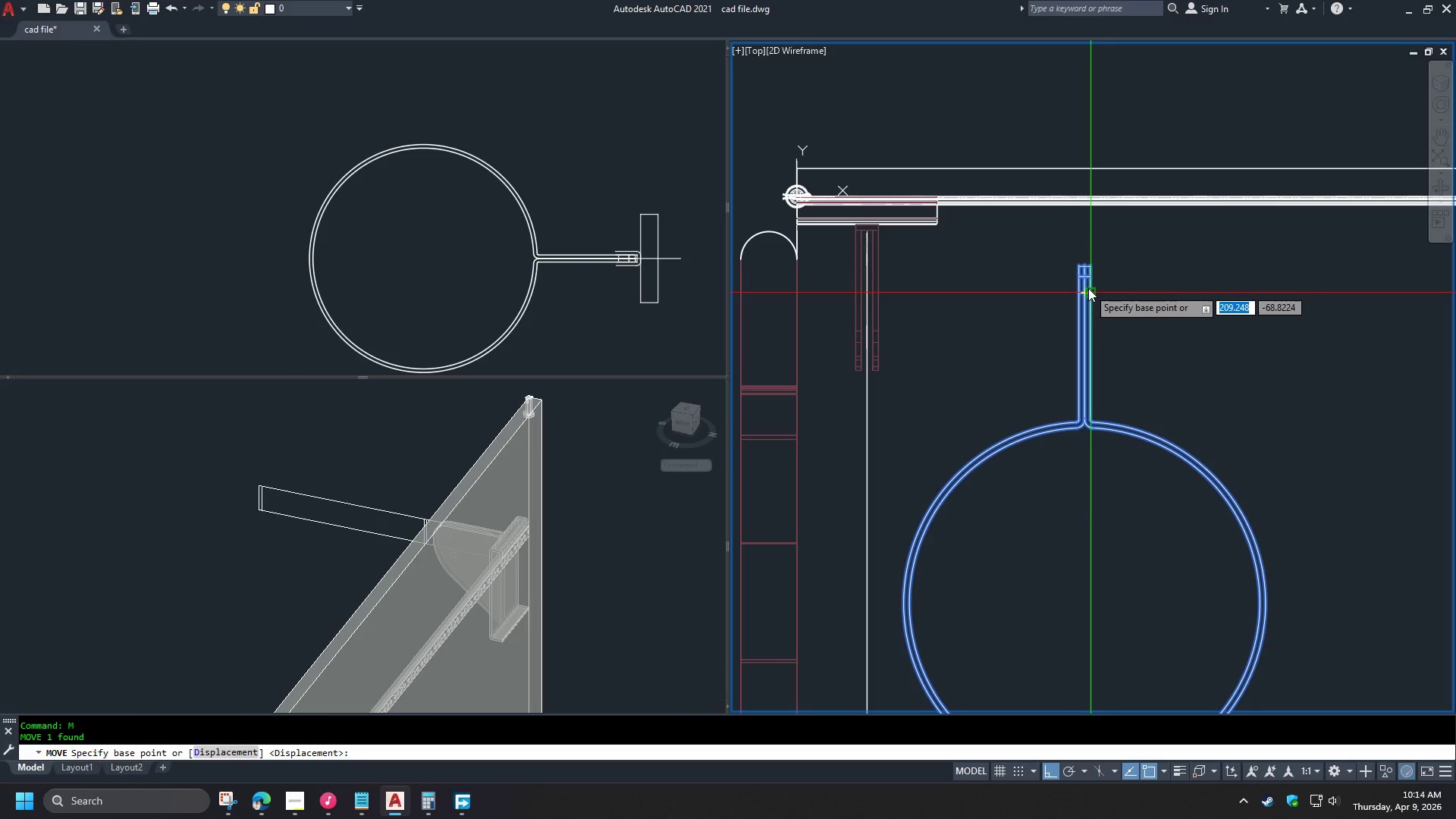 
left_click([1088, 289])
 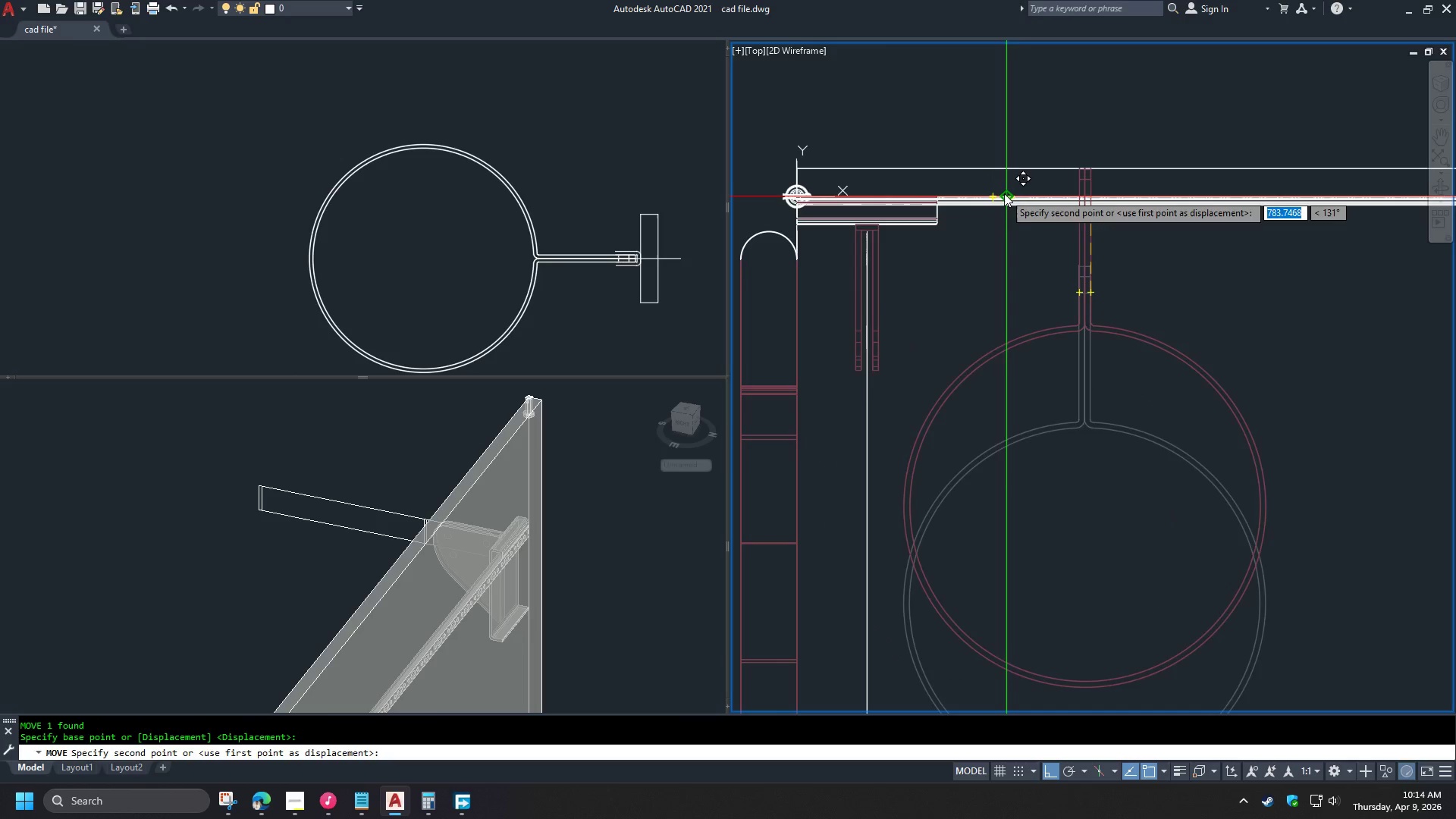 
left_click([1004, 193])
 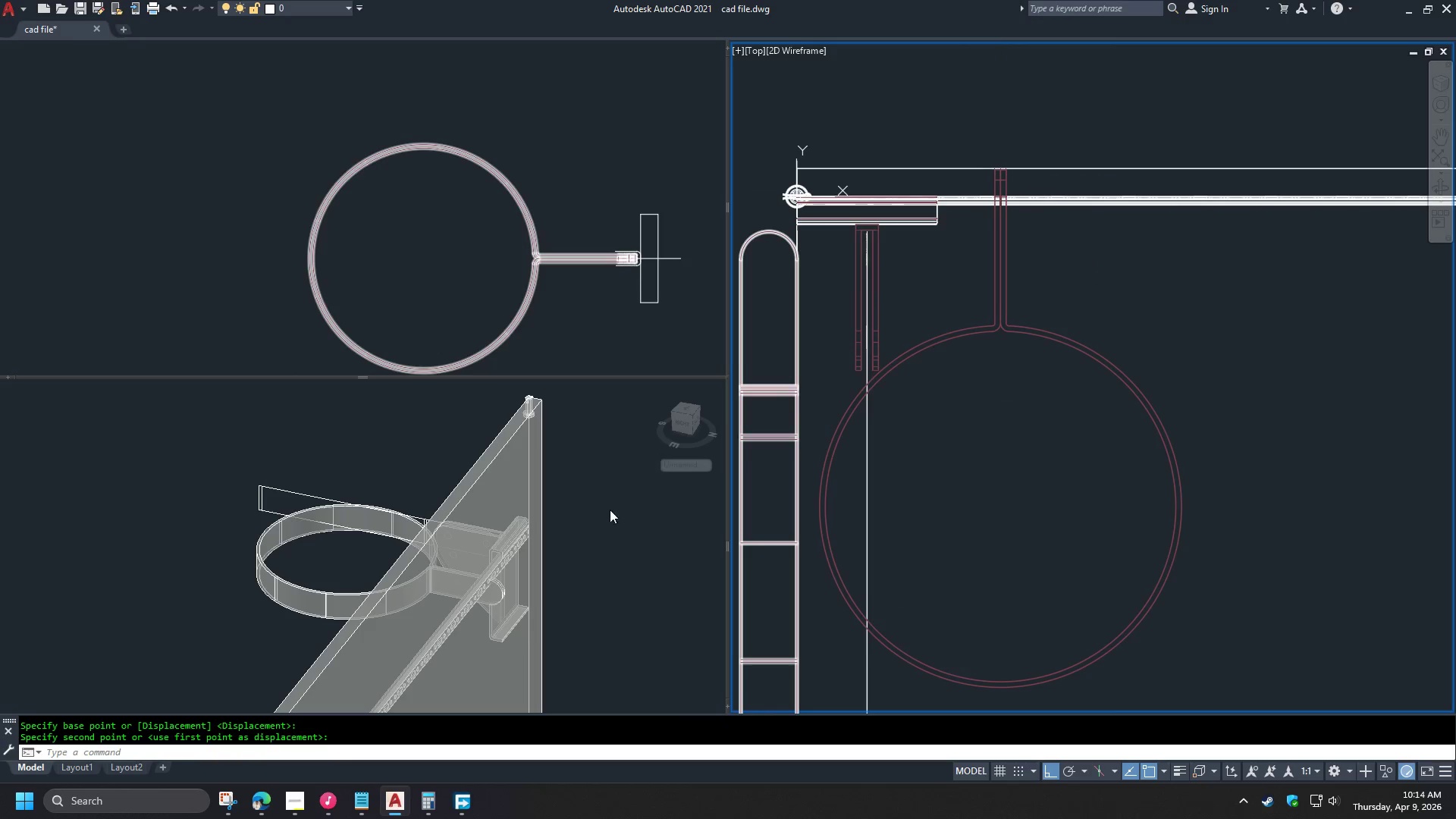 
left_click([591, 548])
 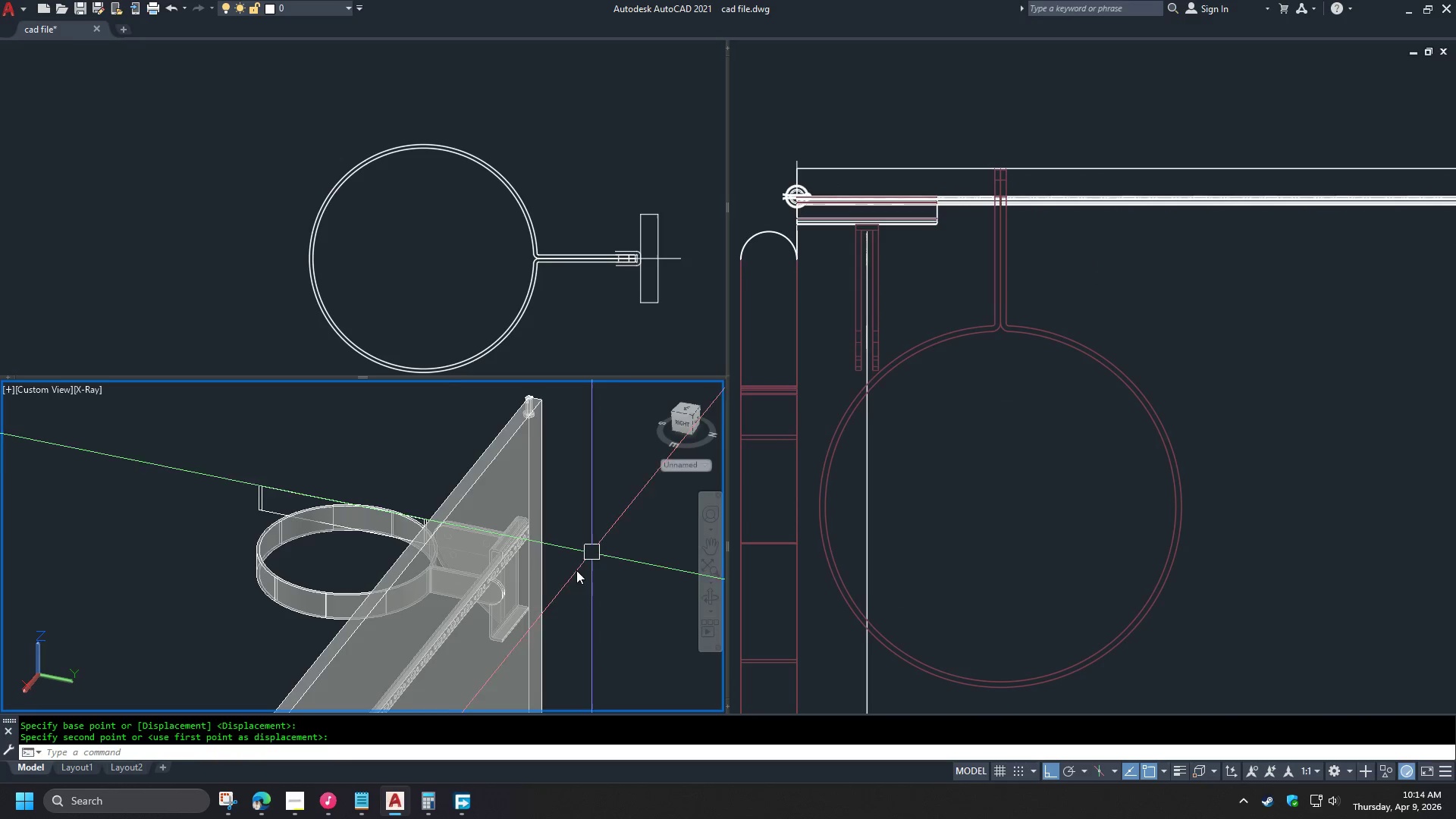 
hold_key(key=ShiftLeft, duration=1.5)
 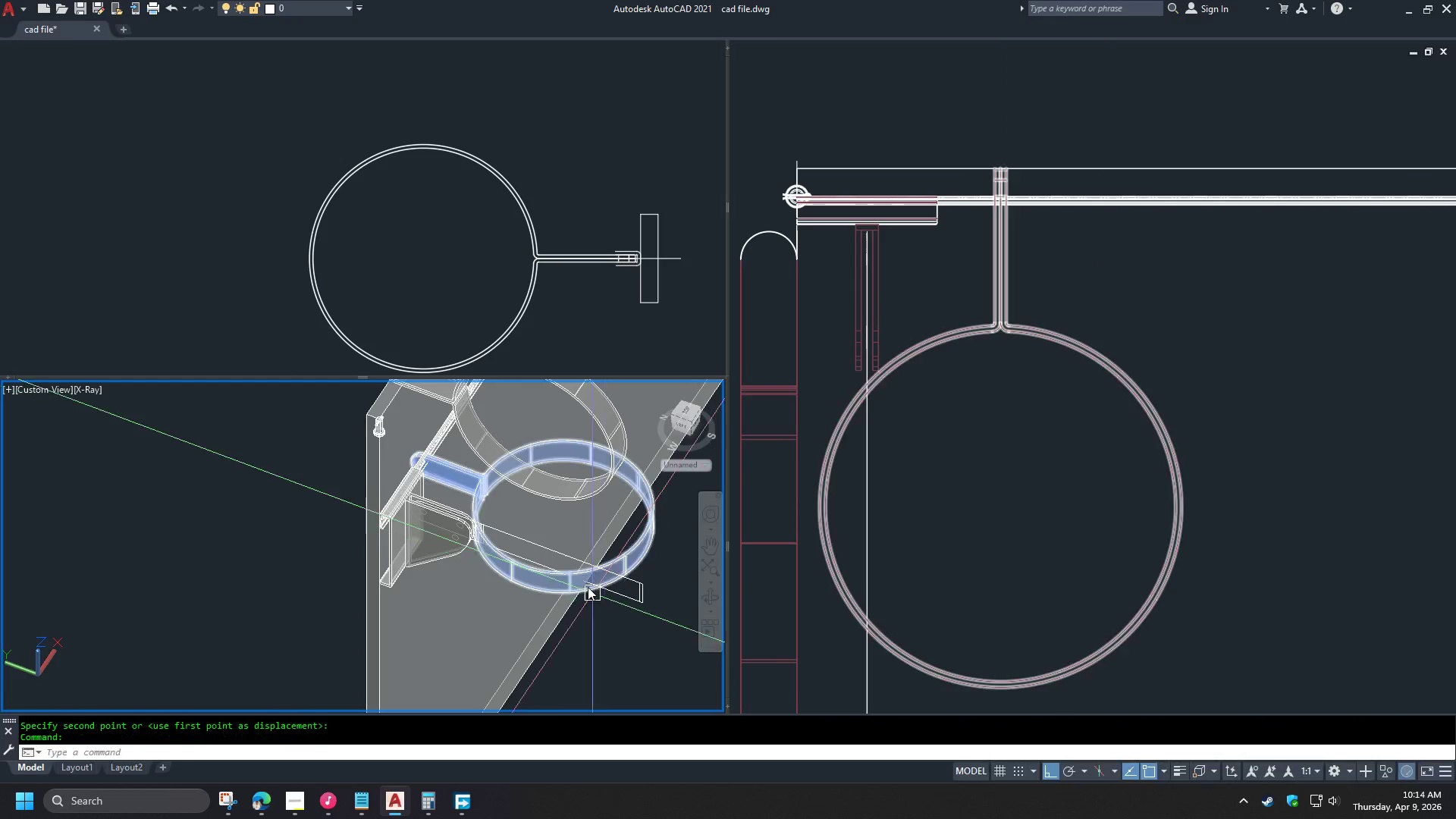 
hold_key(key=ShiftLeft, duration=0.5)
 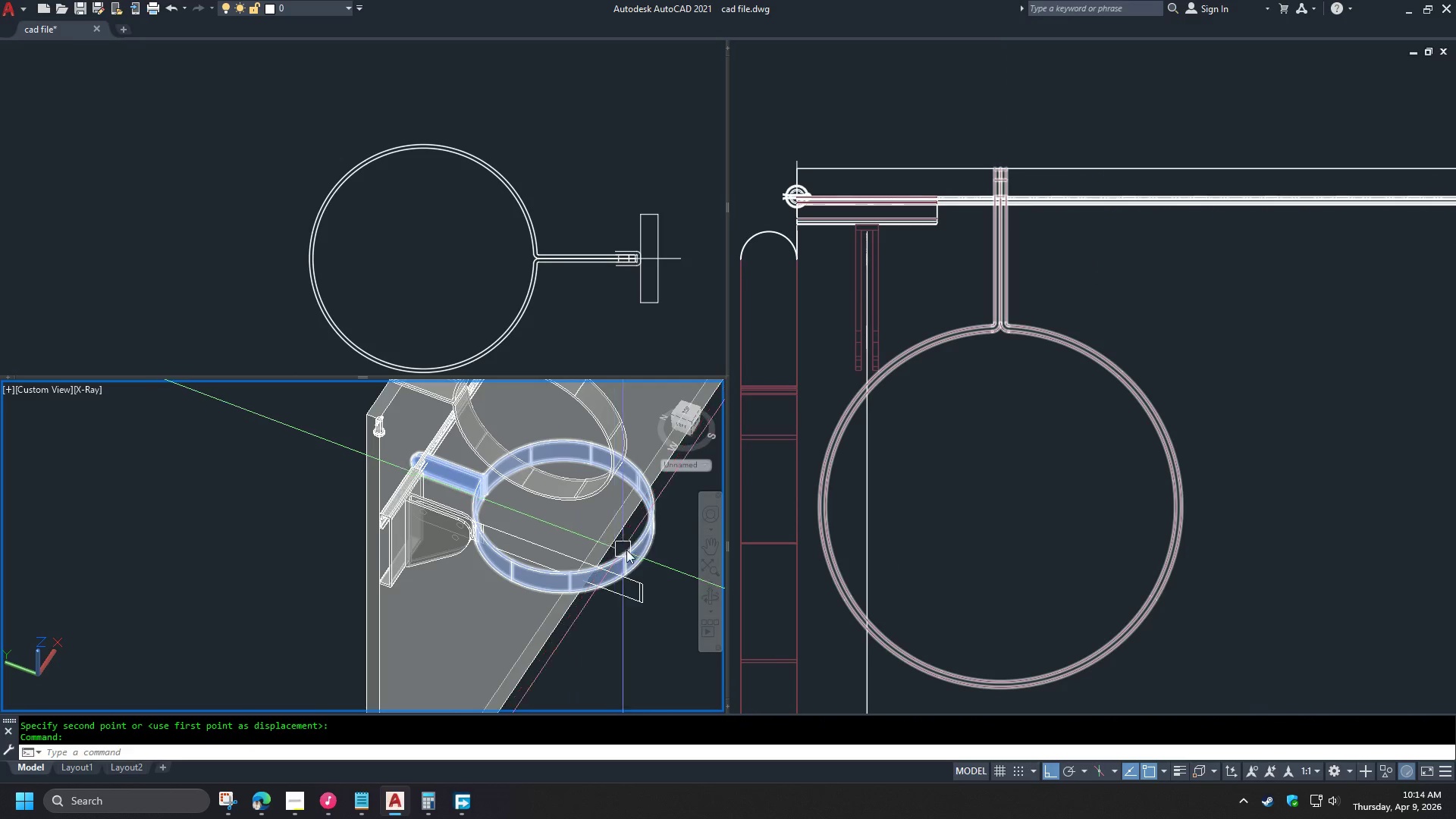 
left_click([642, 550])
 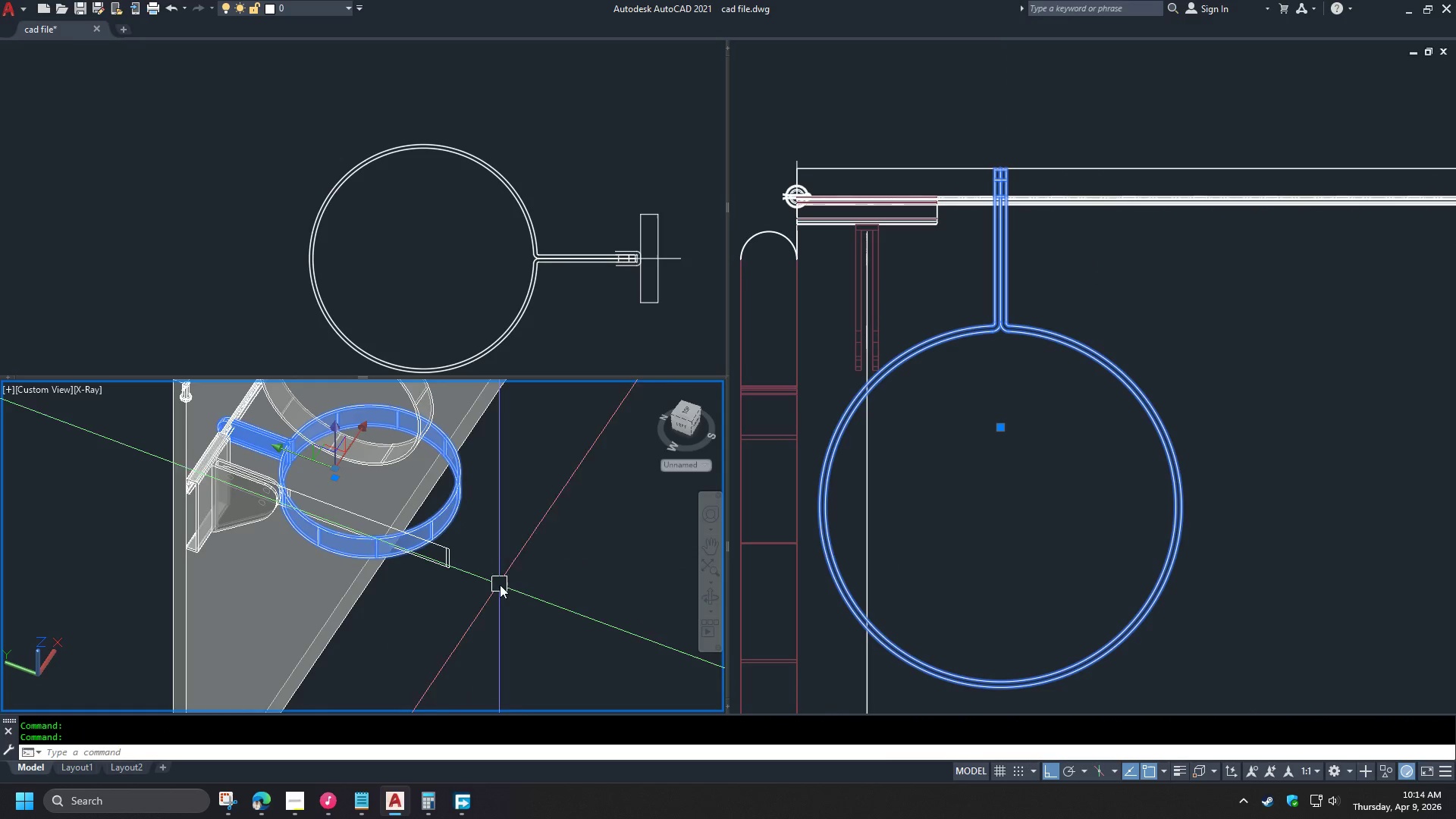 
key(M)
 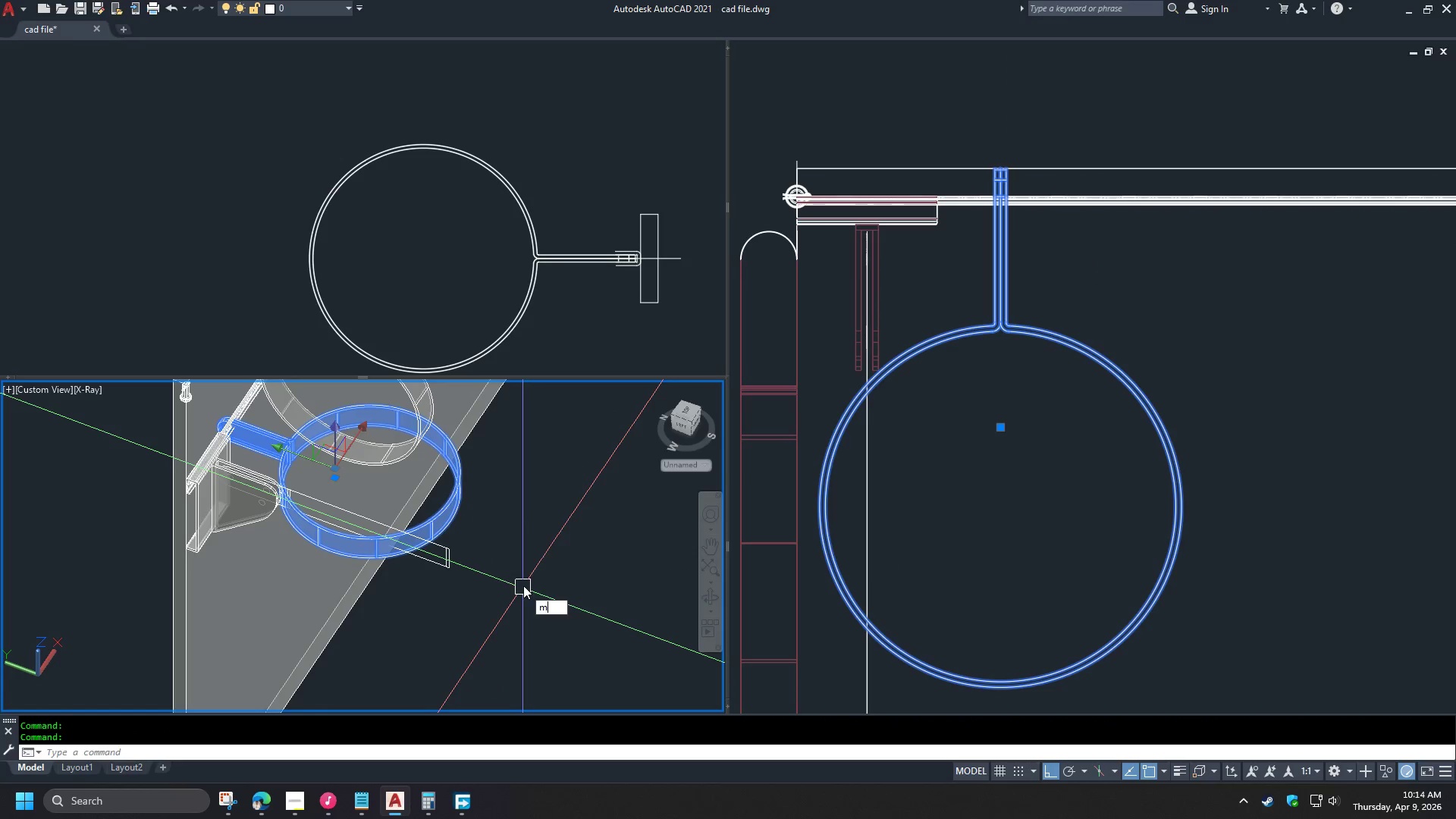 
key(Space)
 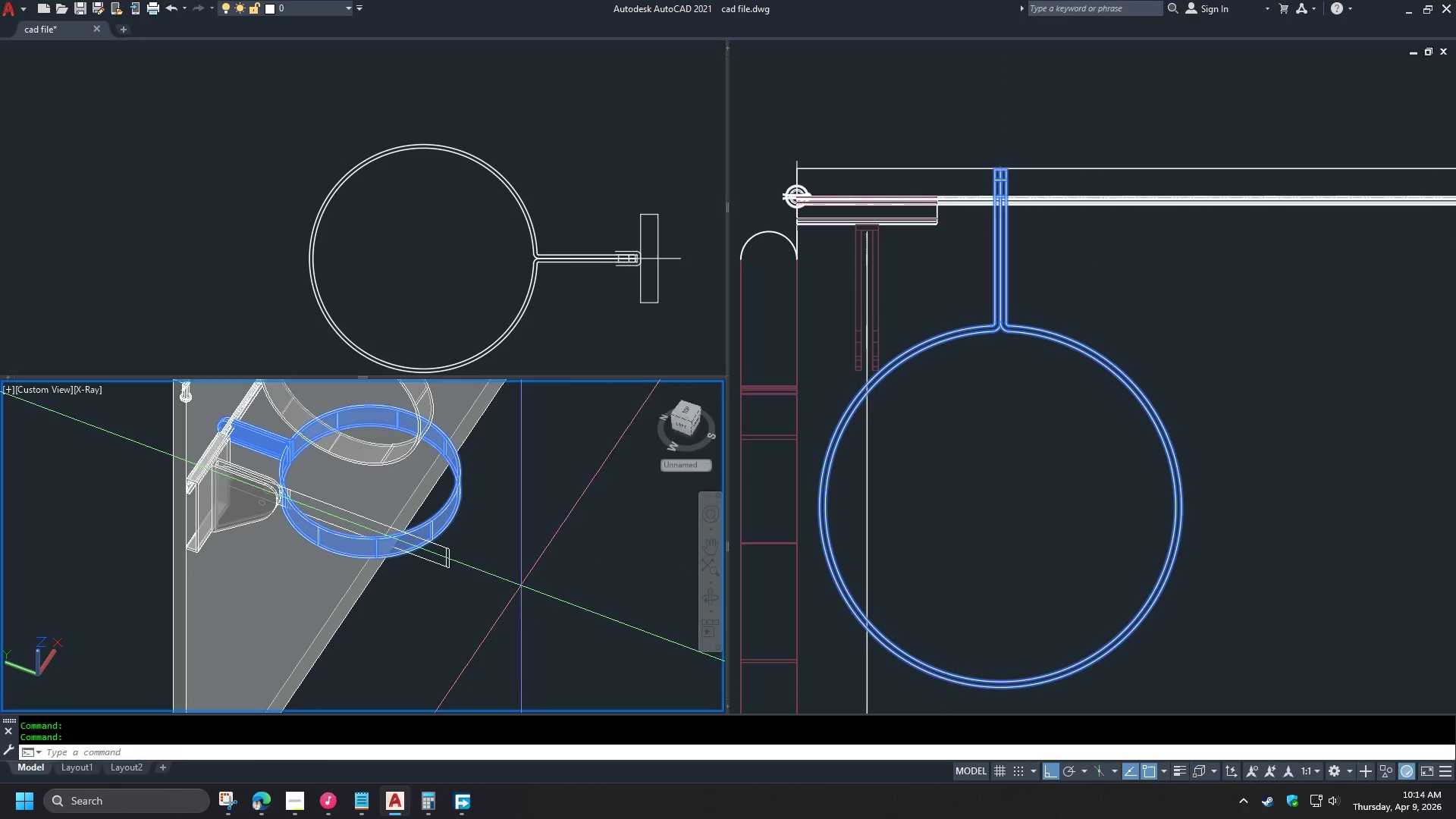 
left_click_drag(start_coordinate=[522, 586], to_coordinate=[532, 593])
 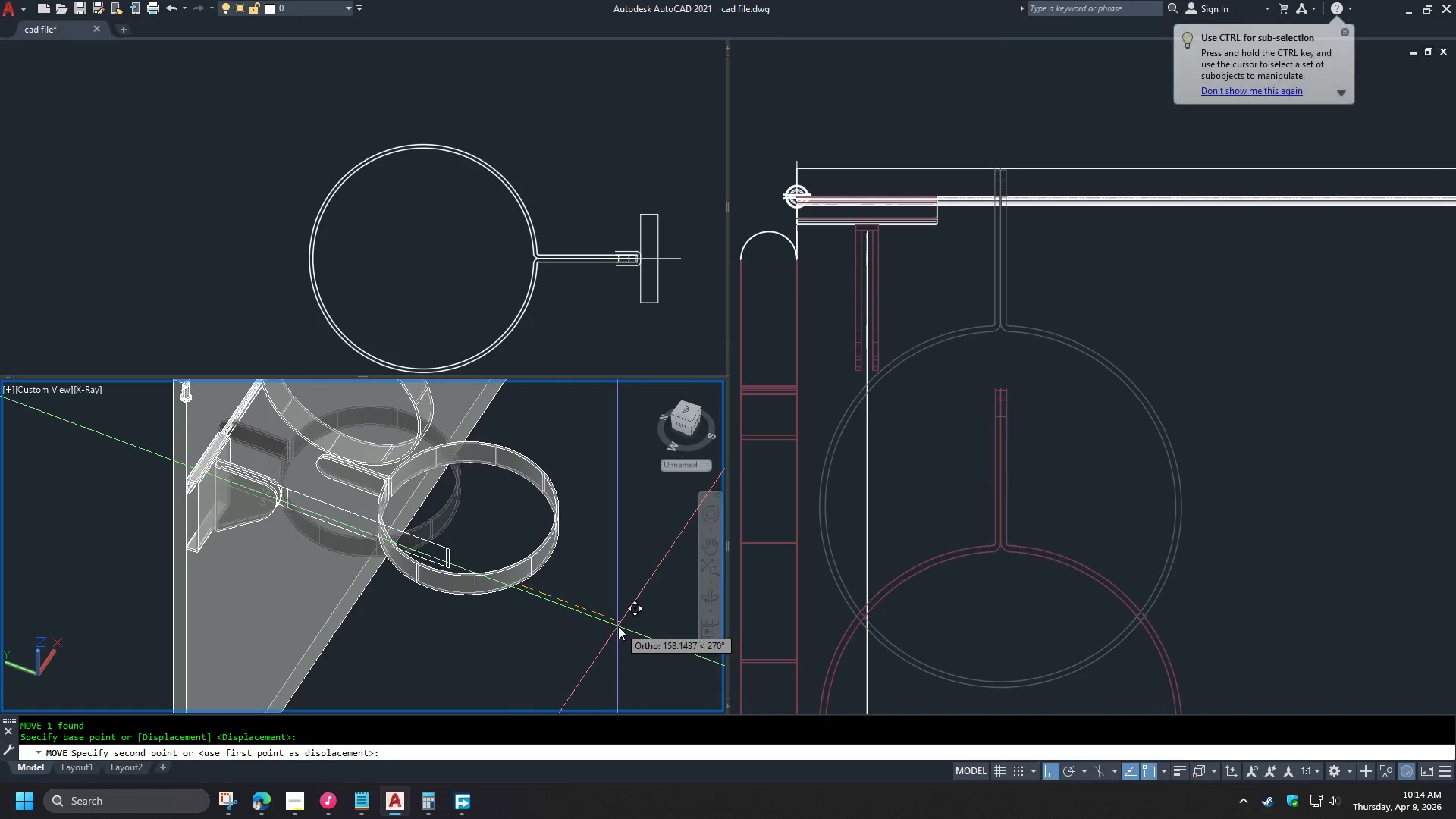 
left_click([618, 627])
 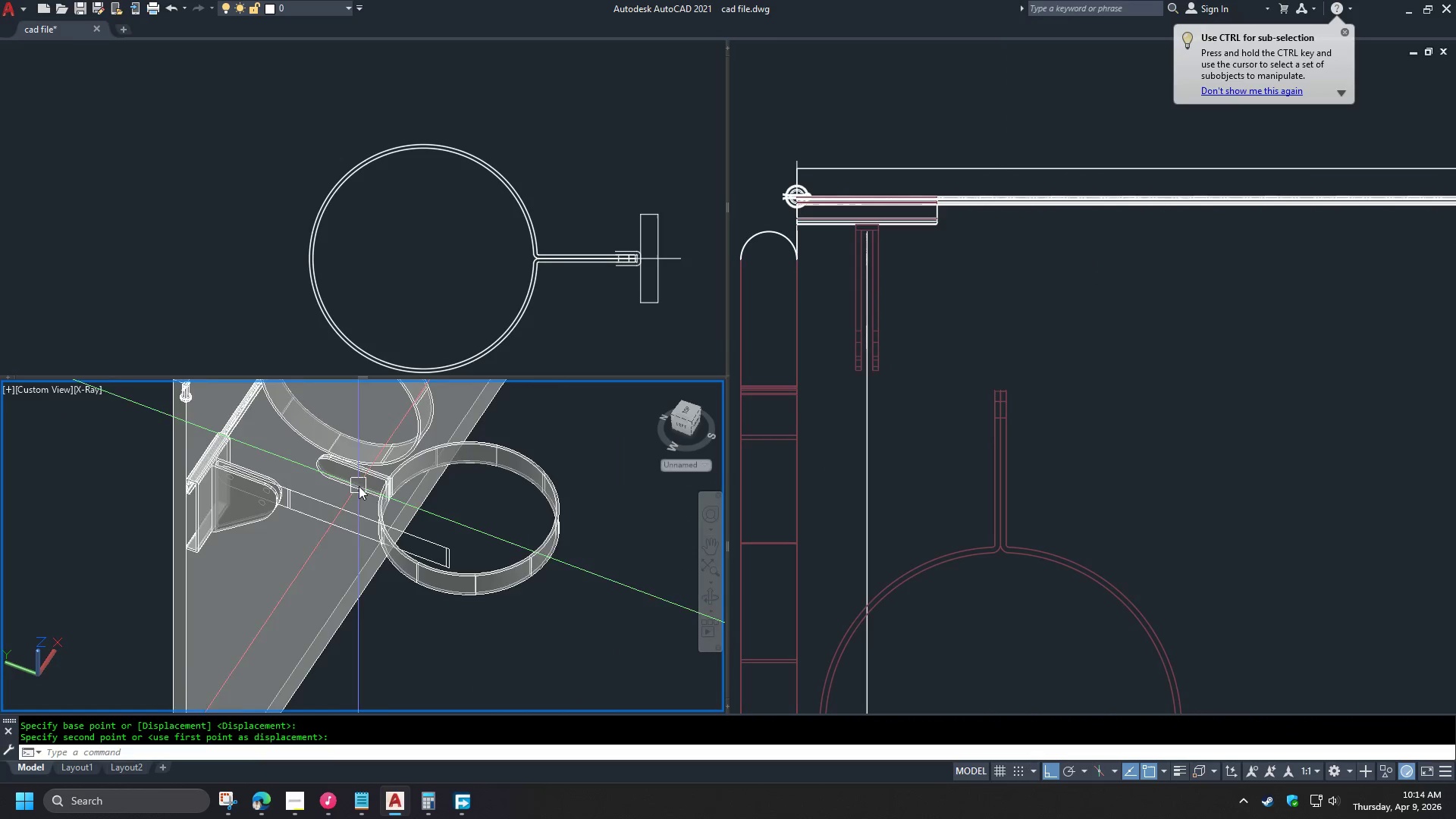 
scroll: coordinate [312, 461], scroll_direction: up, amount: 3.0
 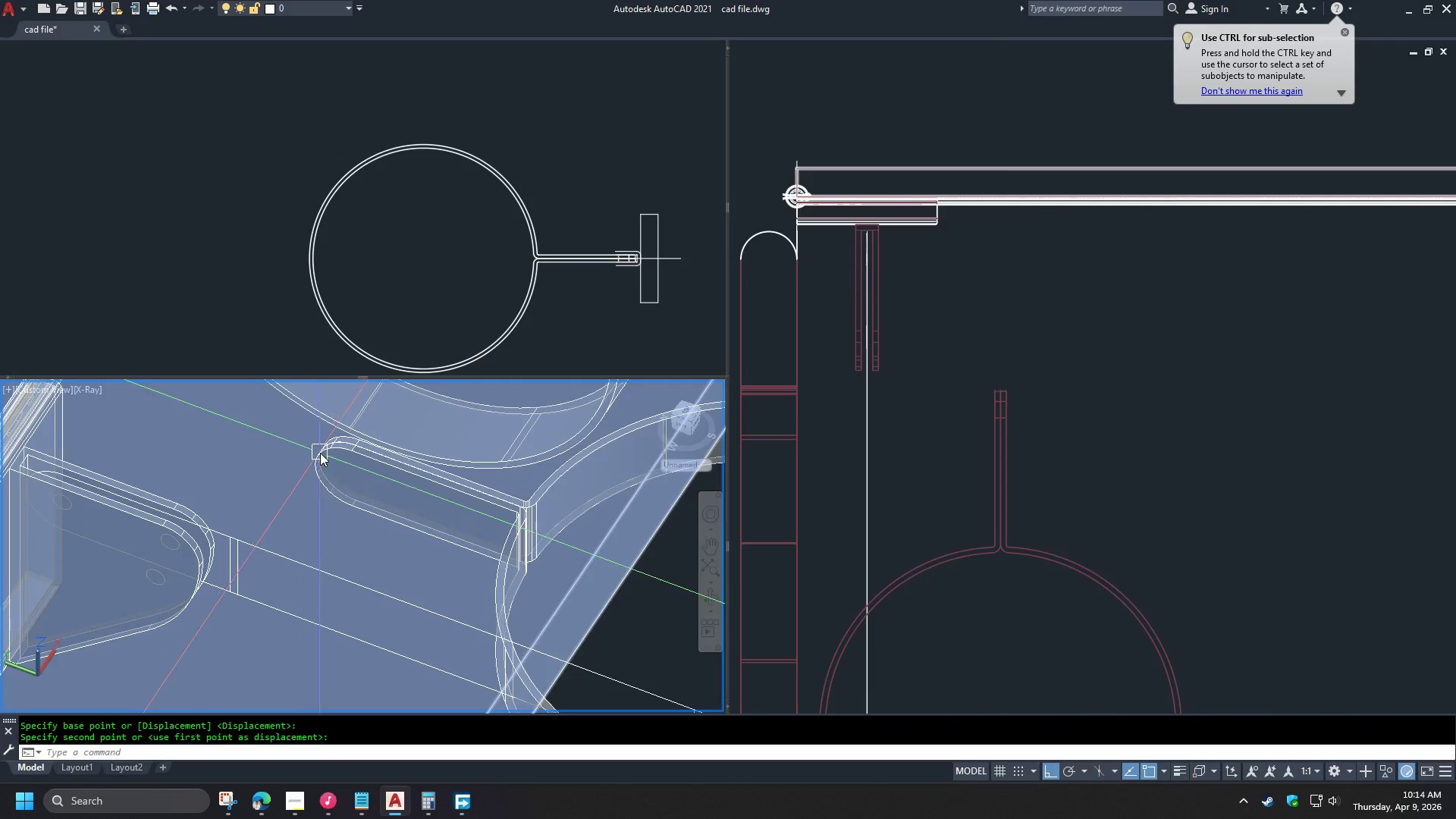 
left_click([321, 453])
 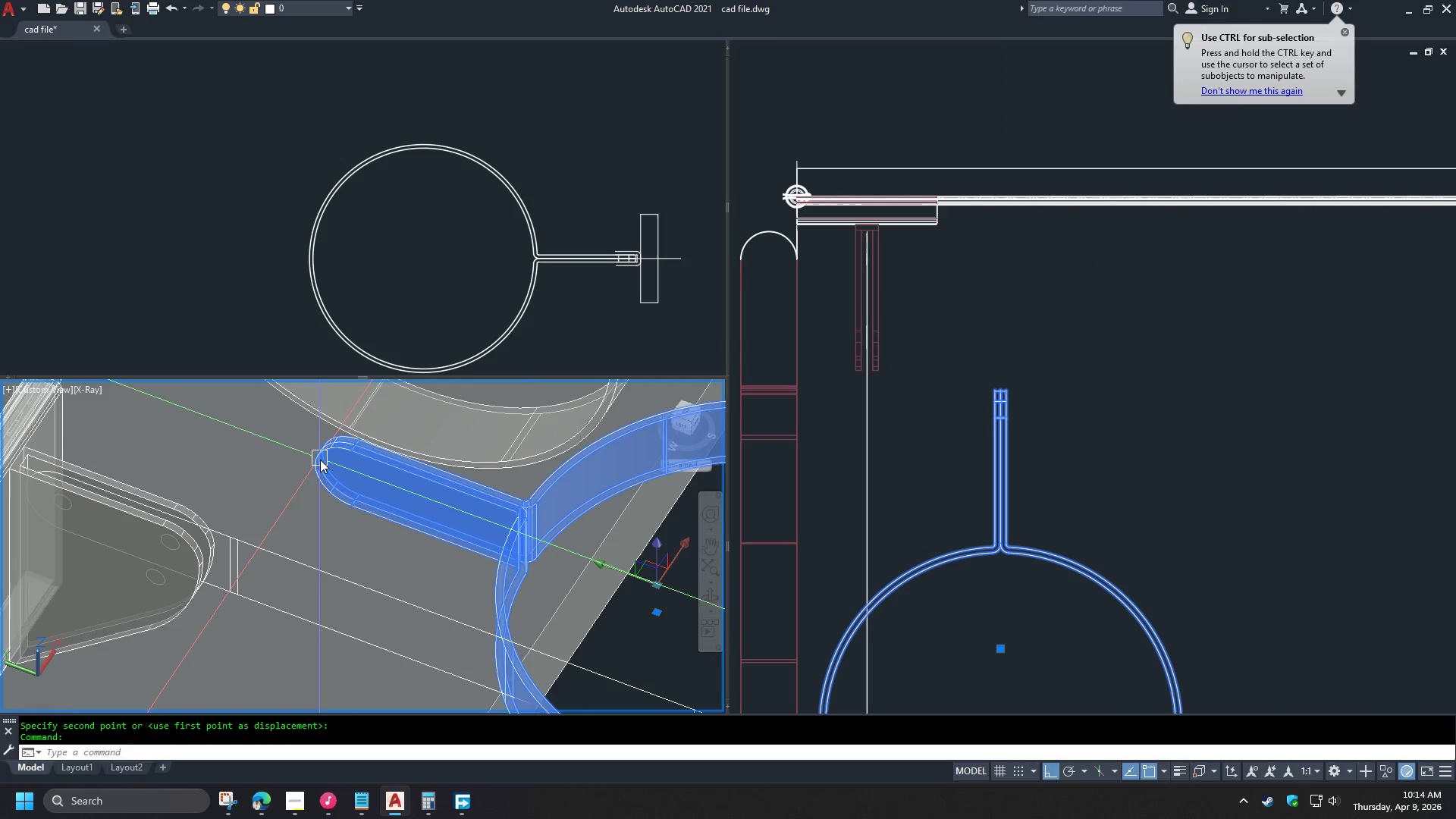 
key(M)
 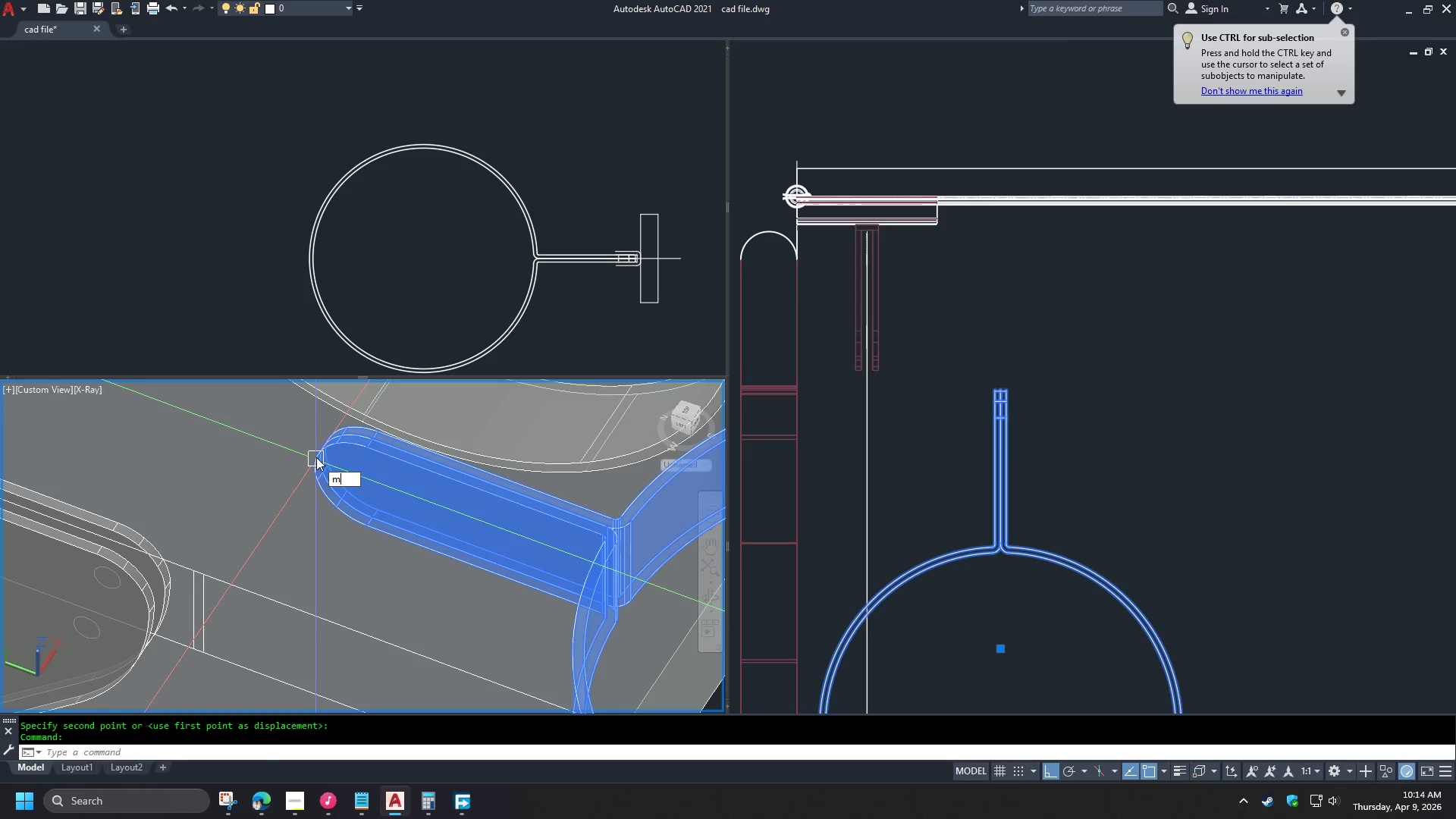 
scroll: coordinate [316, 460], scroll_direction: up, amount: 1.0
 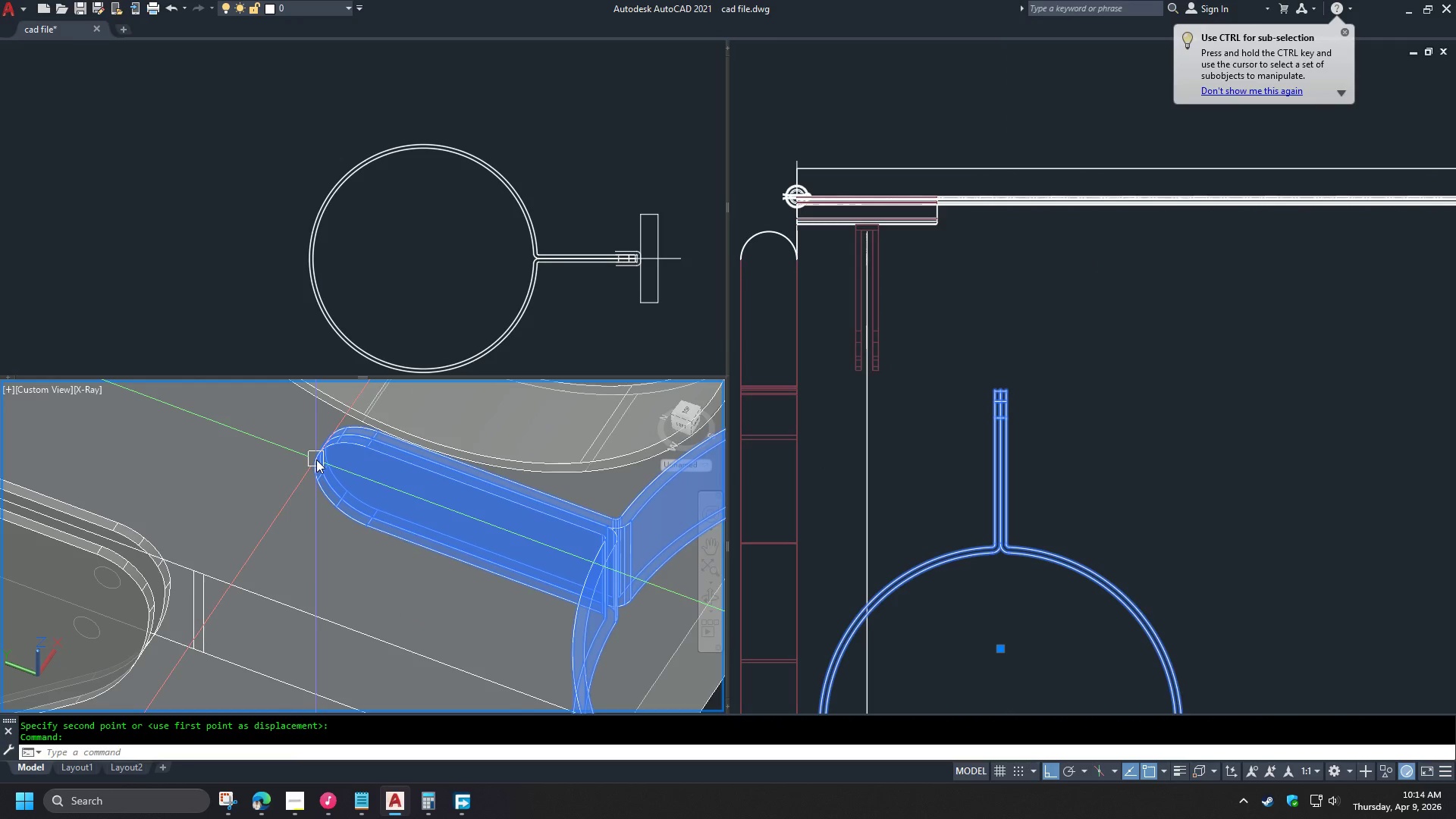 
type( cen )
 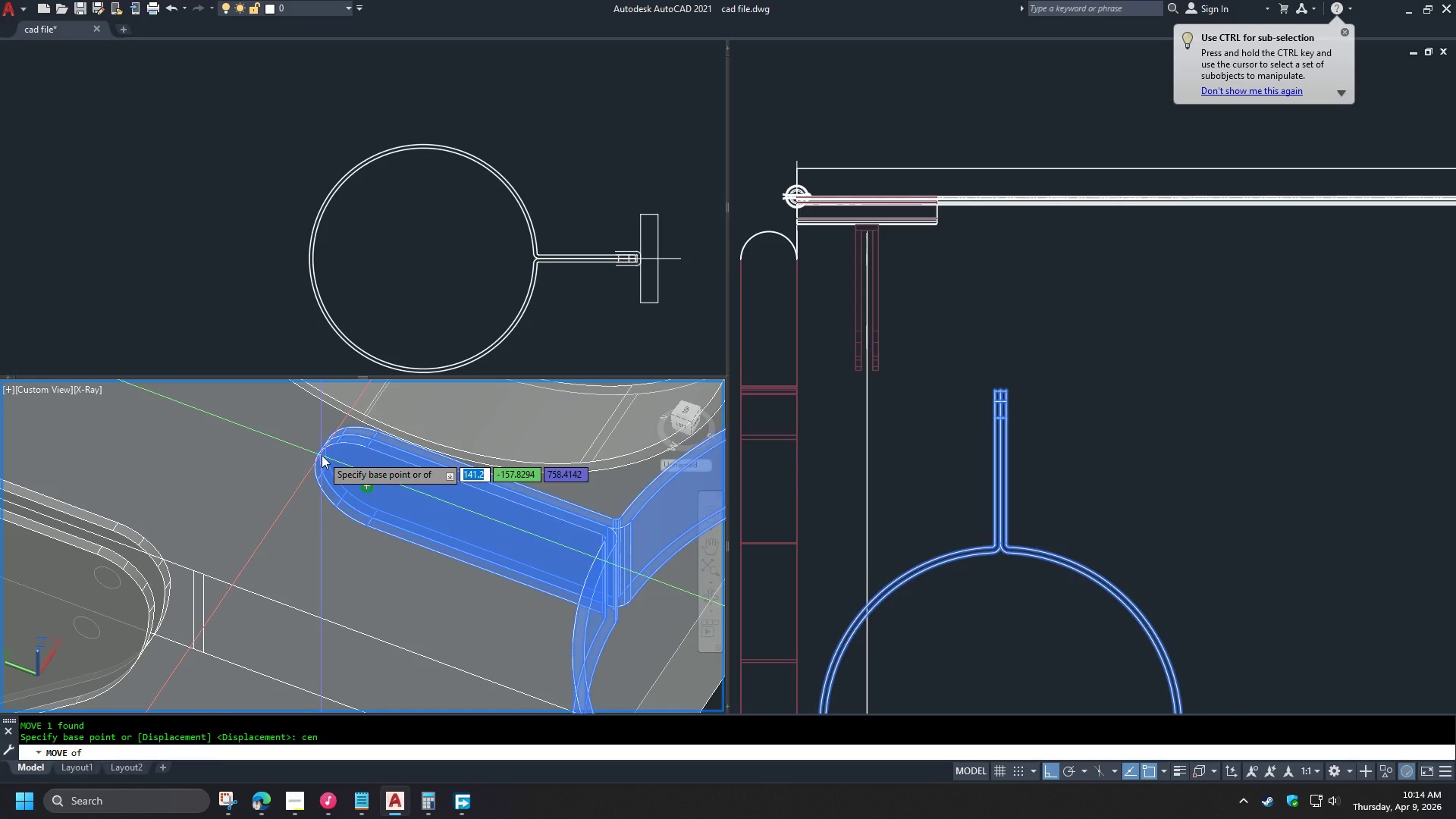 
left_click([322, 455])
 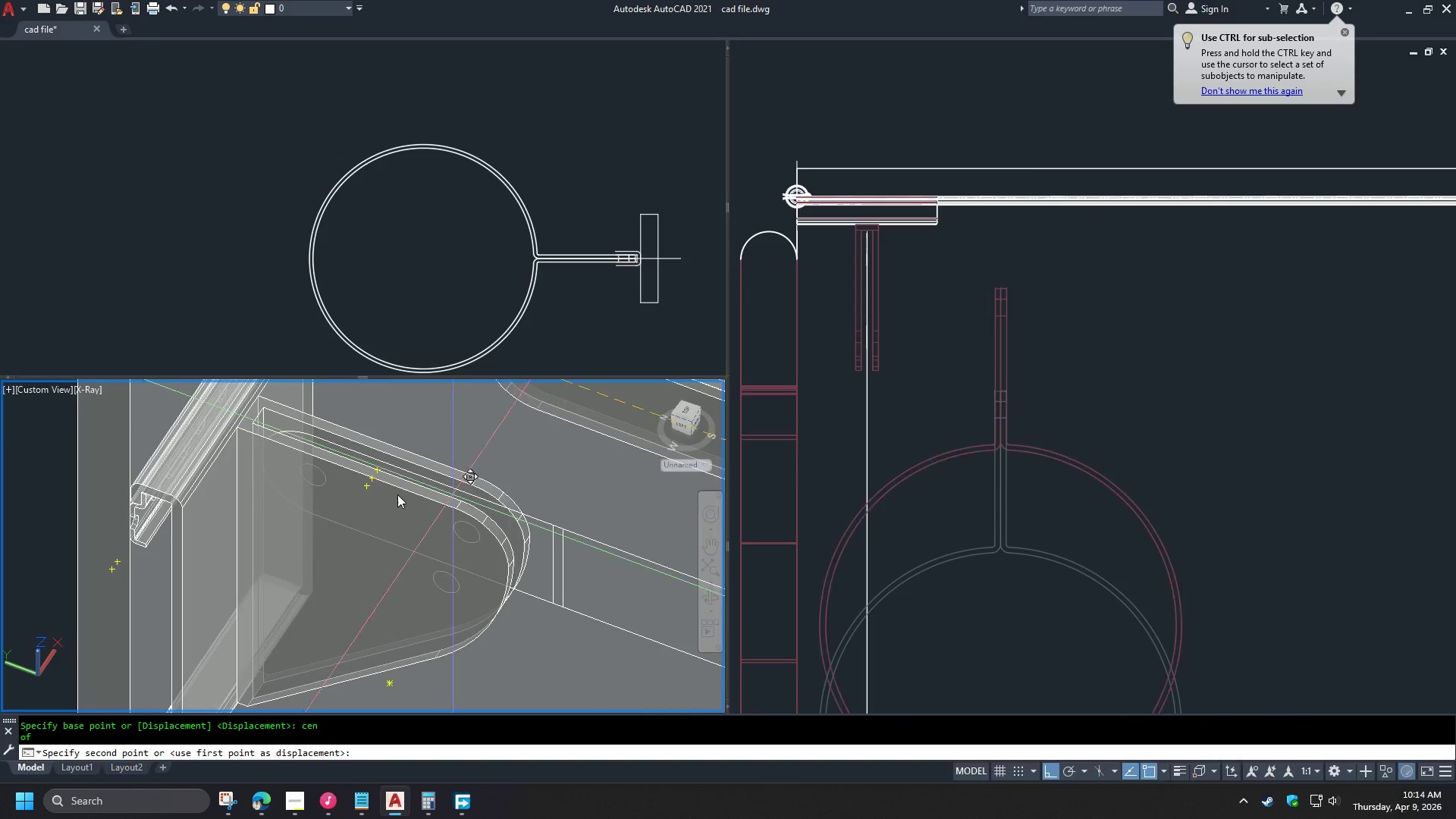 
type(ce)
 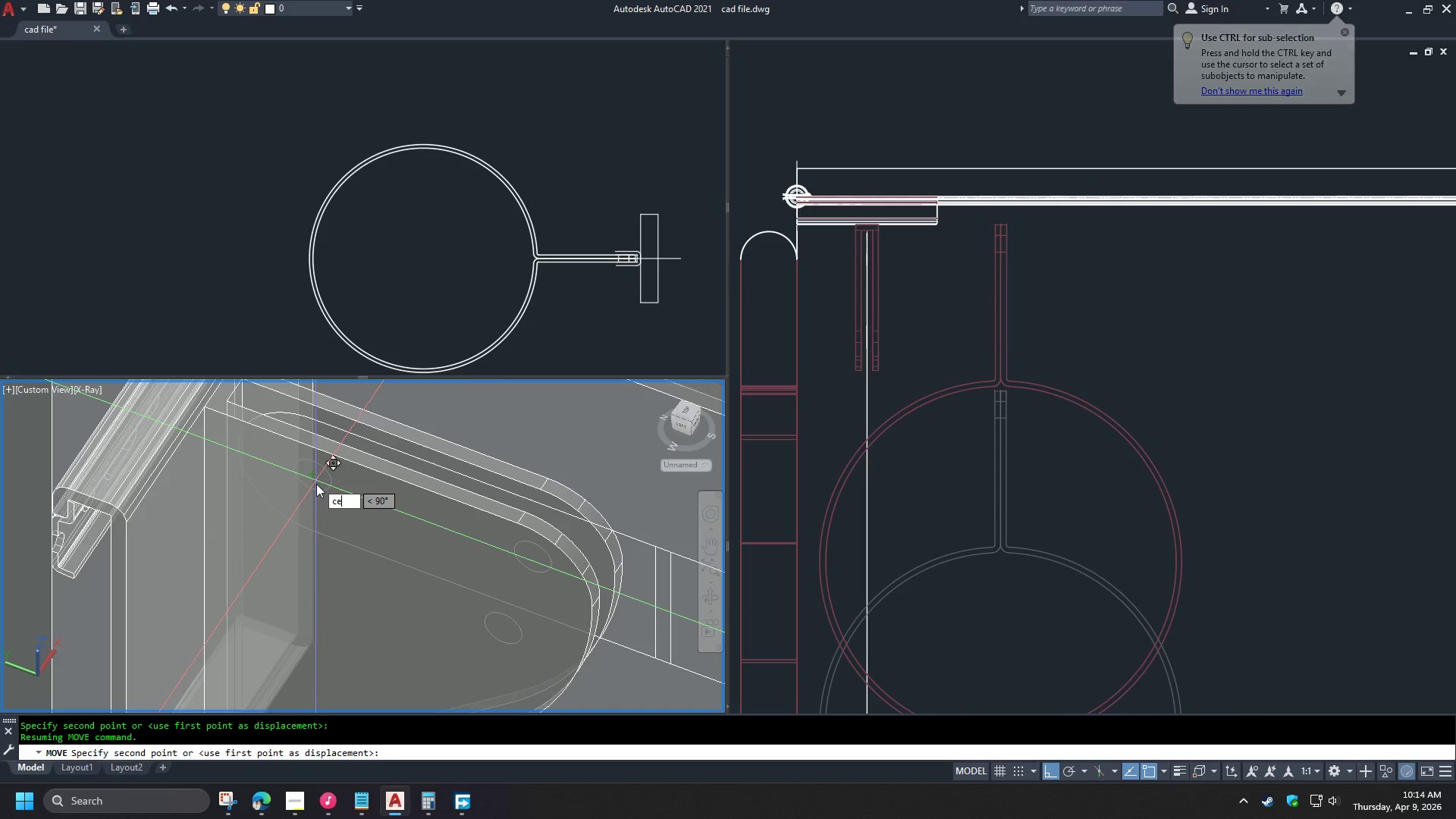 
scroll: coordinate [309, 480], scroll_direction: up, amount: 1.0
 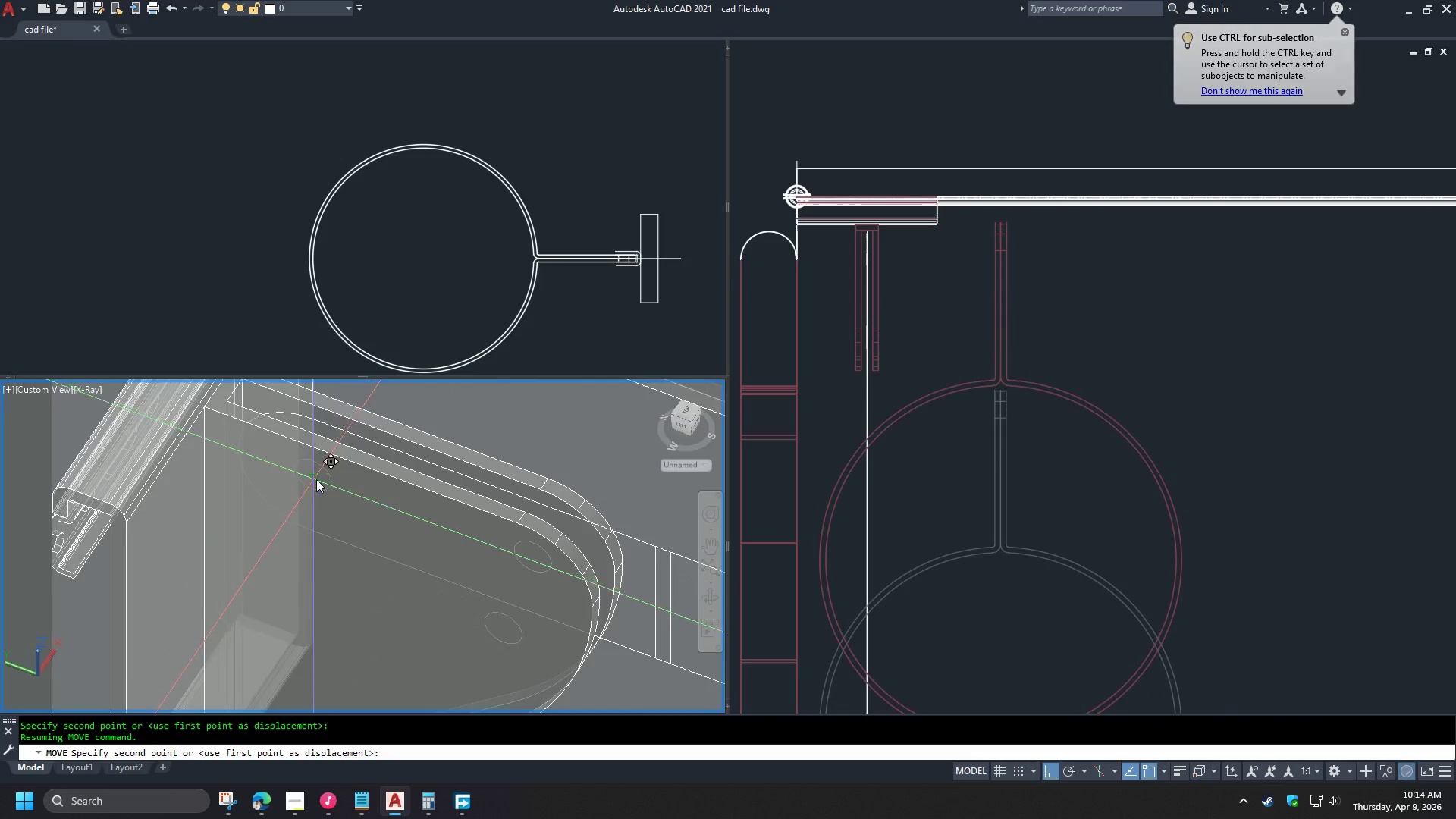 
key(N)
 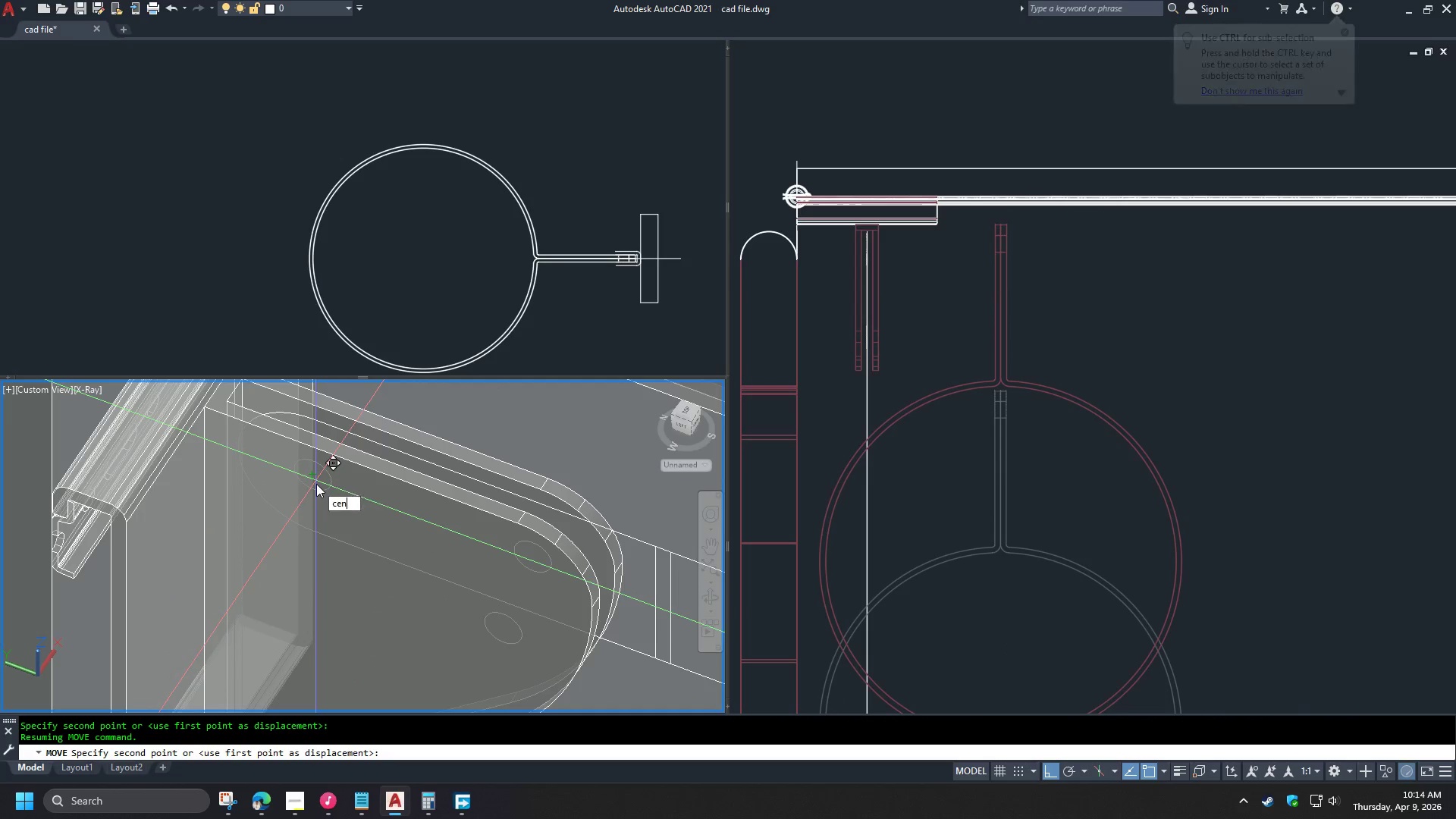 
key(Space)
 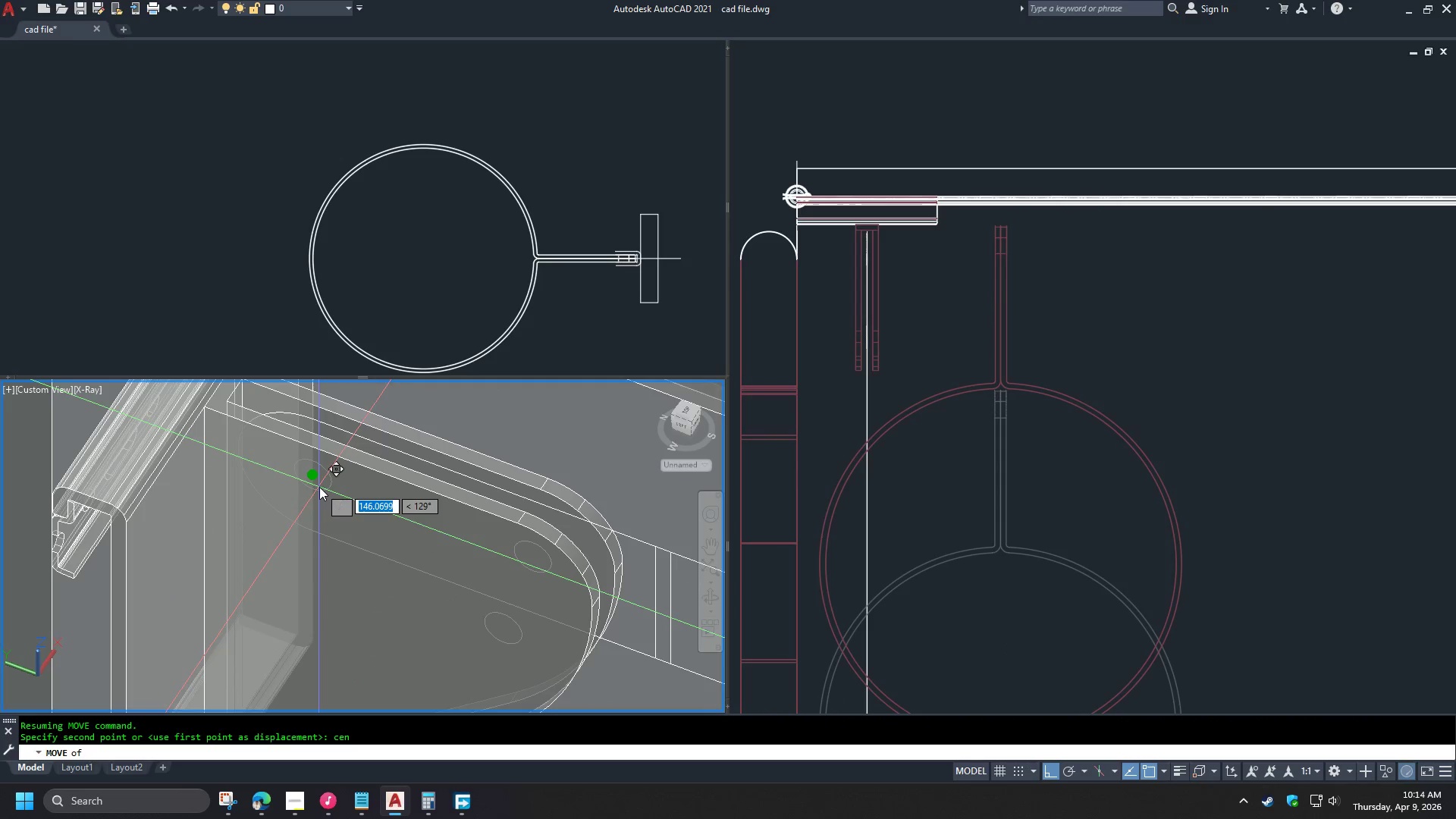 
left_click([319, 487])
 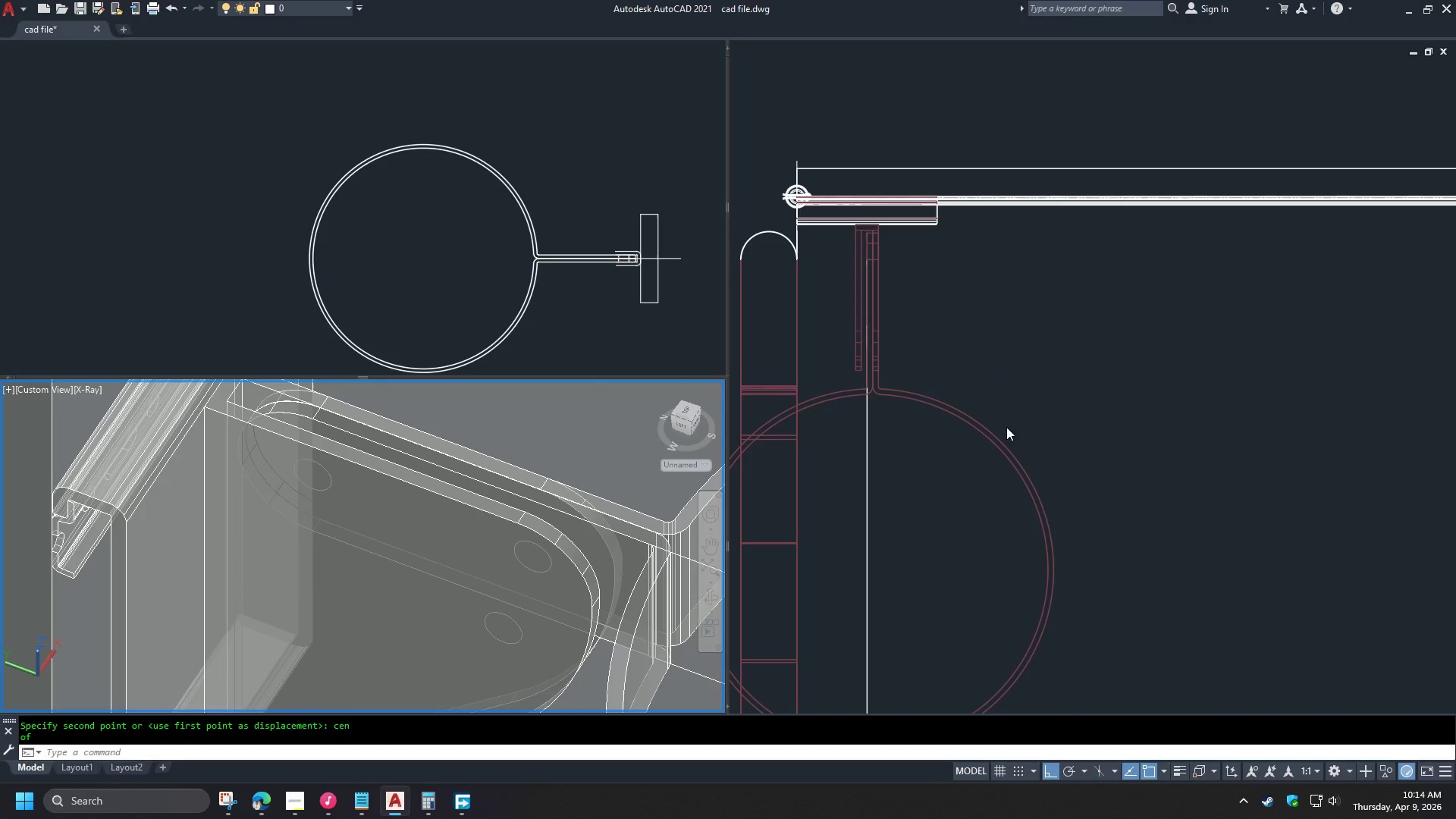 
left_click([980, 314])
 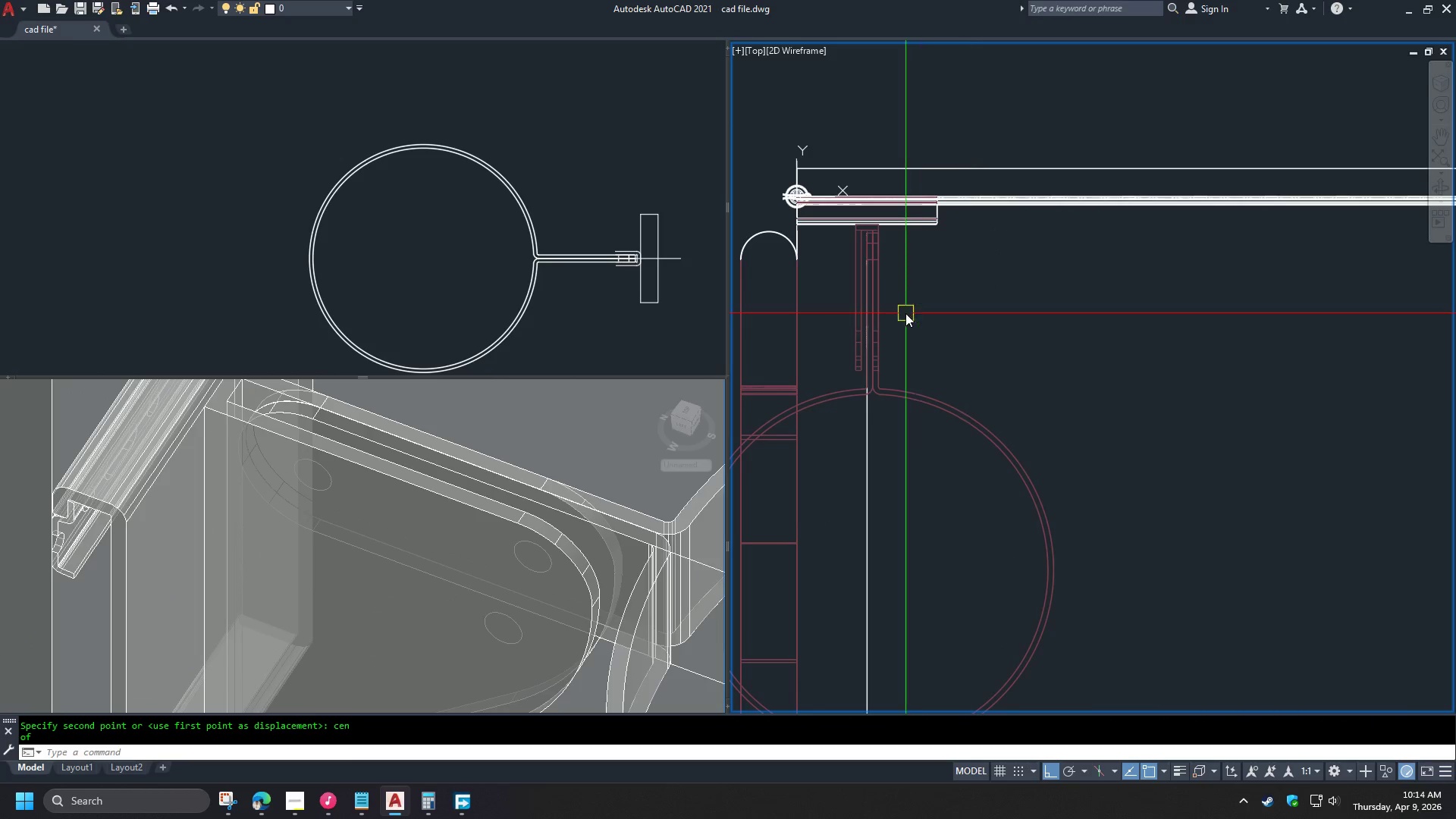 
scroll: coordinate [901, 310], scroll_direction: up, amount: 3.0
 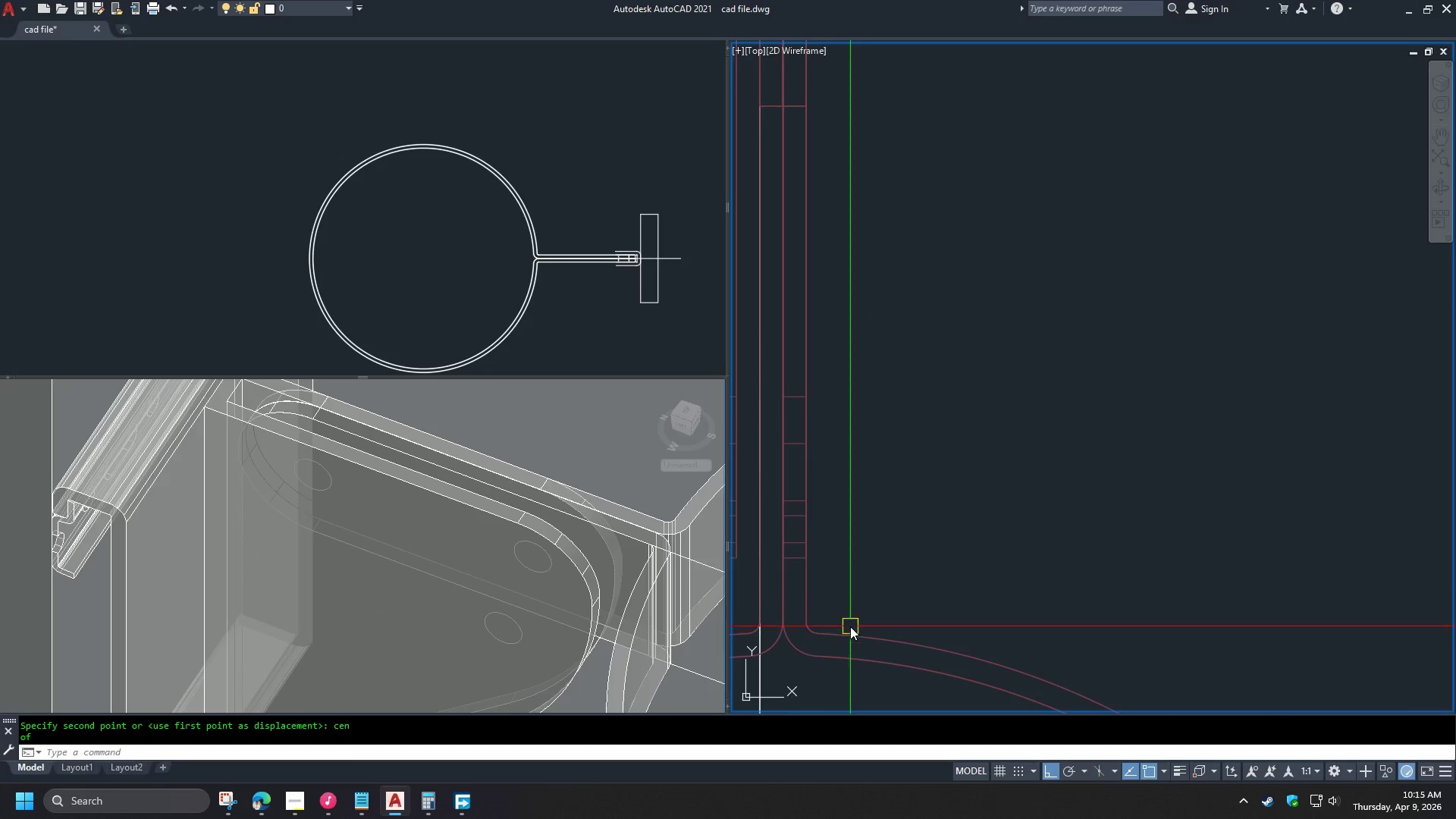 
left_click([849, 637])
 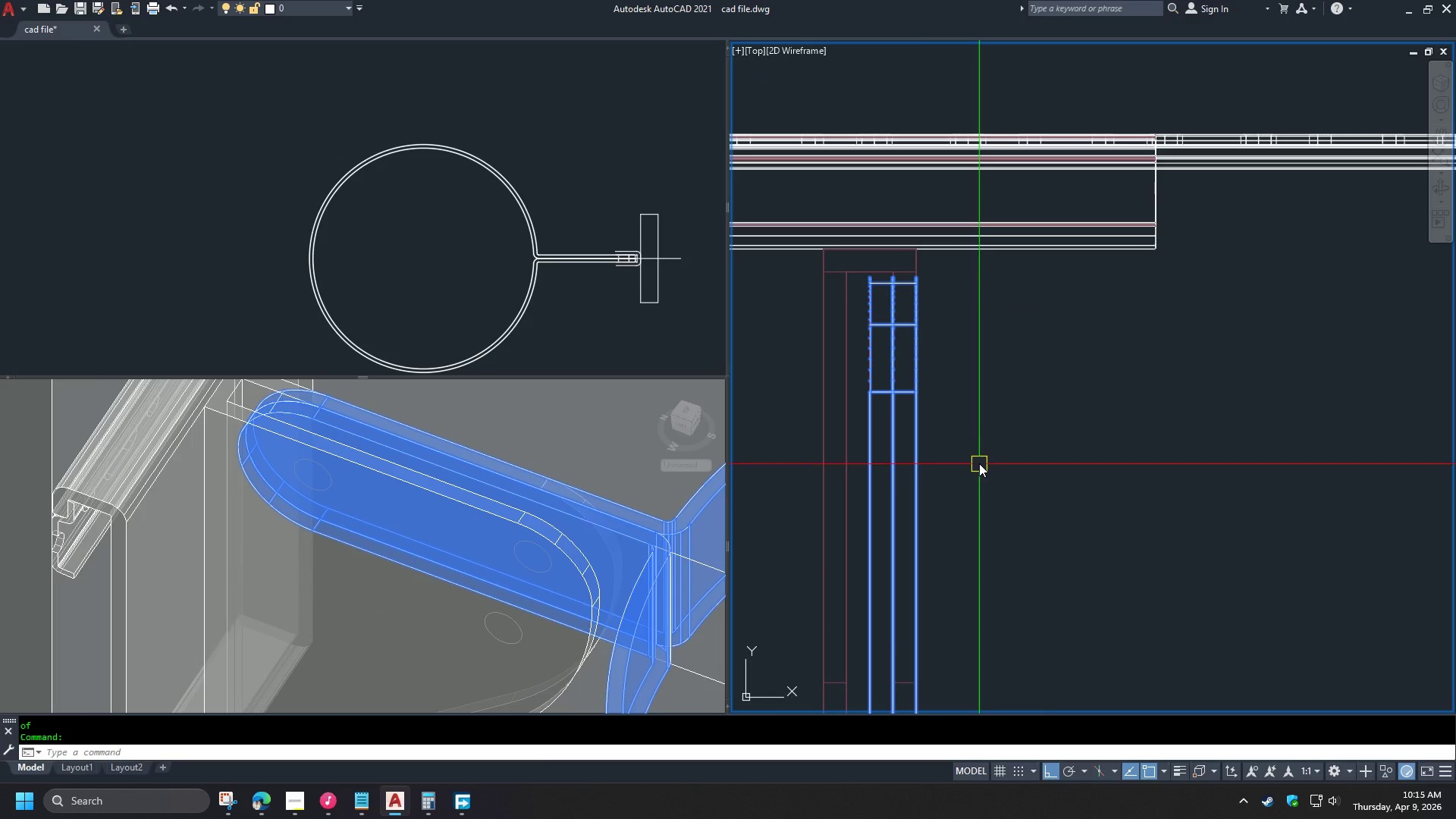 
scroll: coordinate [903, 266], scroll_direction: up, amount: 3.0
 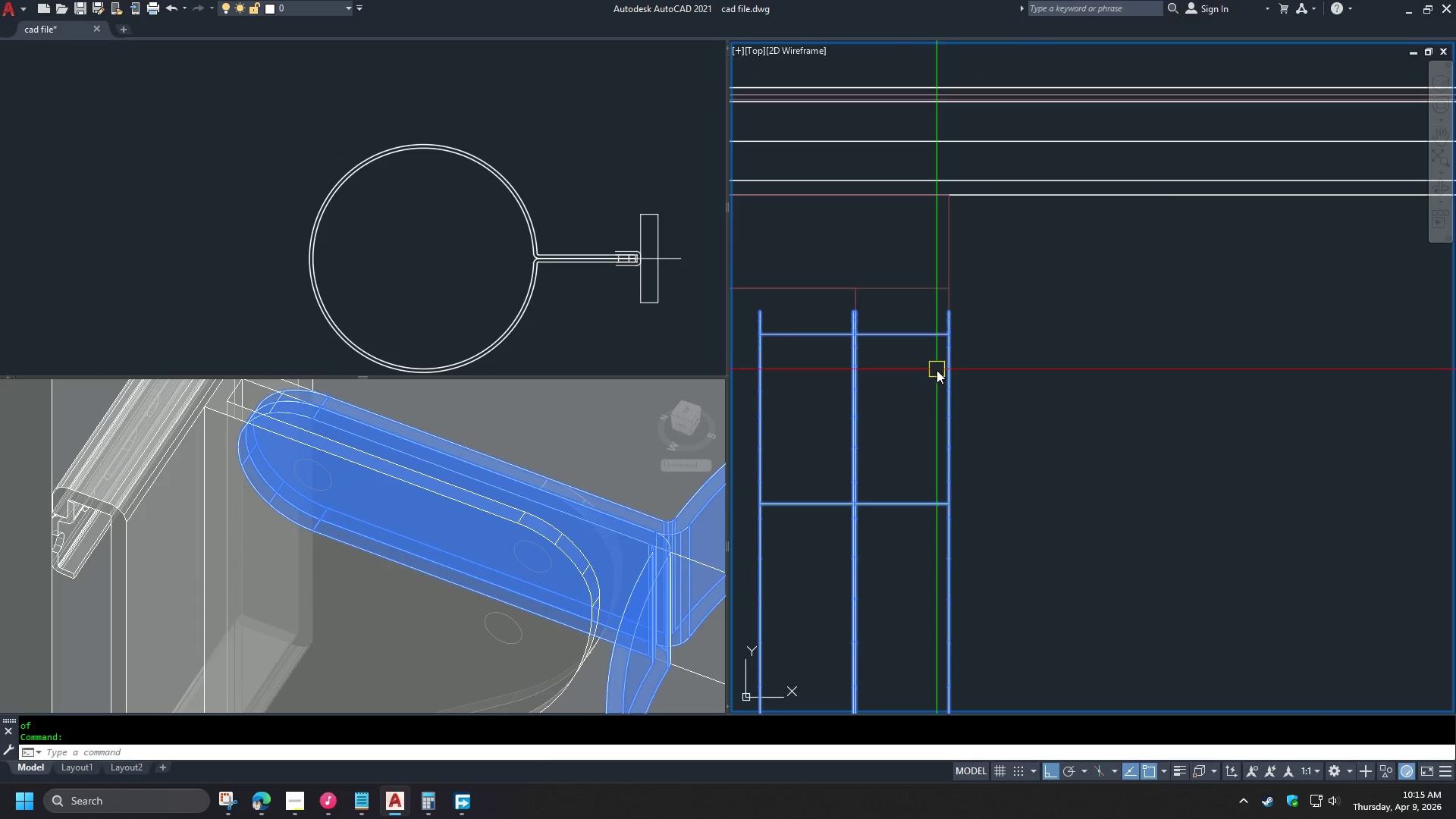 
key(Escape)
 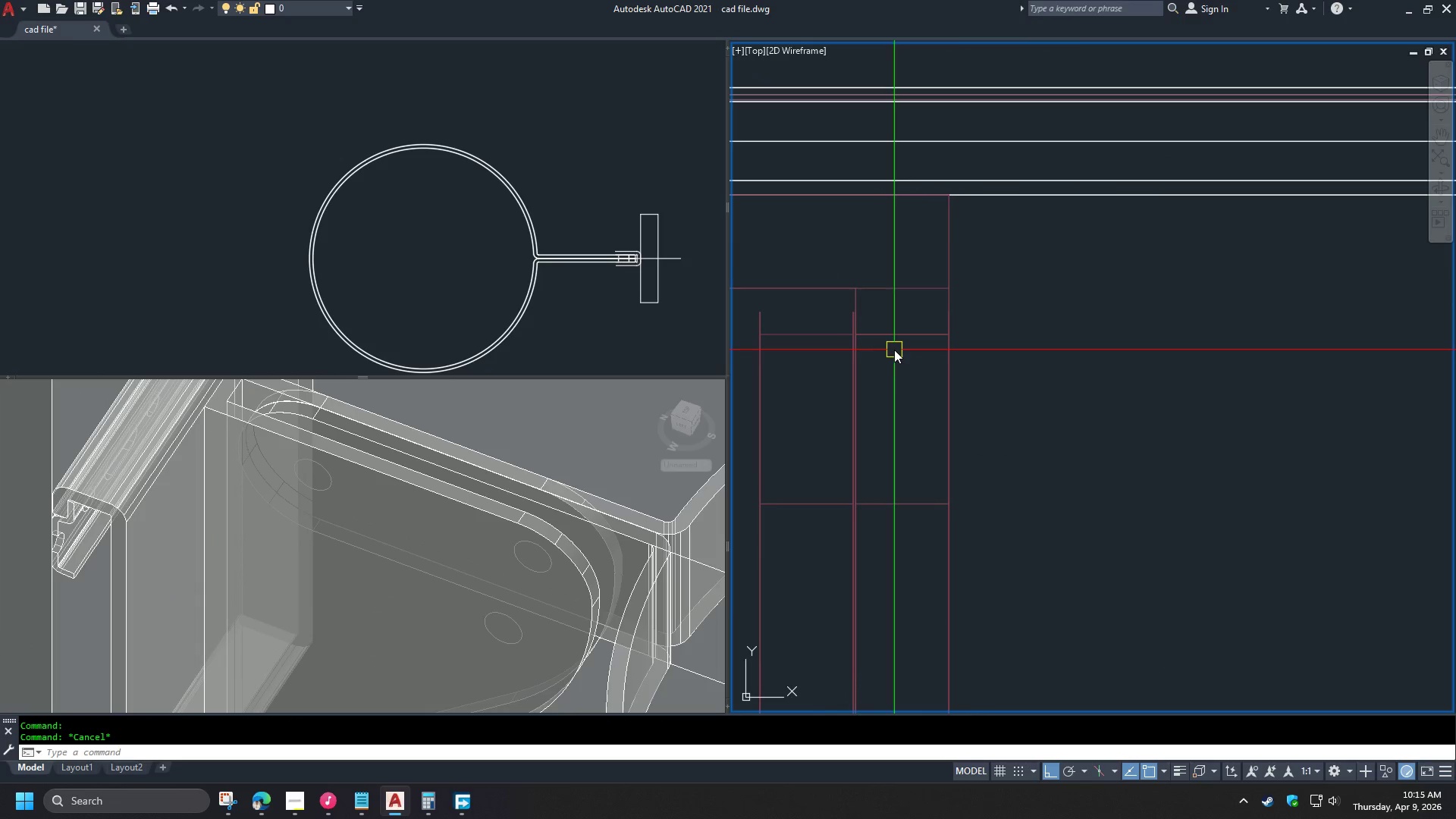 
scroll: coordinate [925, 285], scroll_direction: down, amount: 5.0
 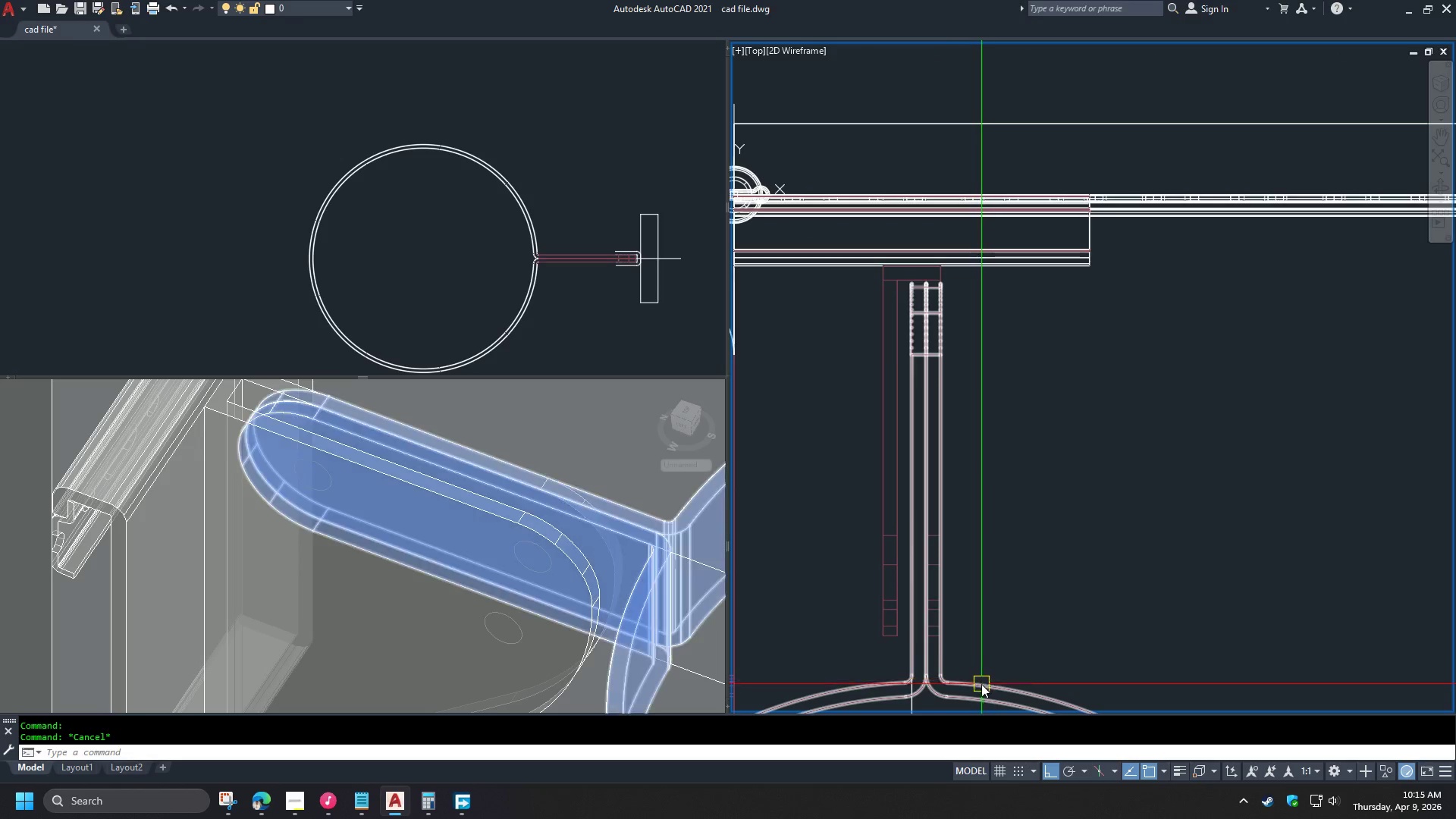 
left_click([981, 689])
 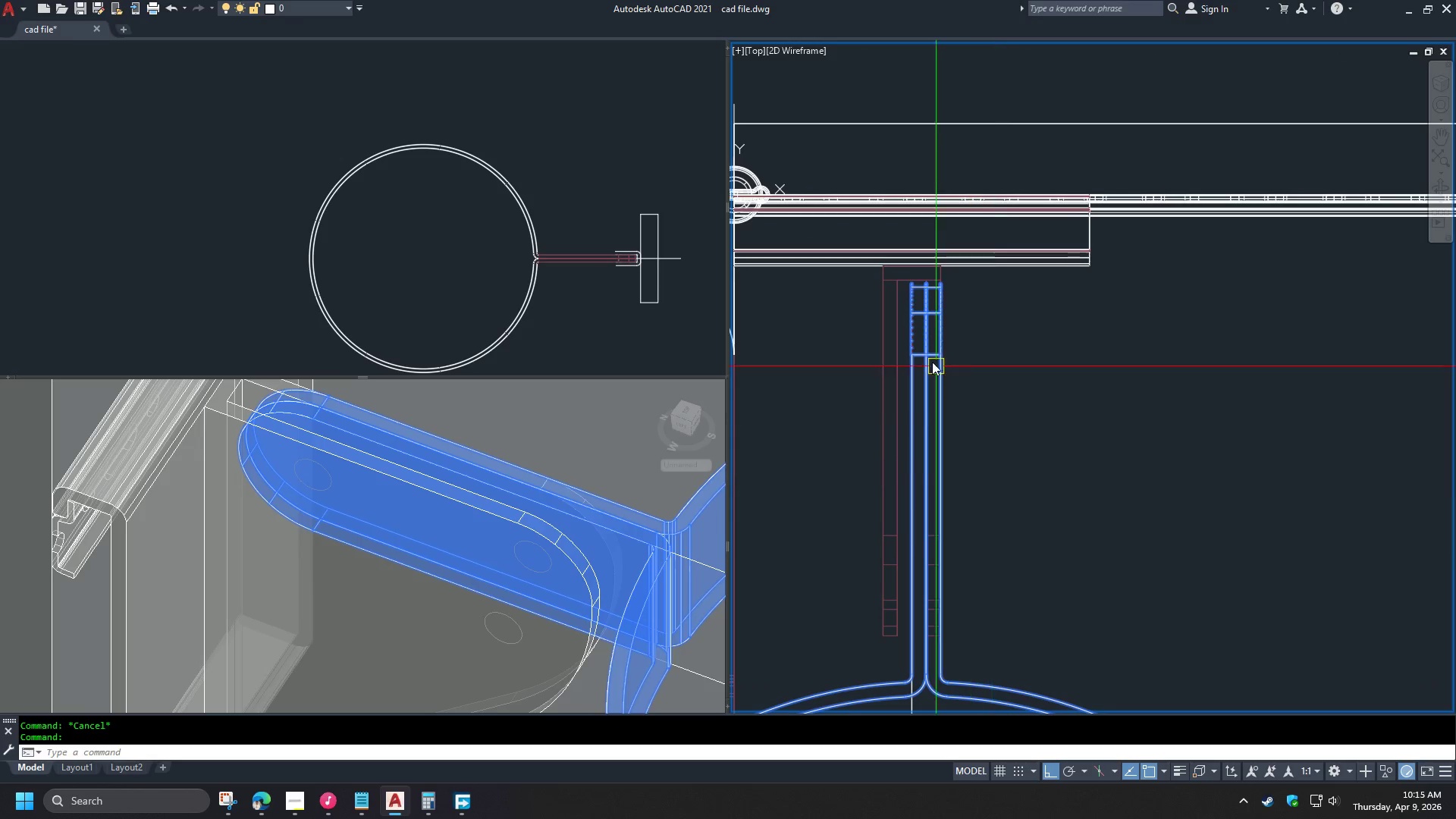 
scroll: coordinate [904, 281], scroll_direction: up, amount: 4.0
 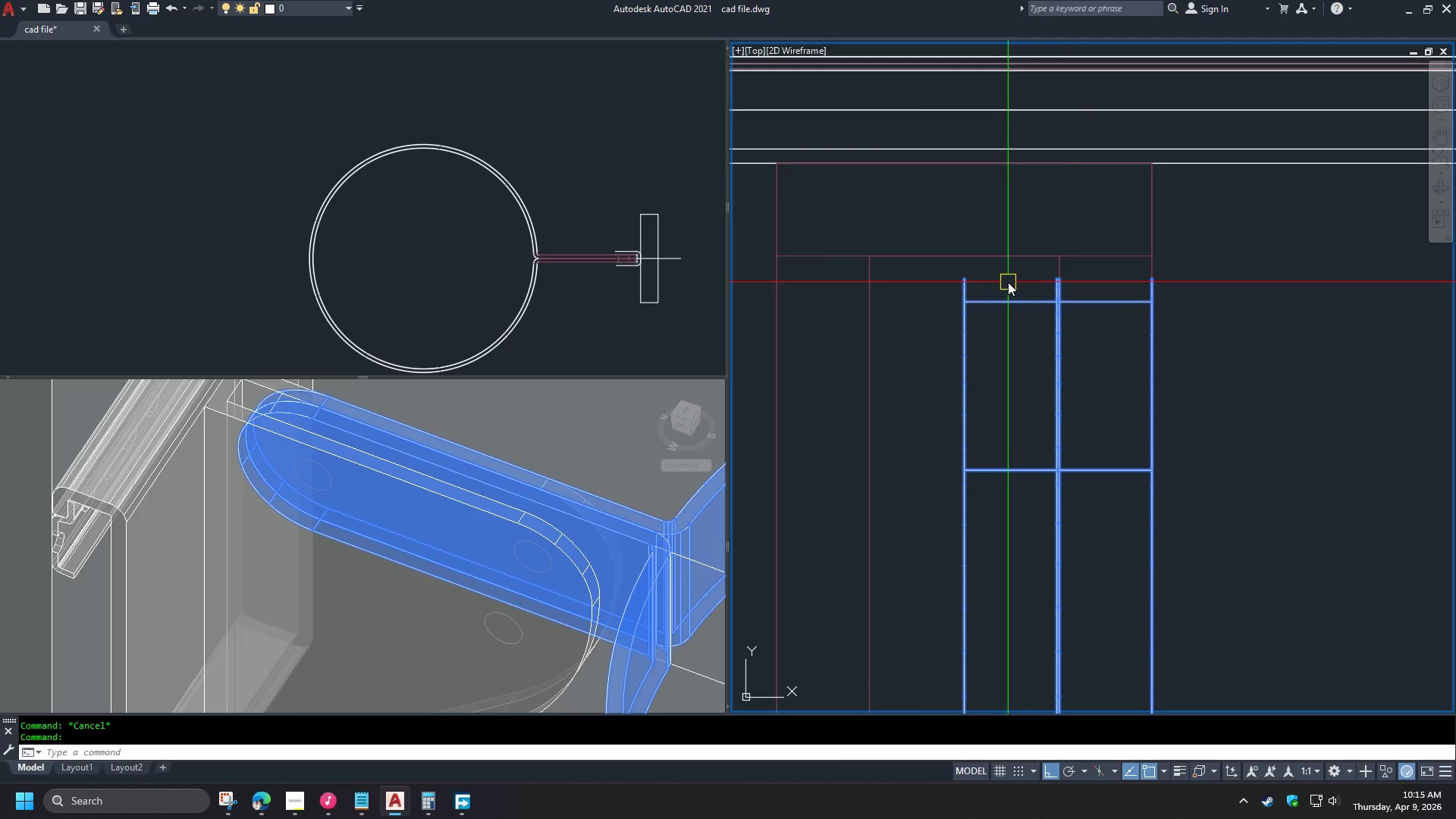 
key(Escape)
 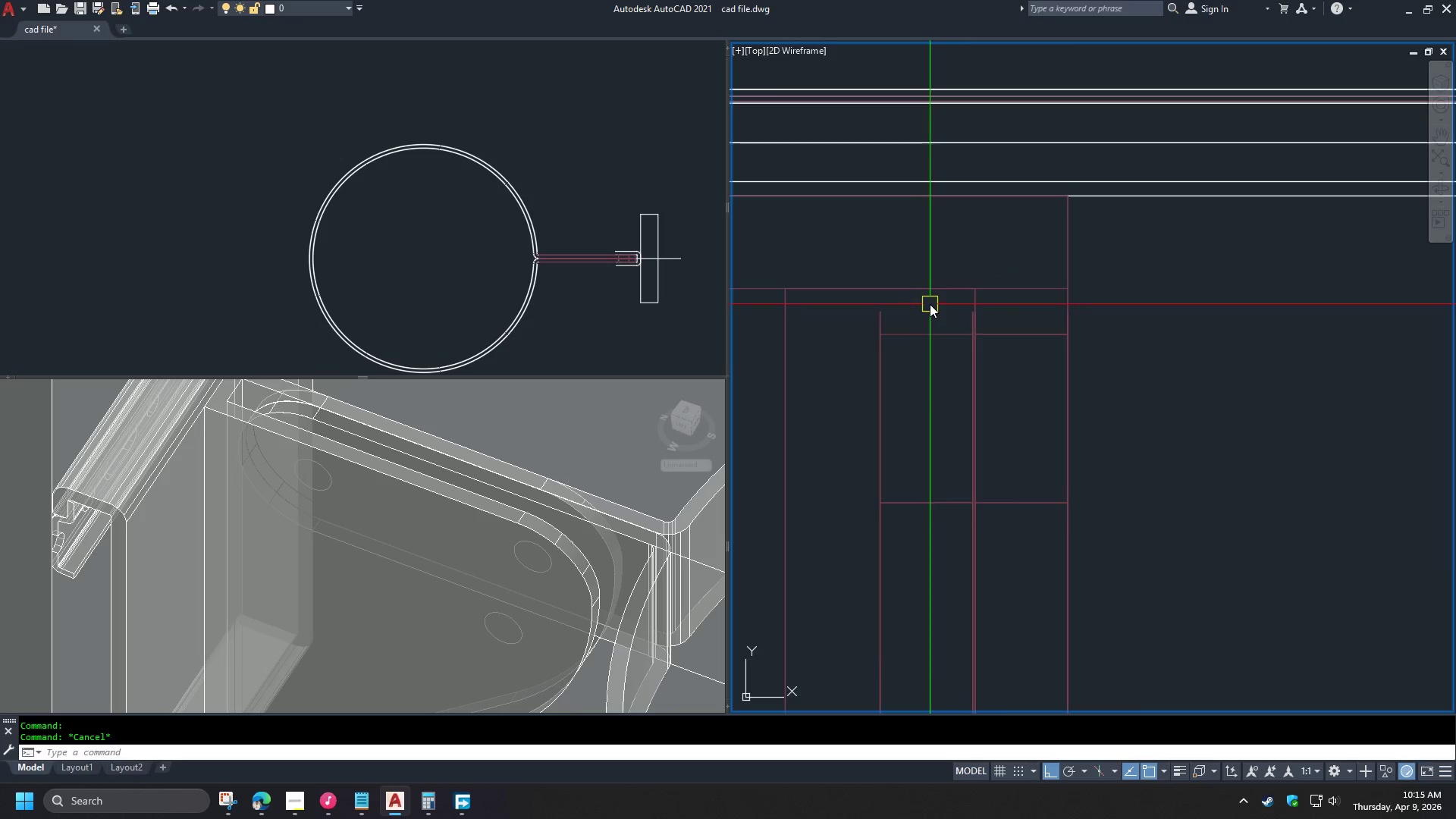 
scroll: coordinate [930, 303], scroll_direction: up, amount: 2.0
 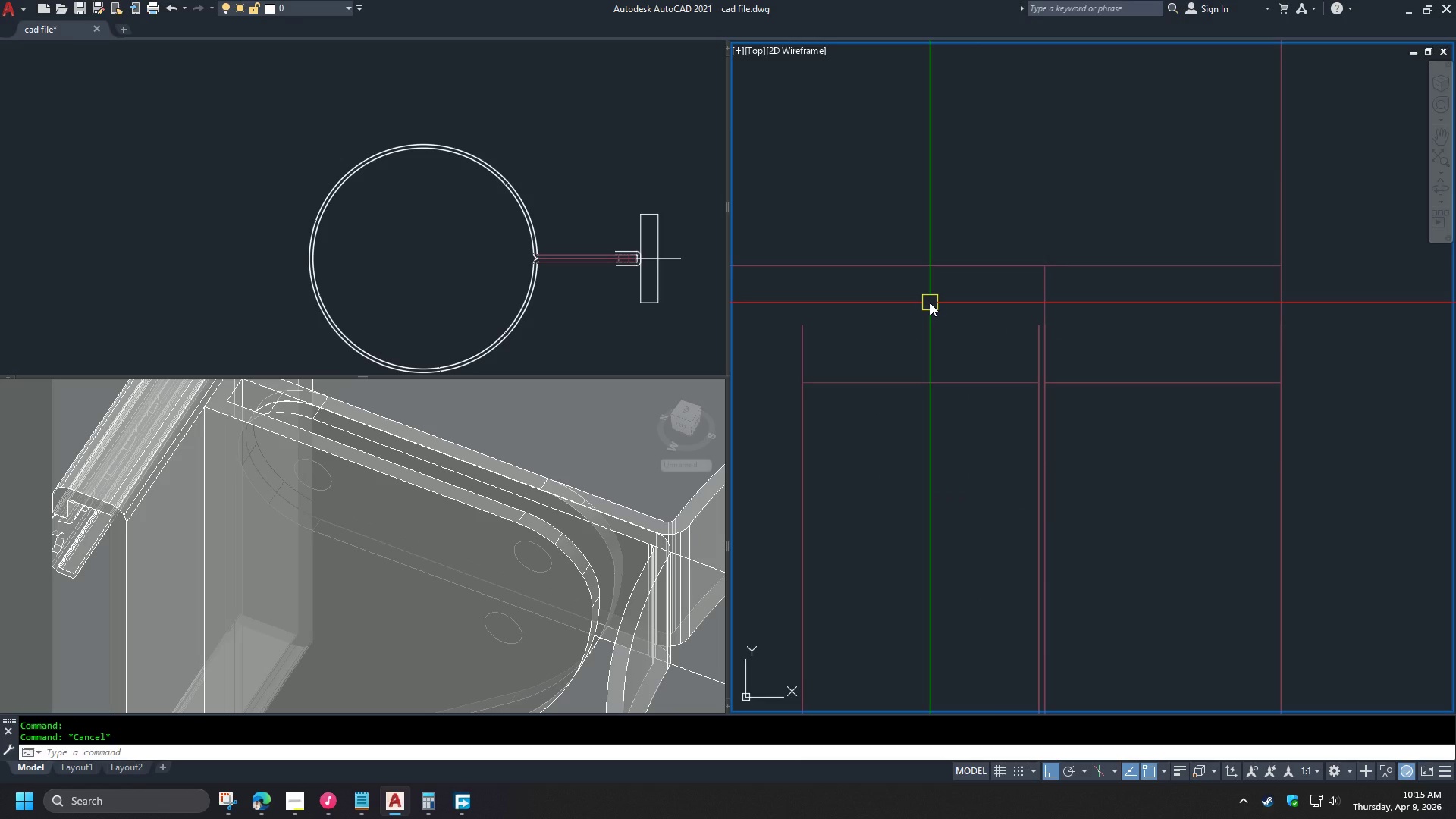 
type(rec )
 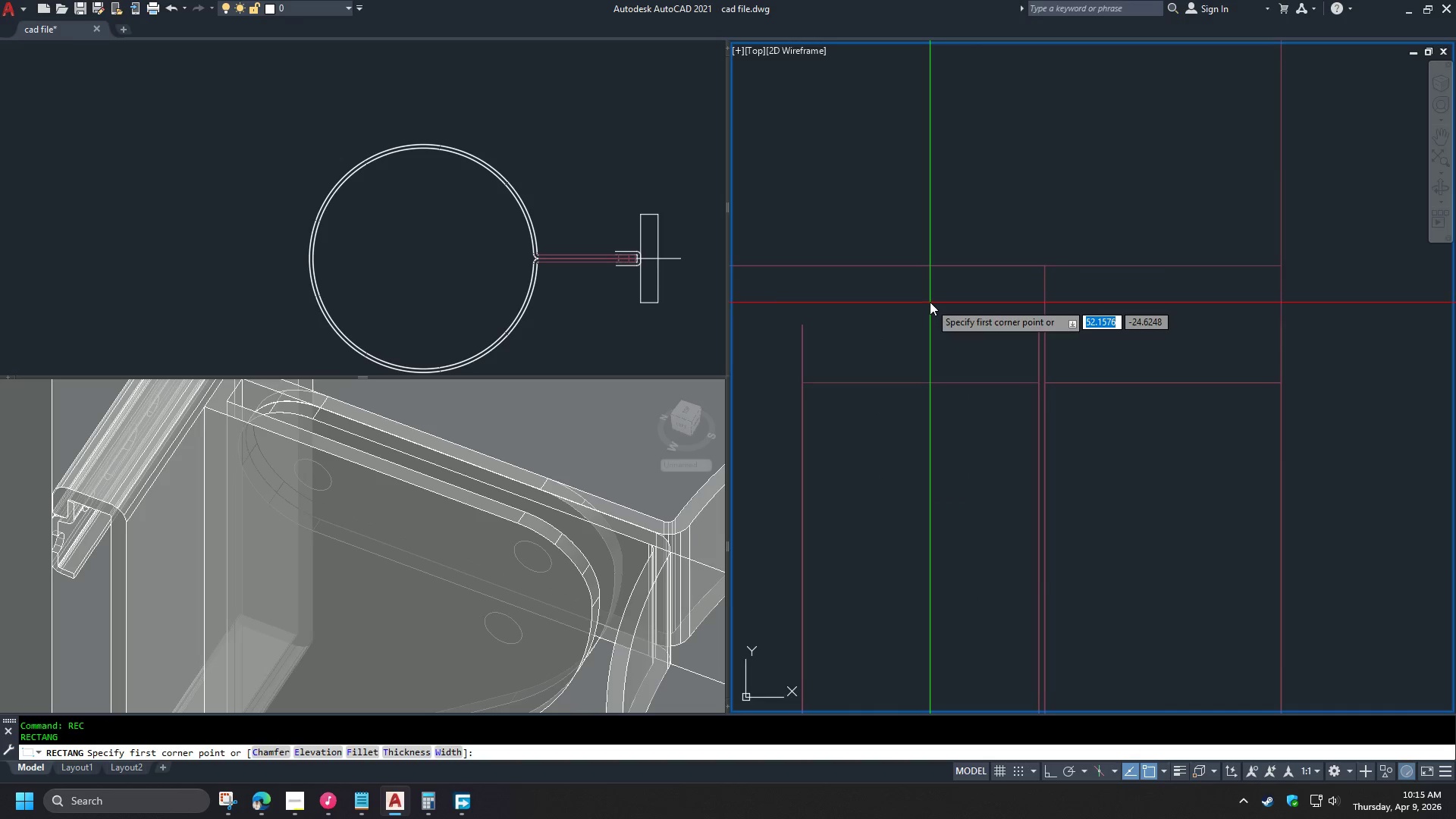 
right_click([930, 302])
 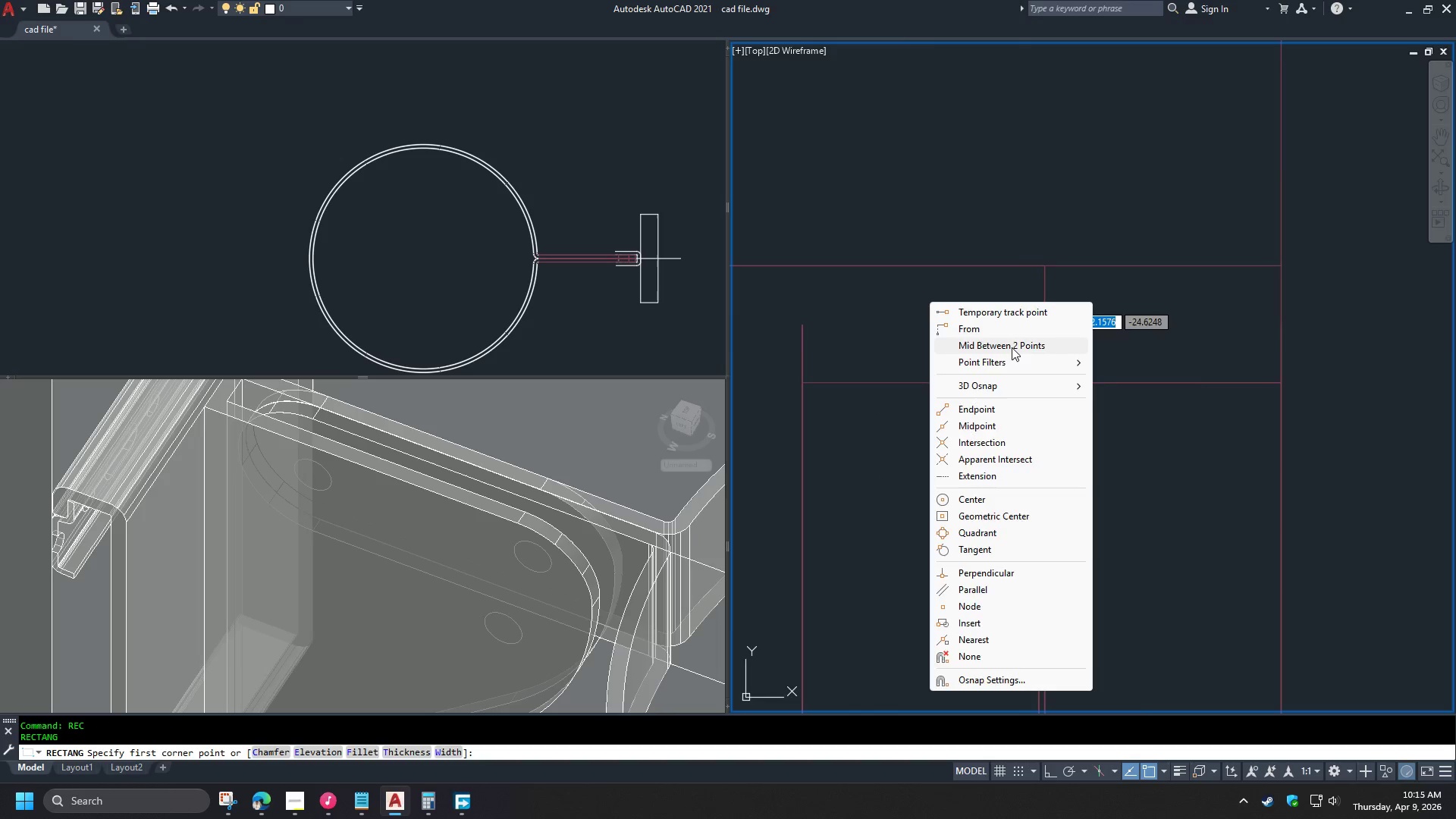 
left_click([1010, 349])
 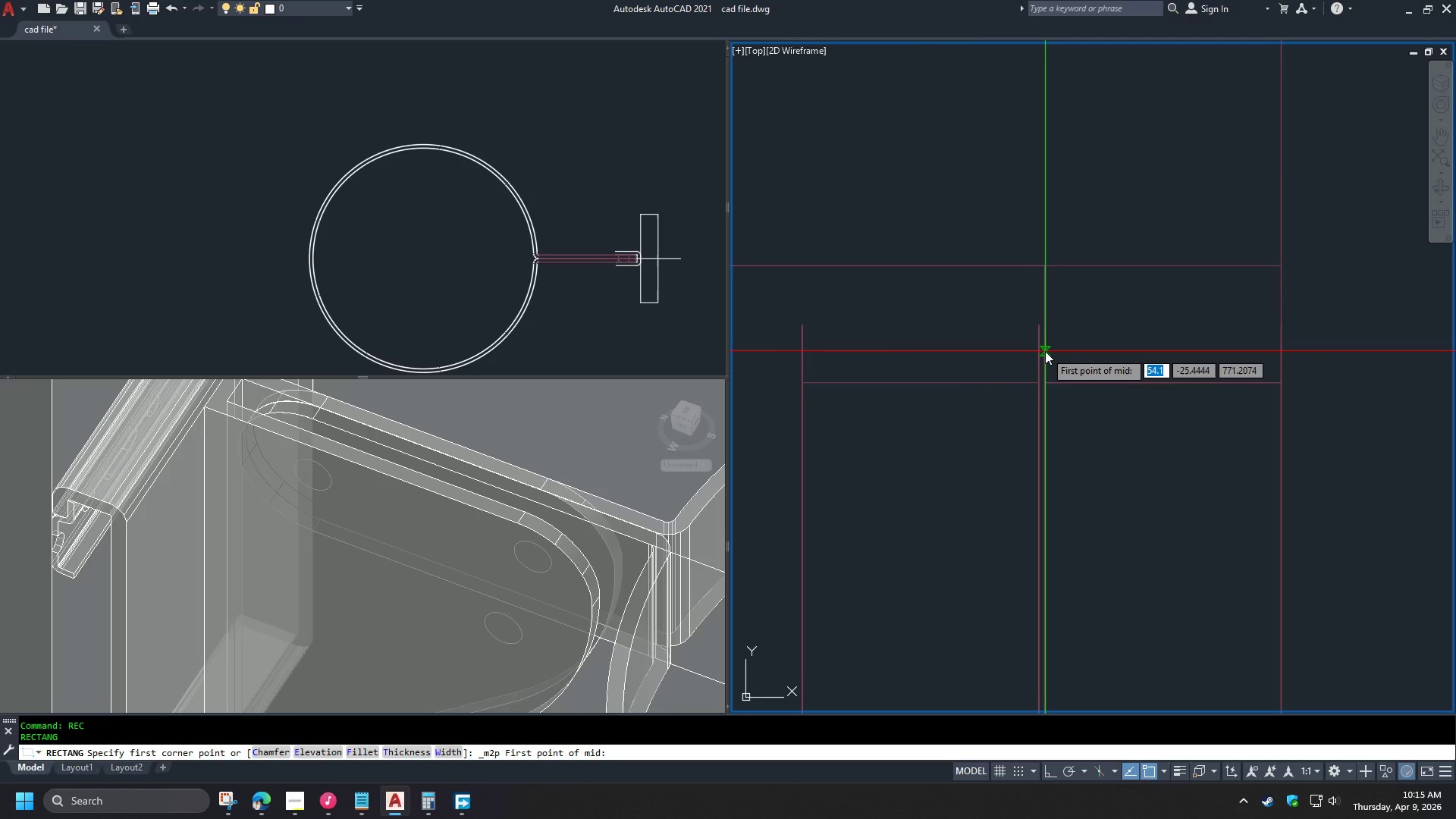 
left_click([1045, 351])
 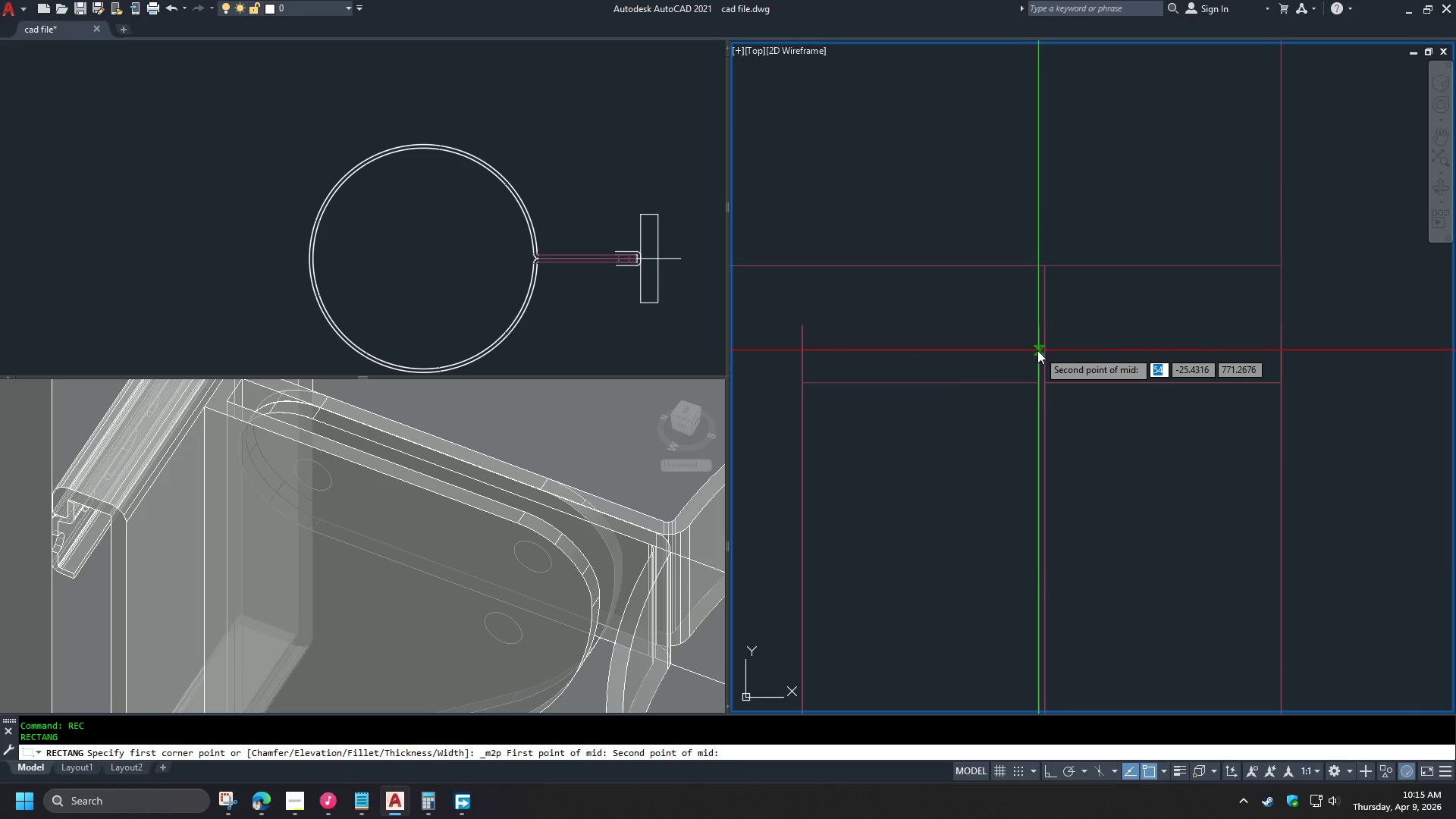 
left_click([1037, 350])
 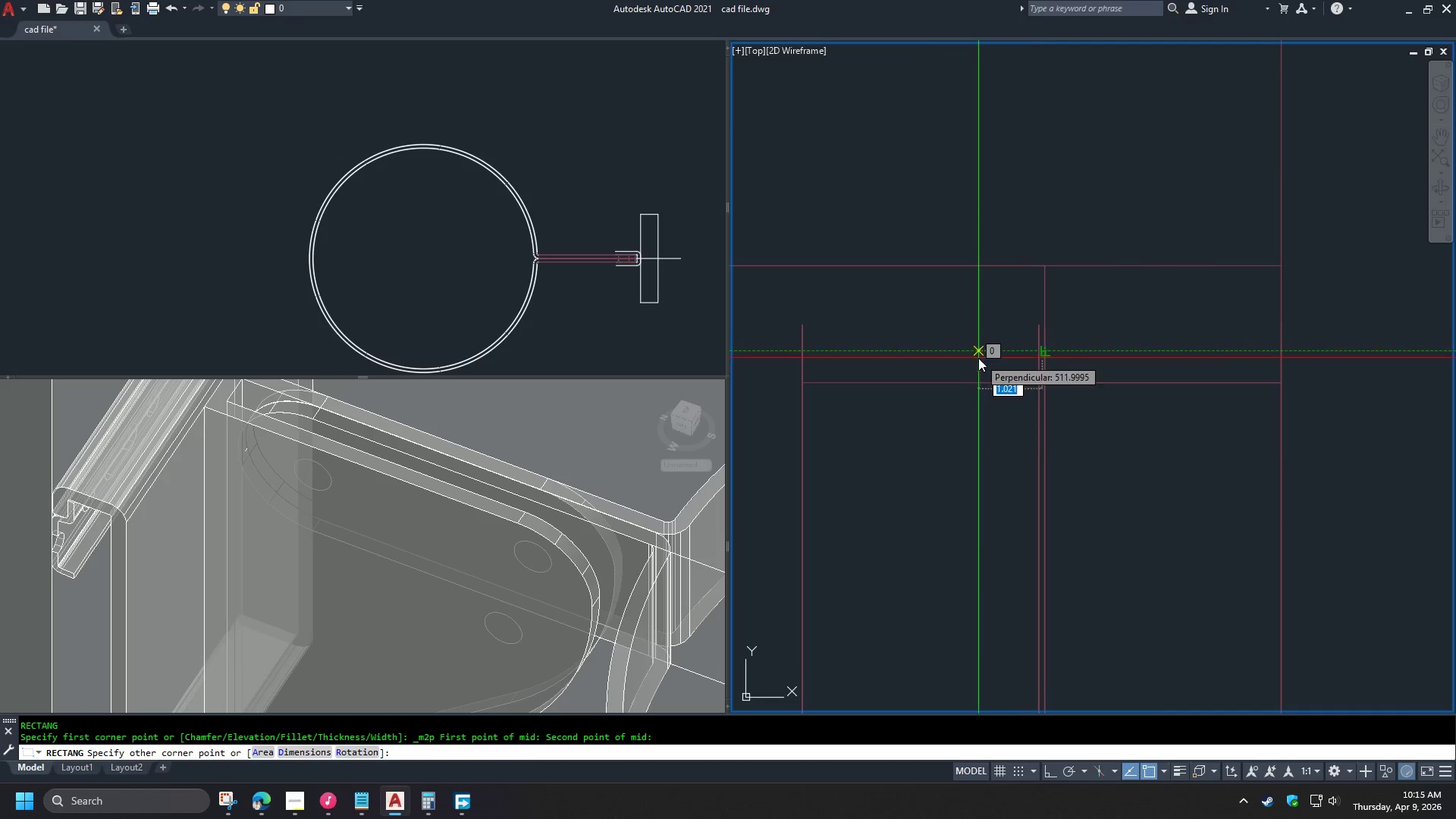 
scroll: coordinate [974, 357], scroll_direction: down, amount: 2.0
 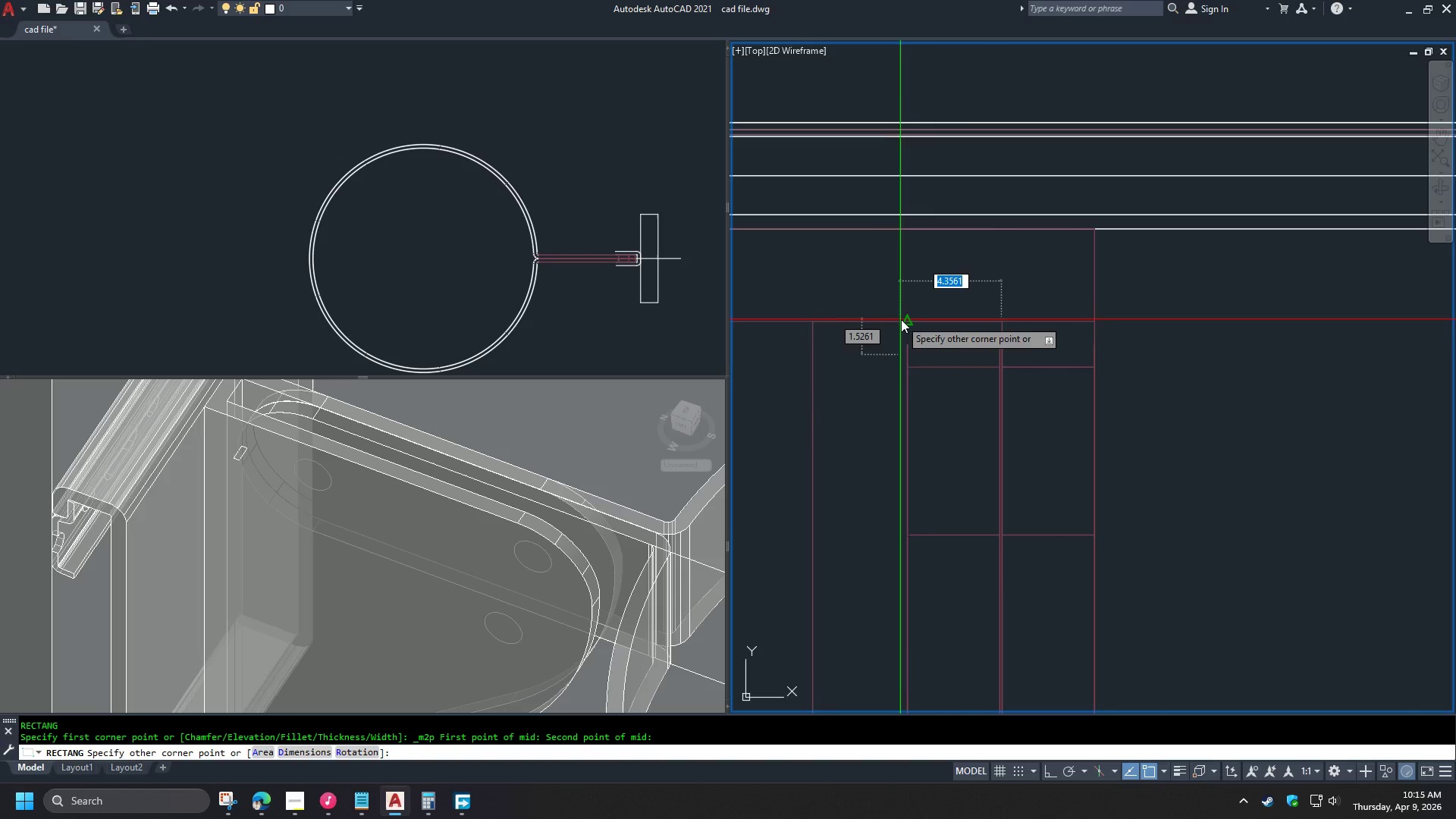 
left_click([905, 321])
 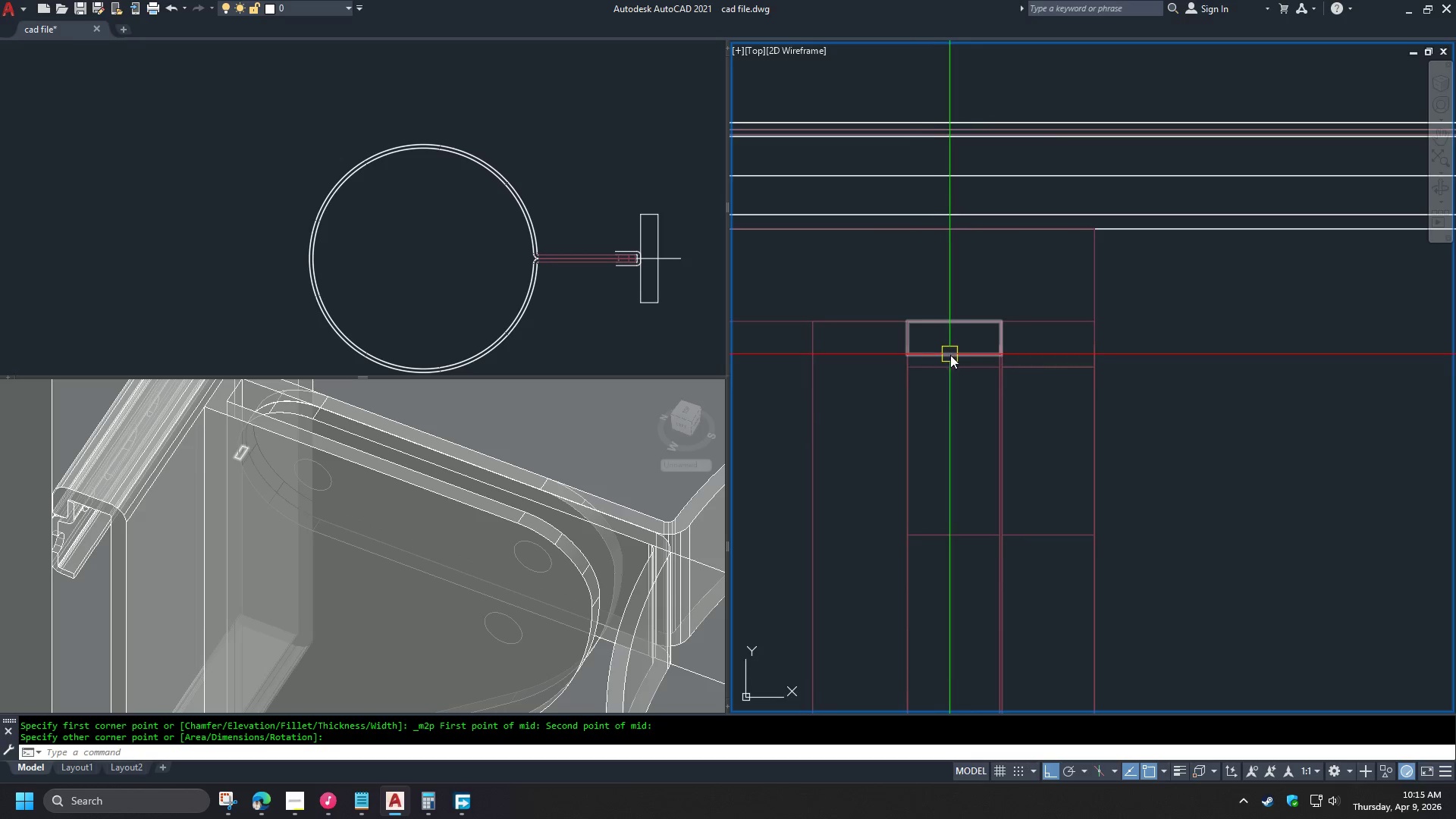 
left_click([952, 356])
 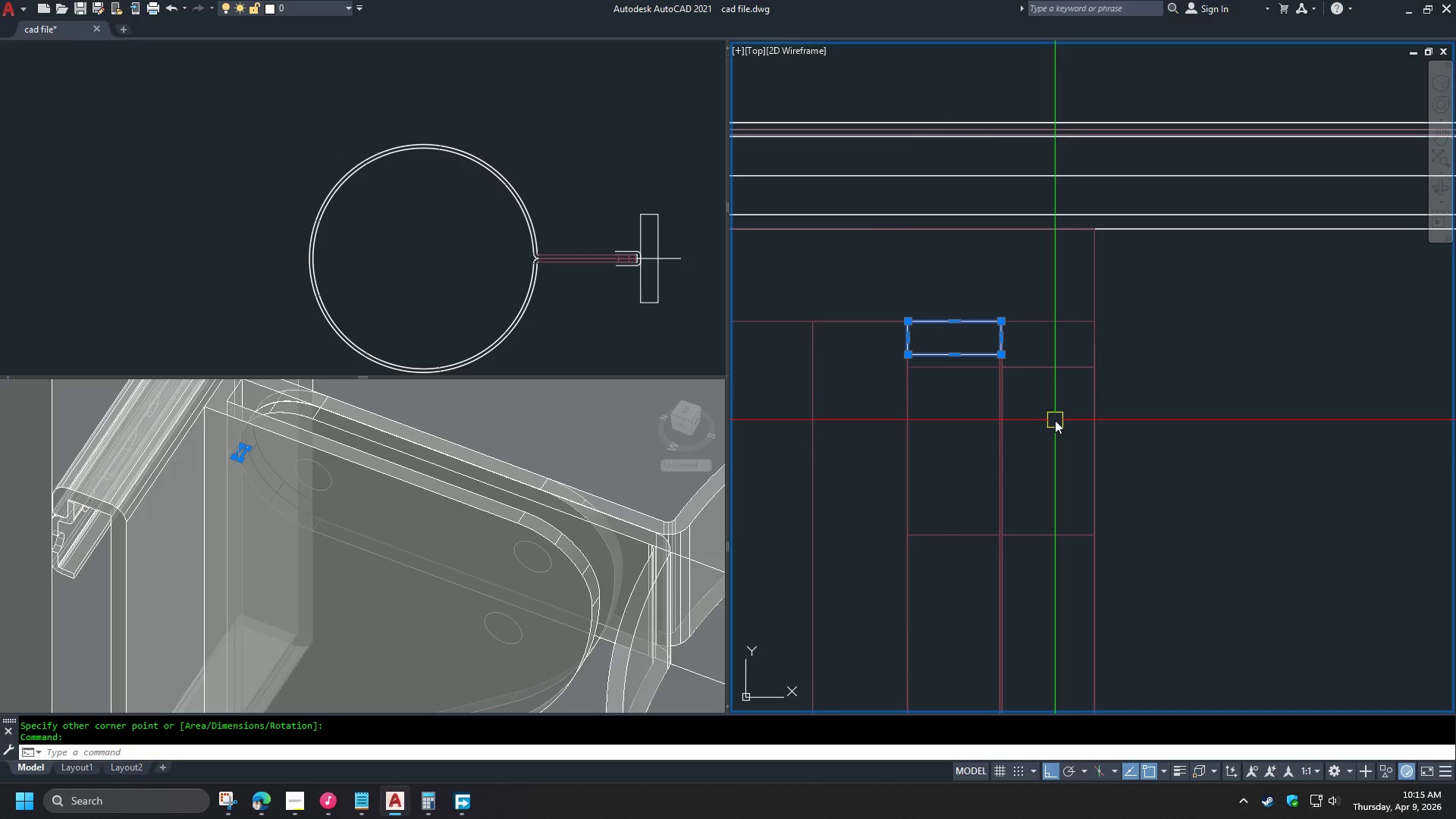 
key(M)
 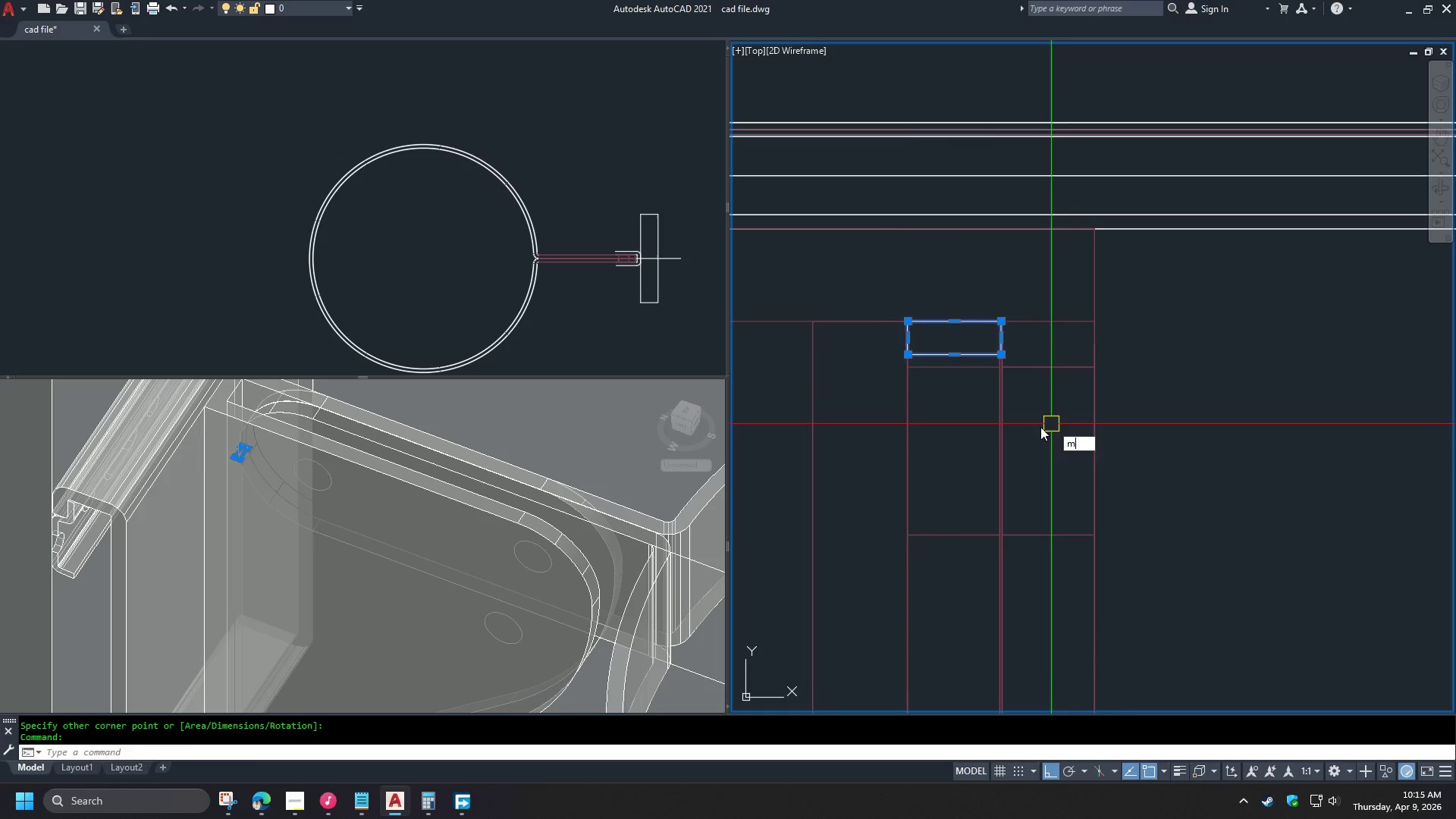 
key(Space)
 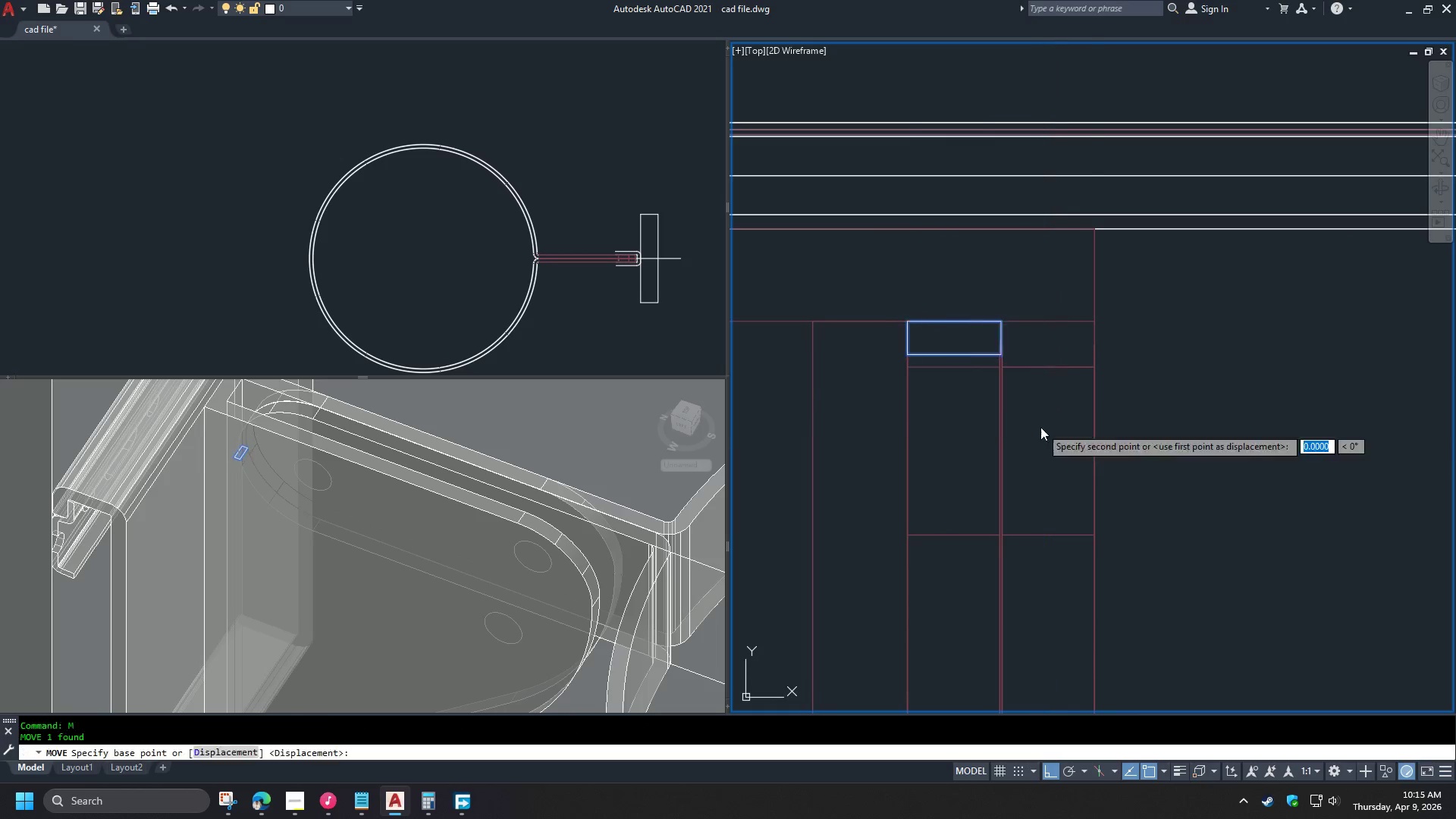 
left_click_drag(start_coordinate=[1040, 427], to_coordinate=[1050, 428])
 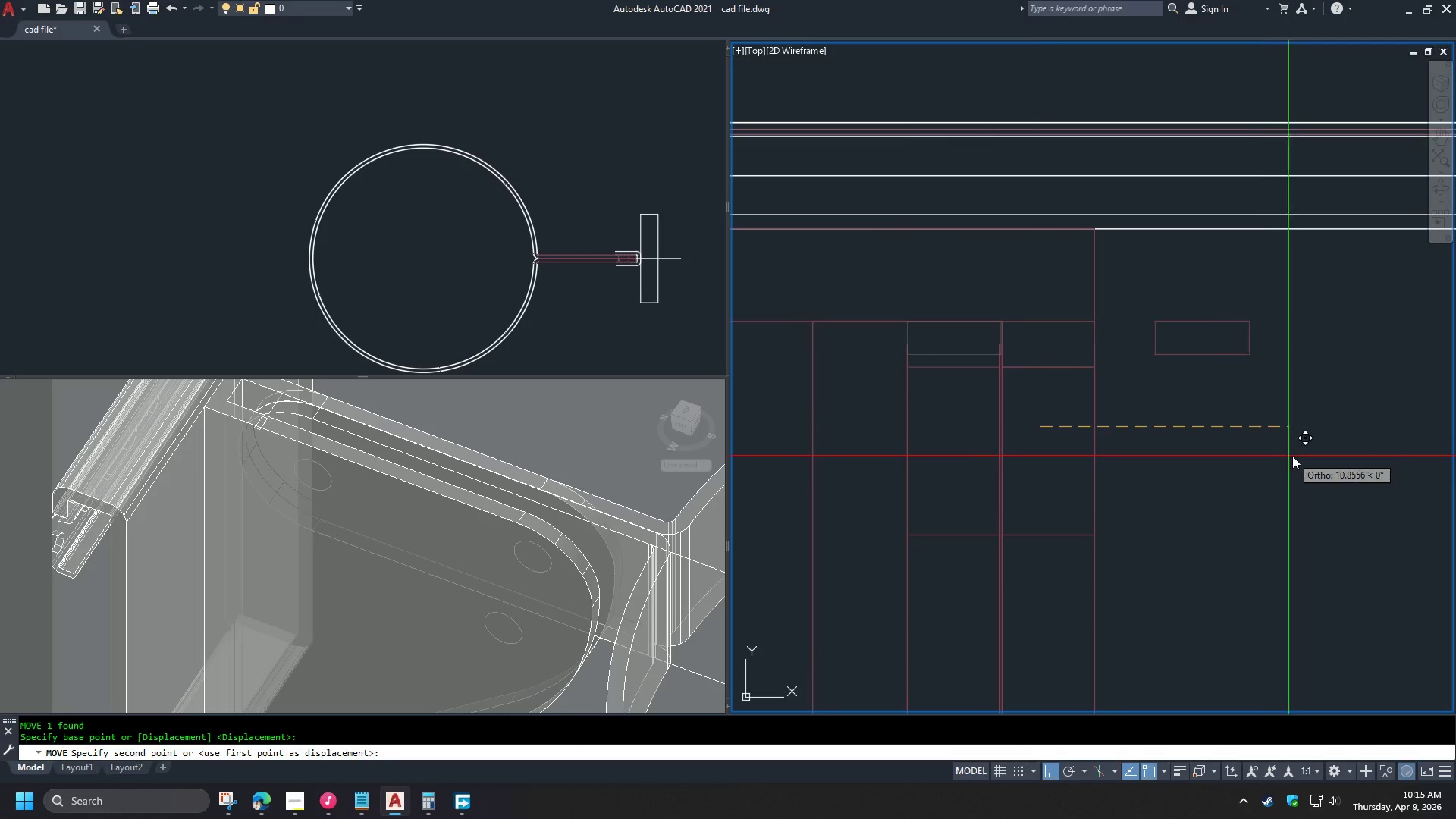 
double_click([1292, 456])
 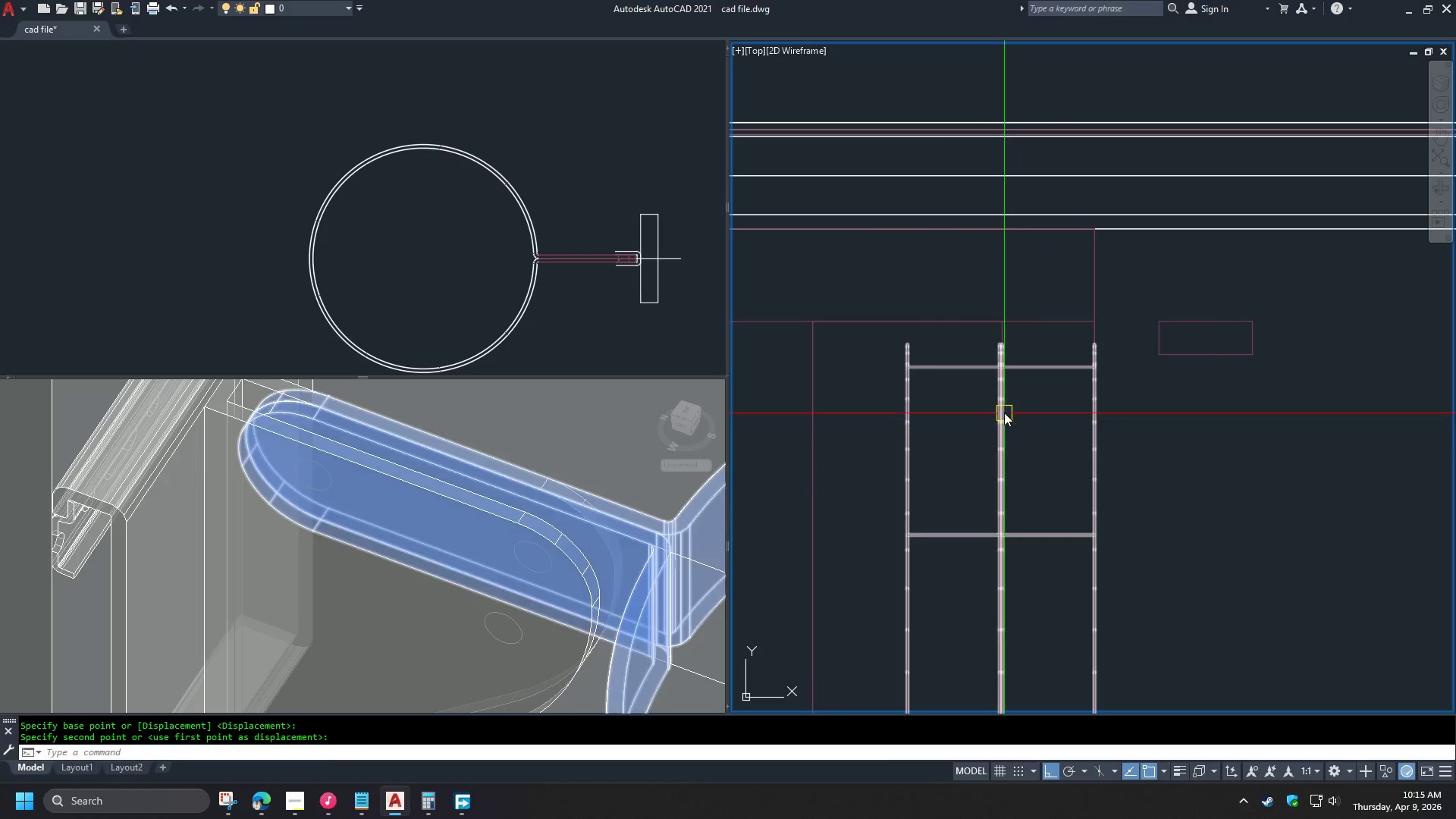 
left_click([1001, 412])
 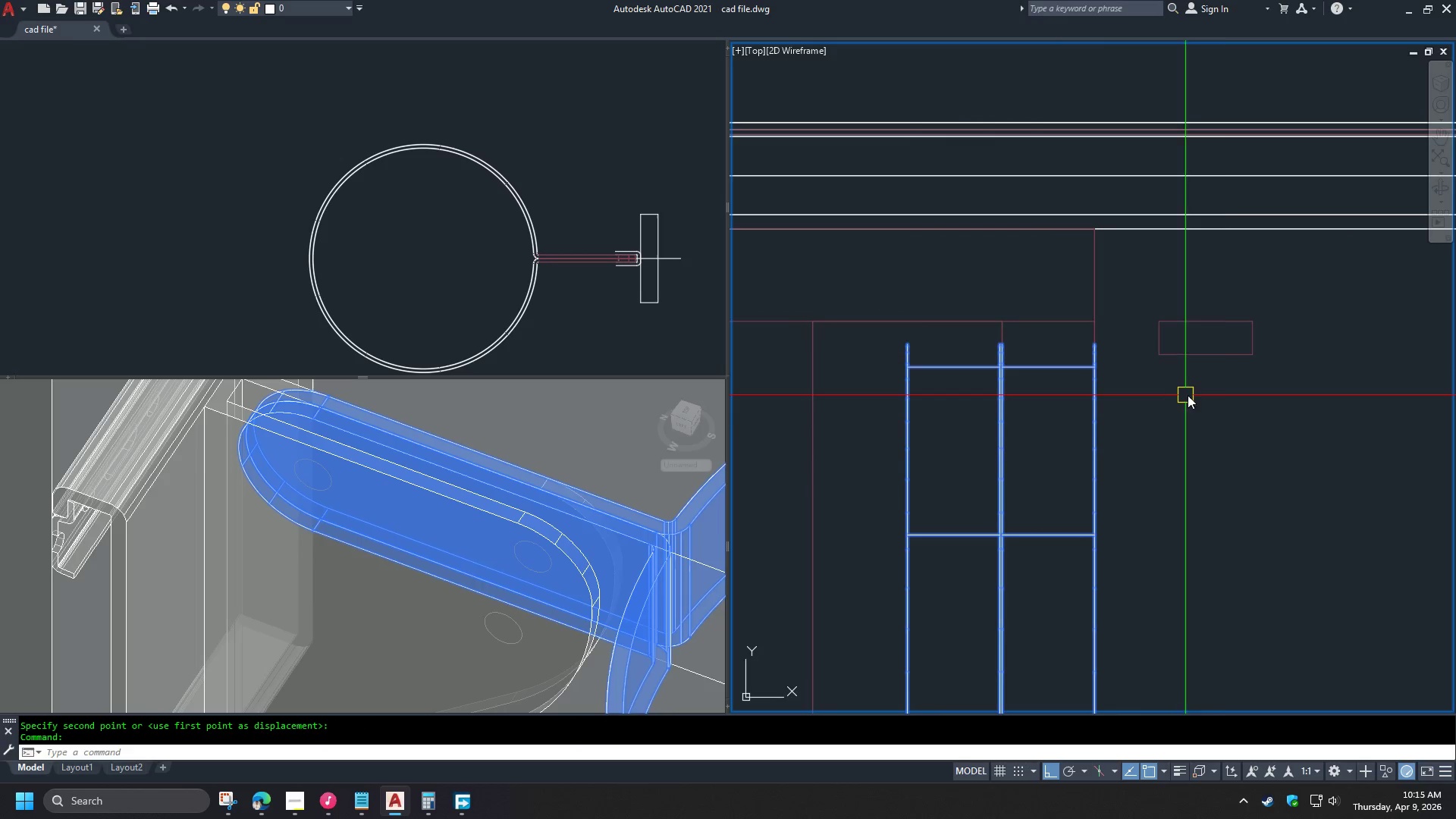 
key(M)
 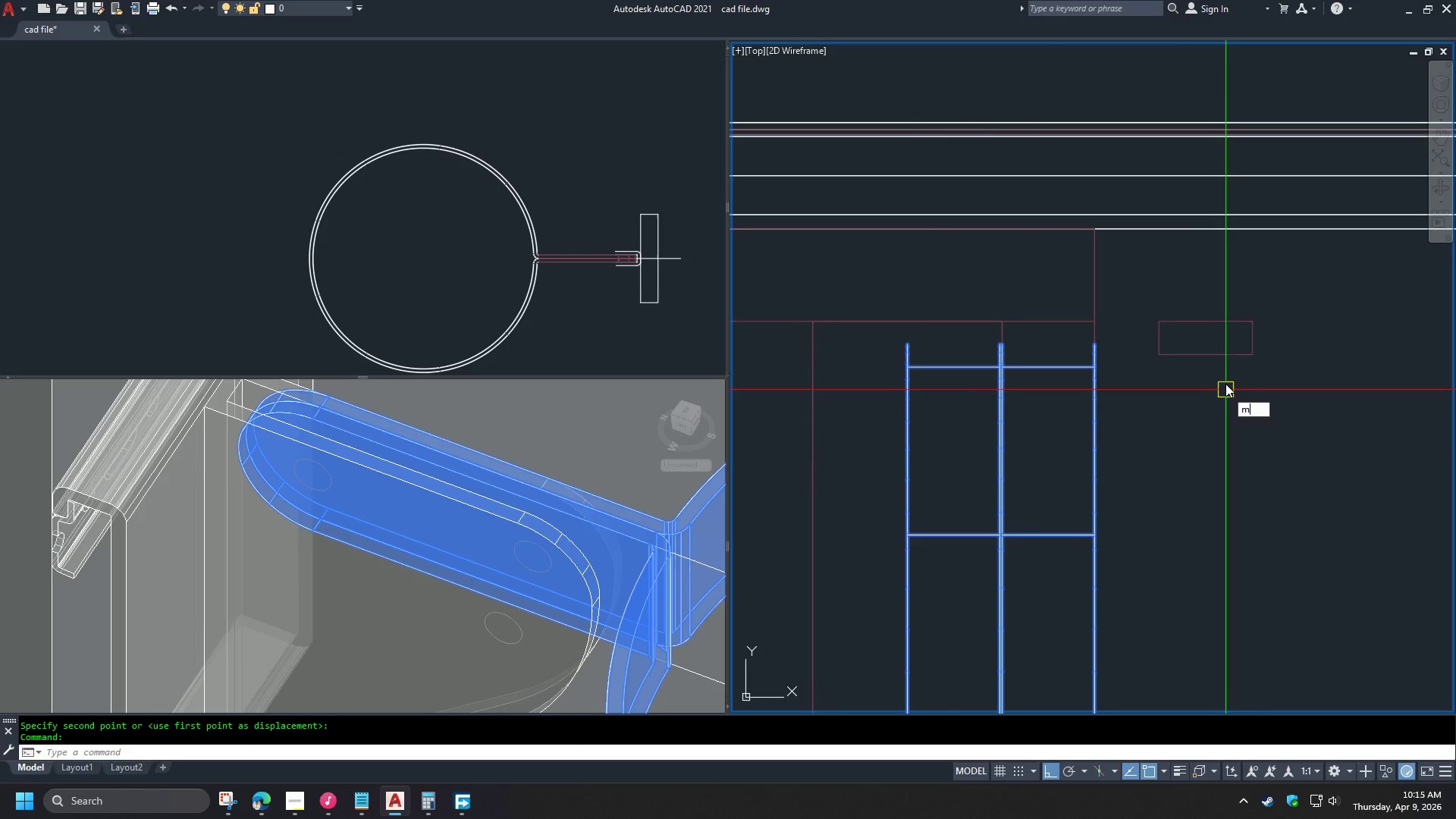 
key(Space)
 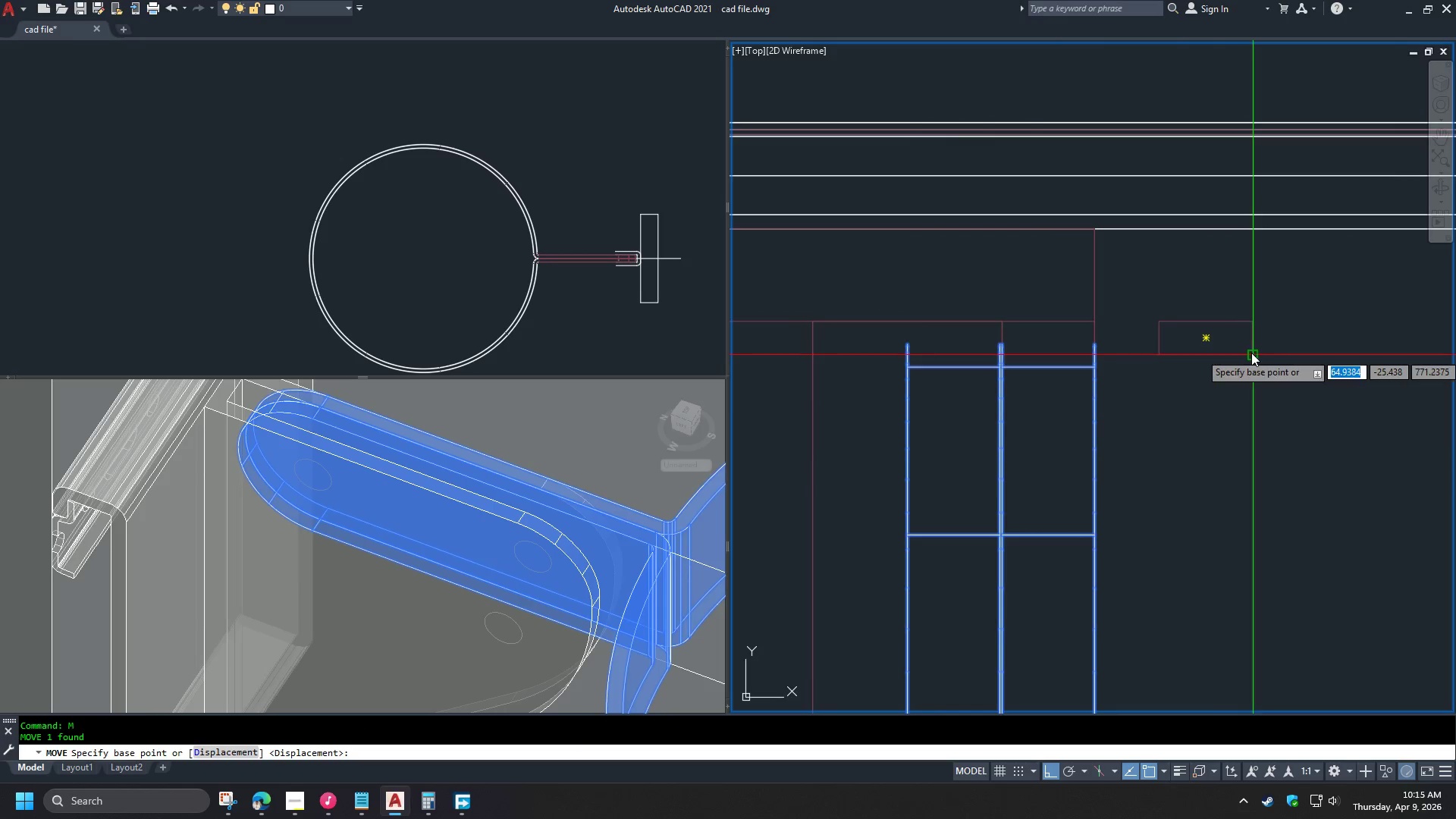 
left_click([1251, 353])
 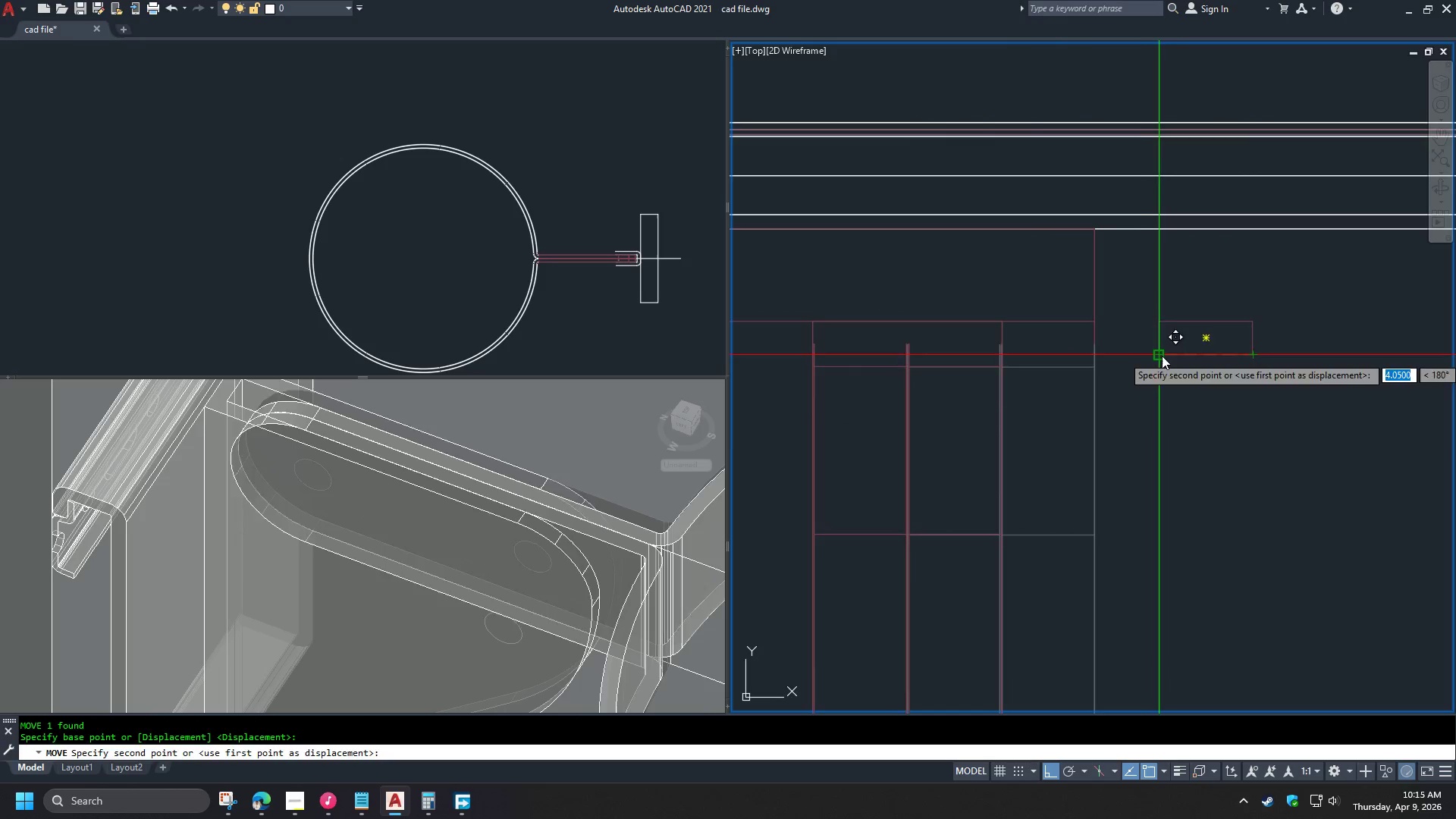 
double_click([1195, 359])
 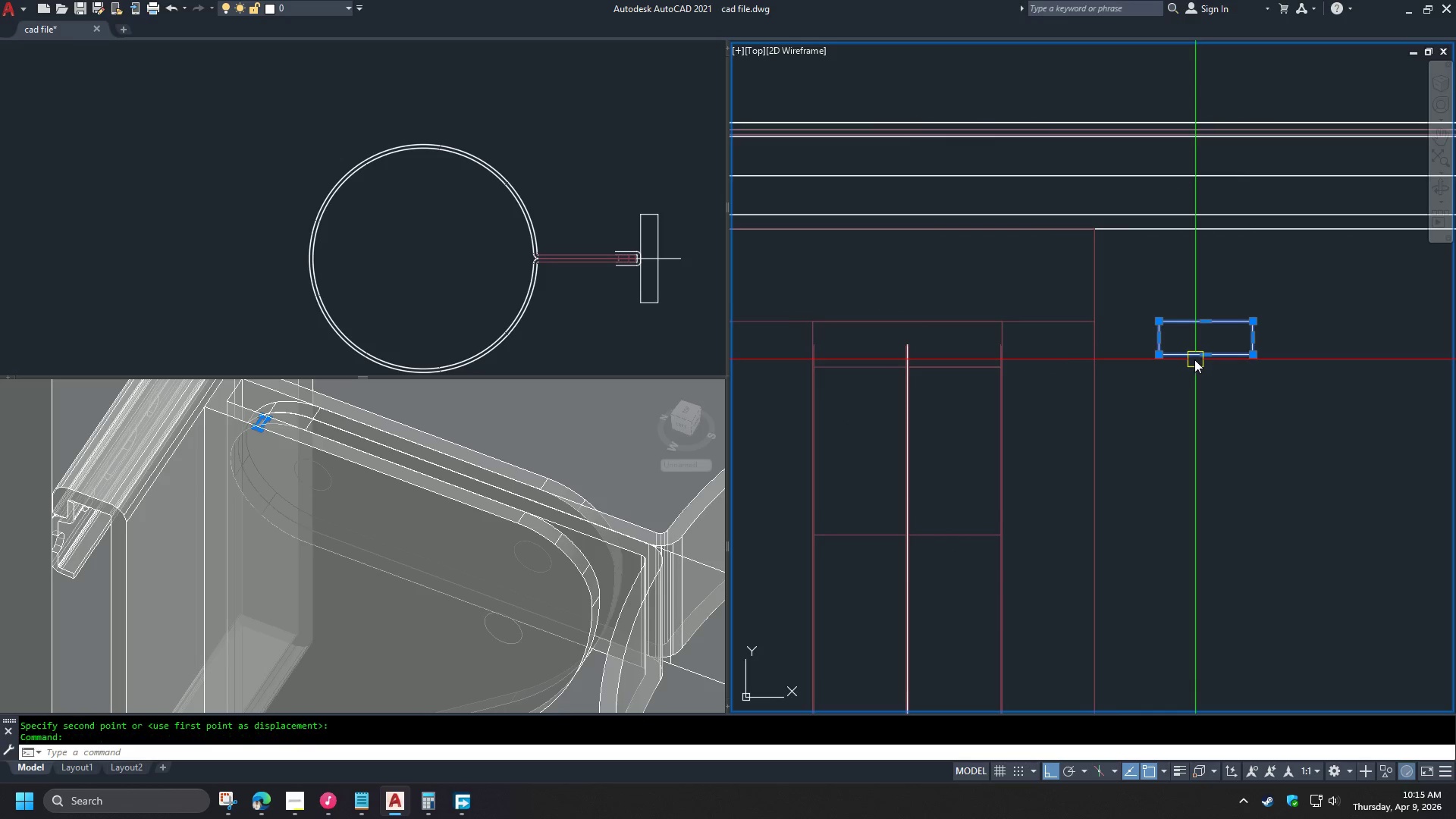 
key(E)
 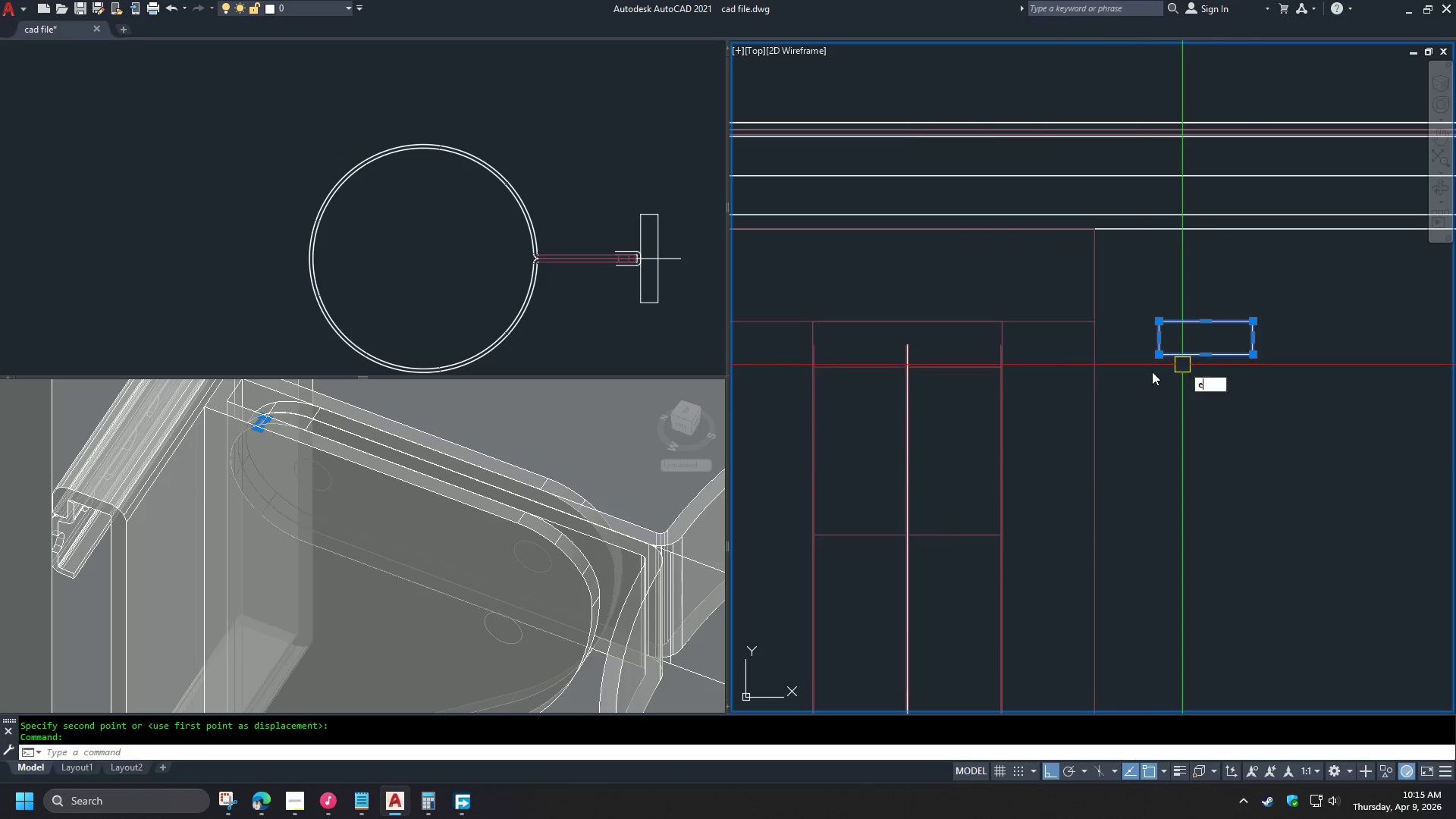 
key(Space)
 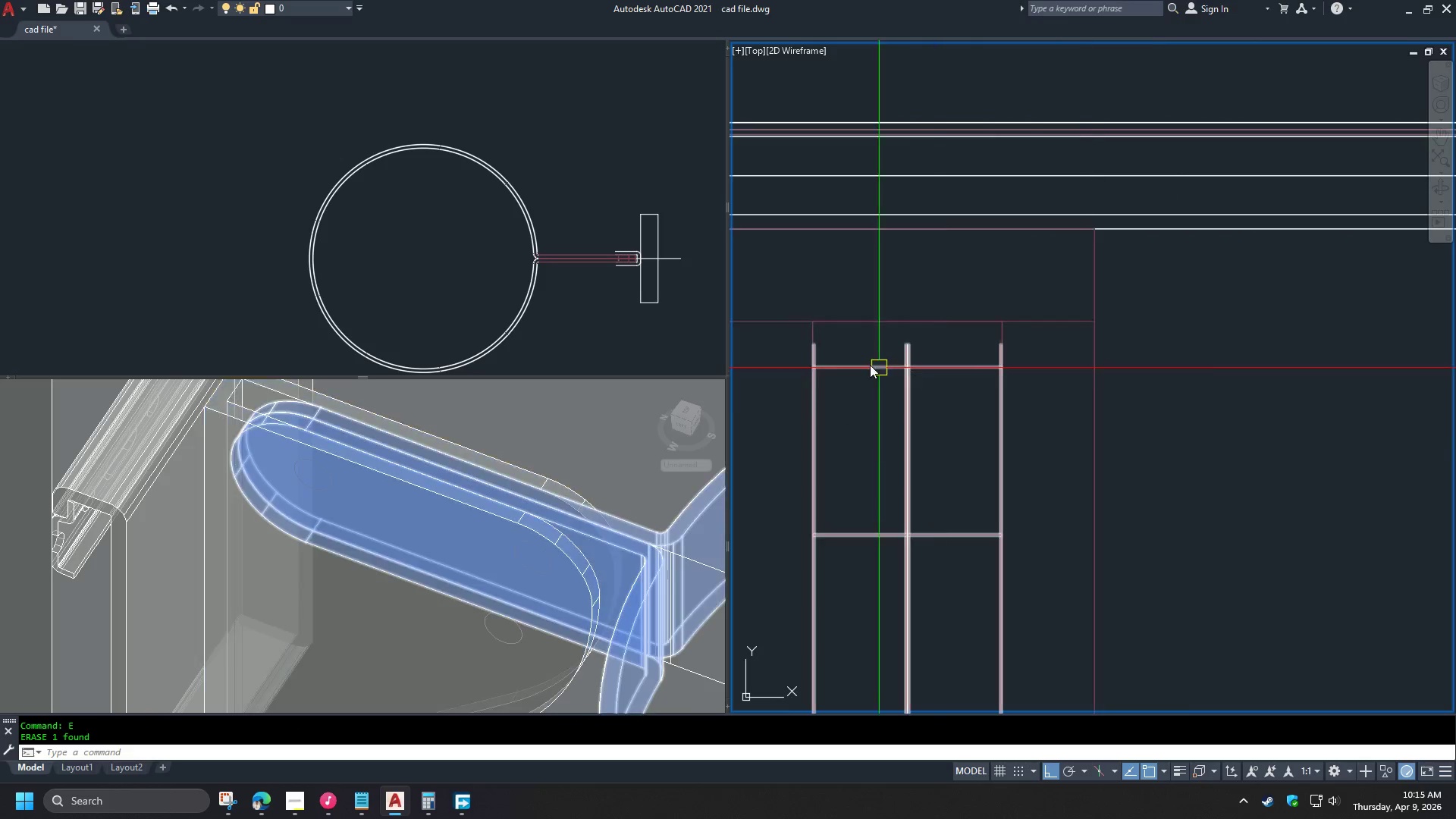 
scroll: coordinate [835, 350], scroll_direction: up, amount: 3.0
 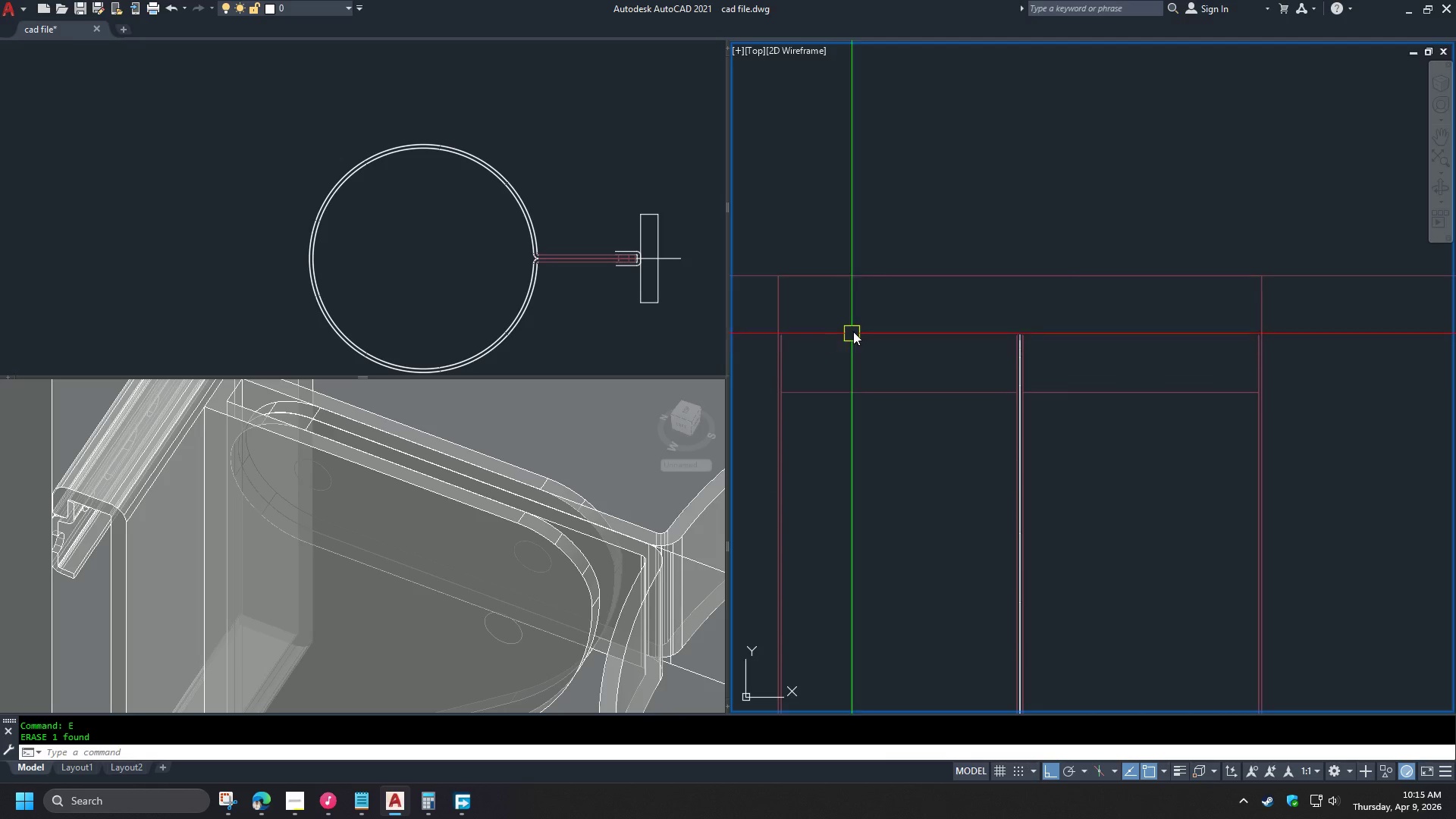 
scroll: coordinate [927, 318], scroll_direction: down, amount: 9.0
 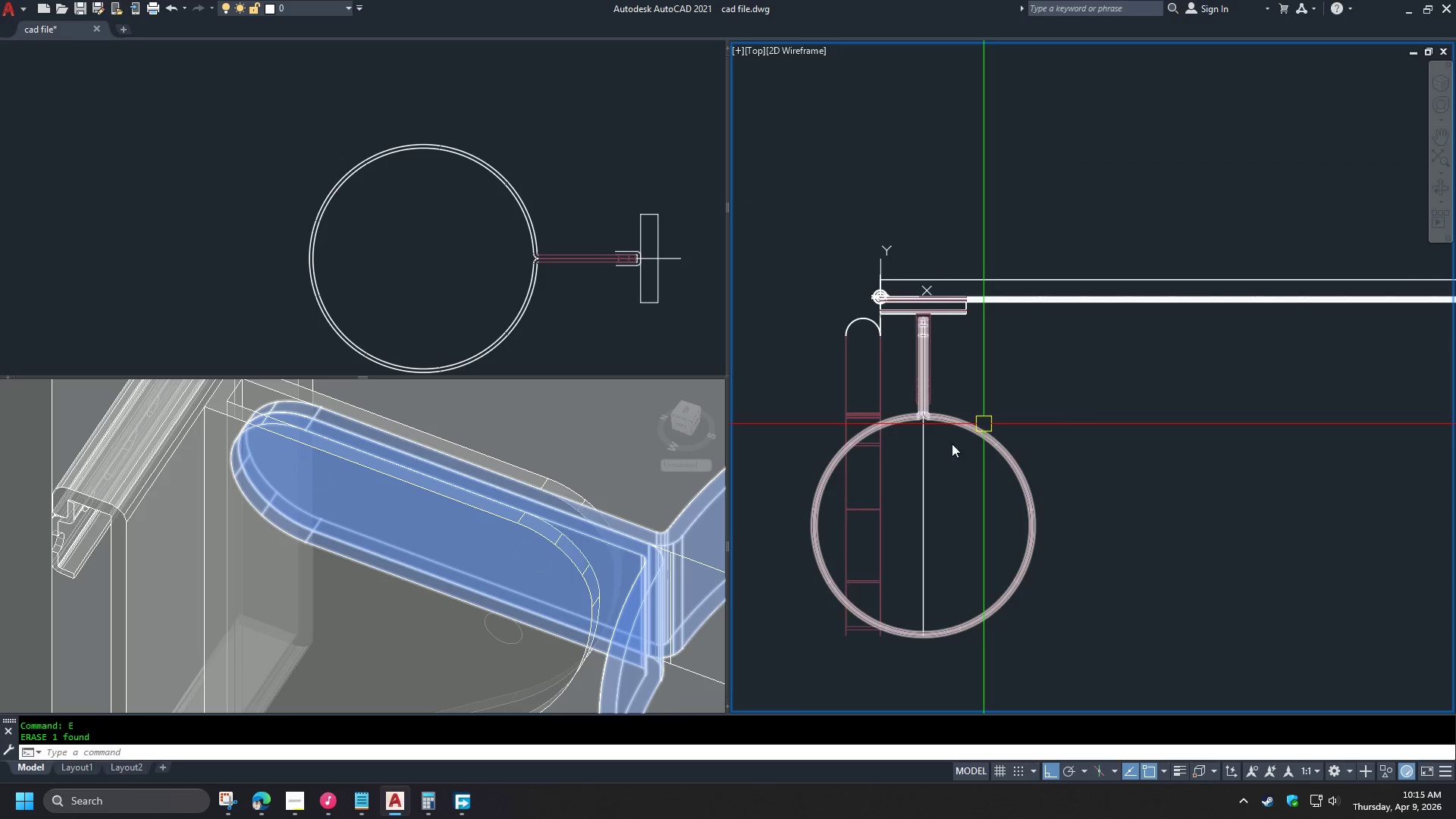 
scroll: coordinate [913, 202], scroll_direction: up, amount: 4.0
 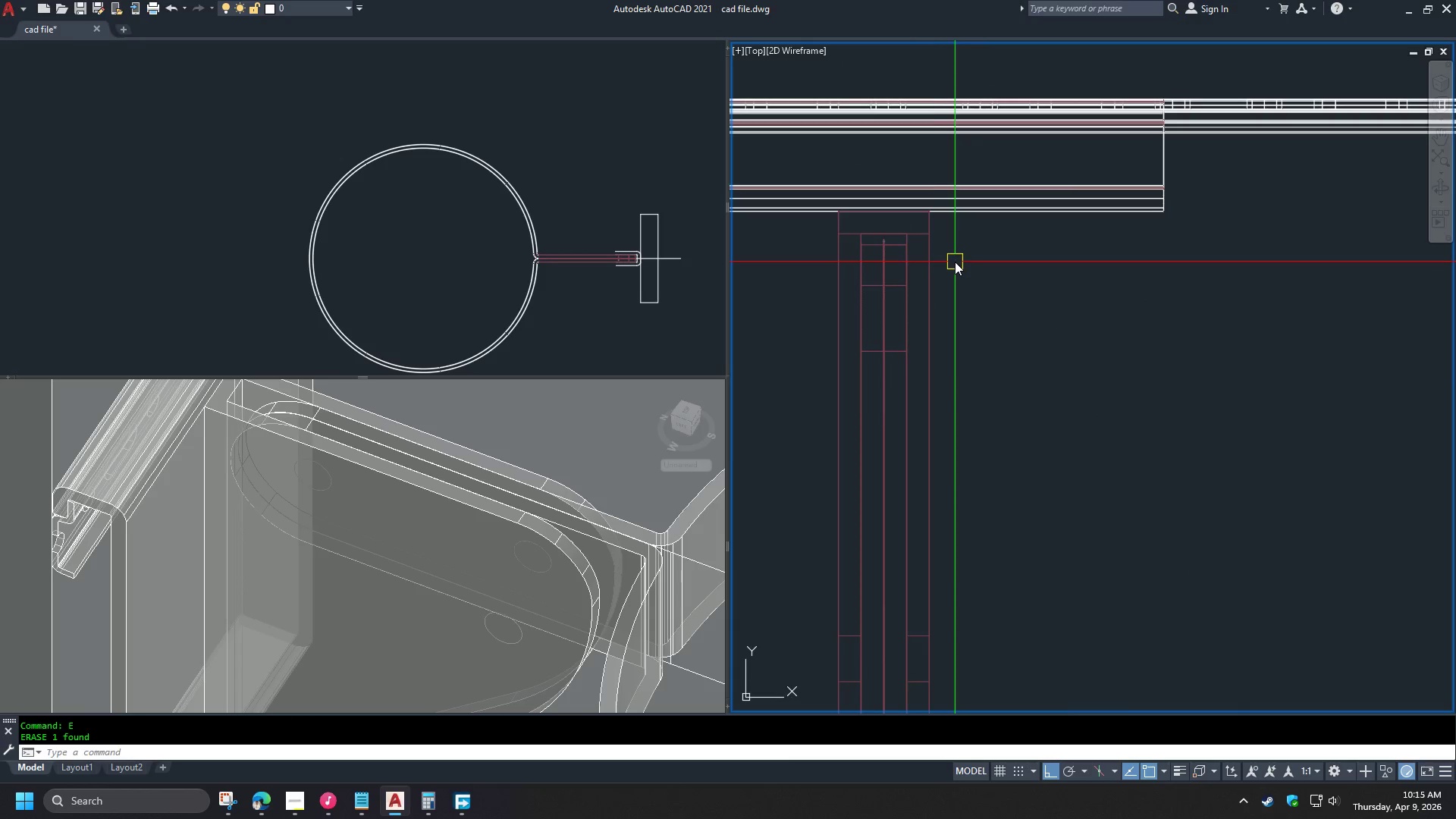 
type(sli )
 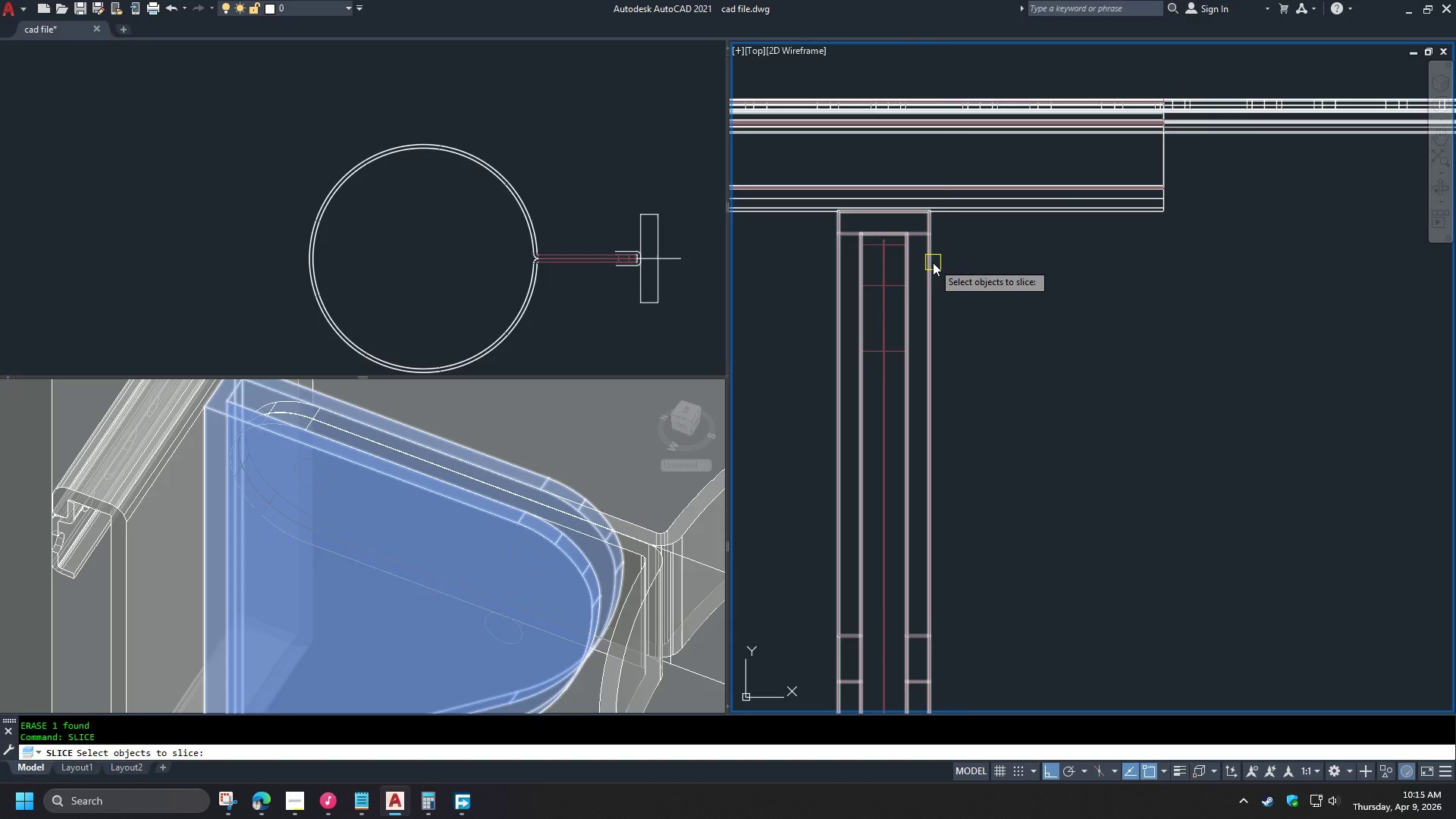 
left_click([933, 262])
 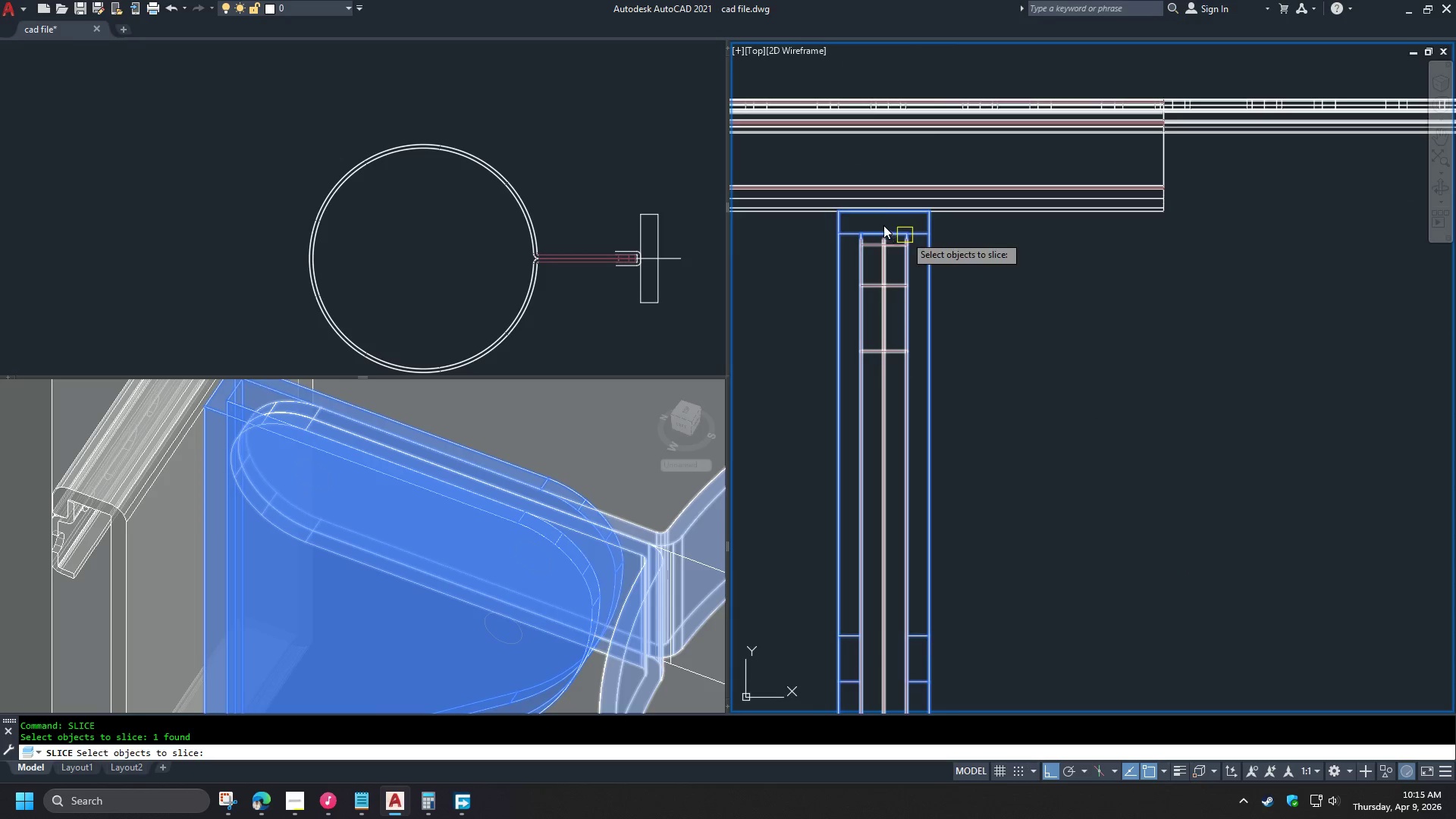 
key(Space)
 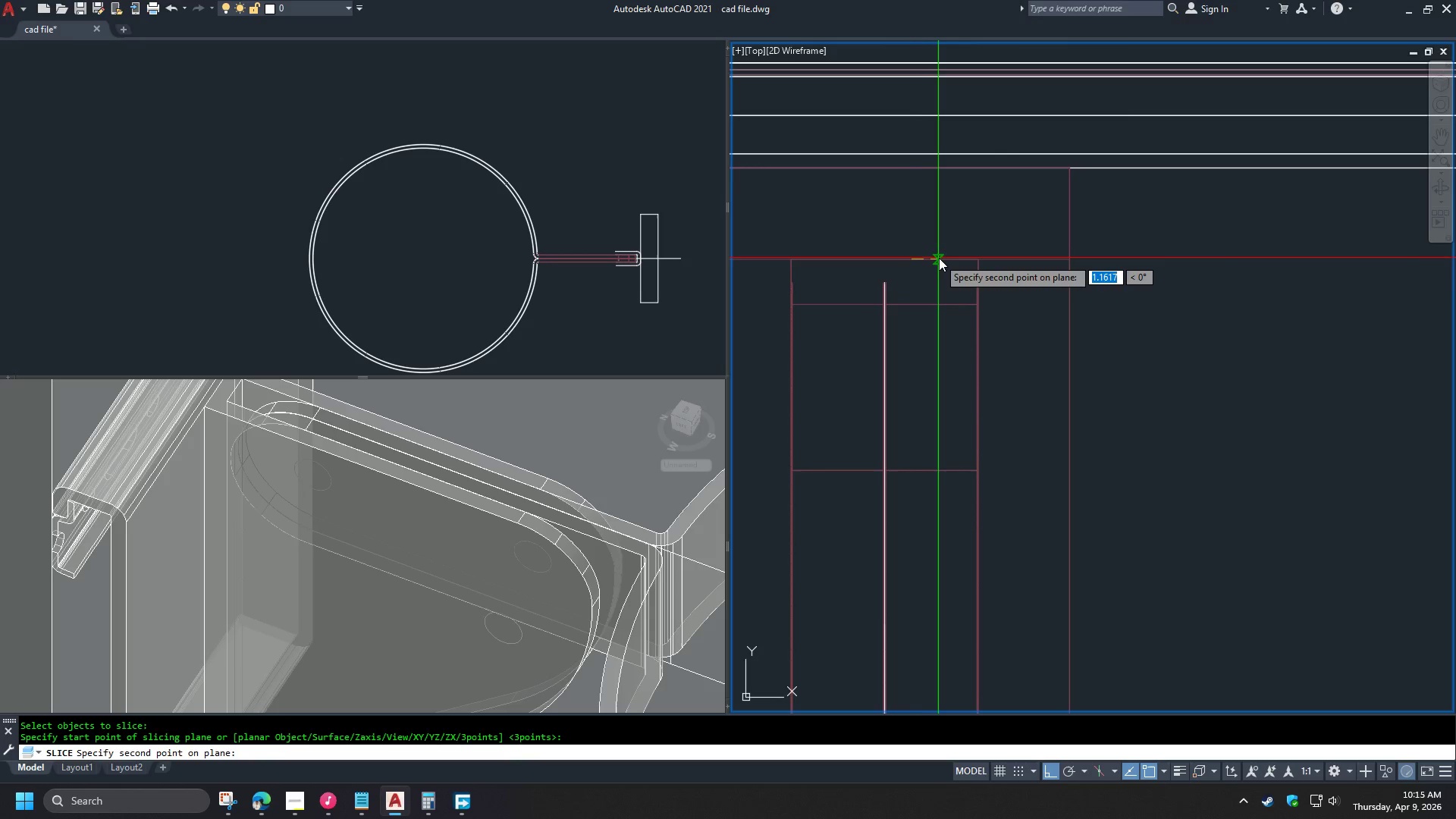 
scroll: coordinate [883, 226], scroll_direction: up, amount: 3.0
 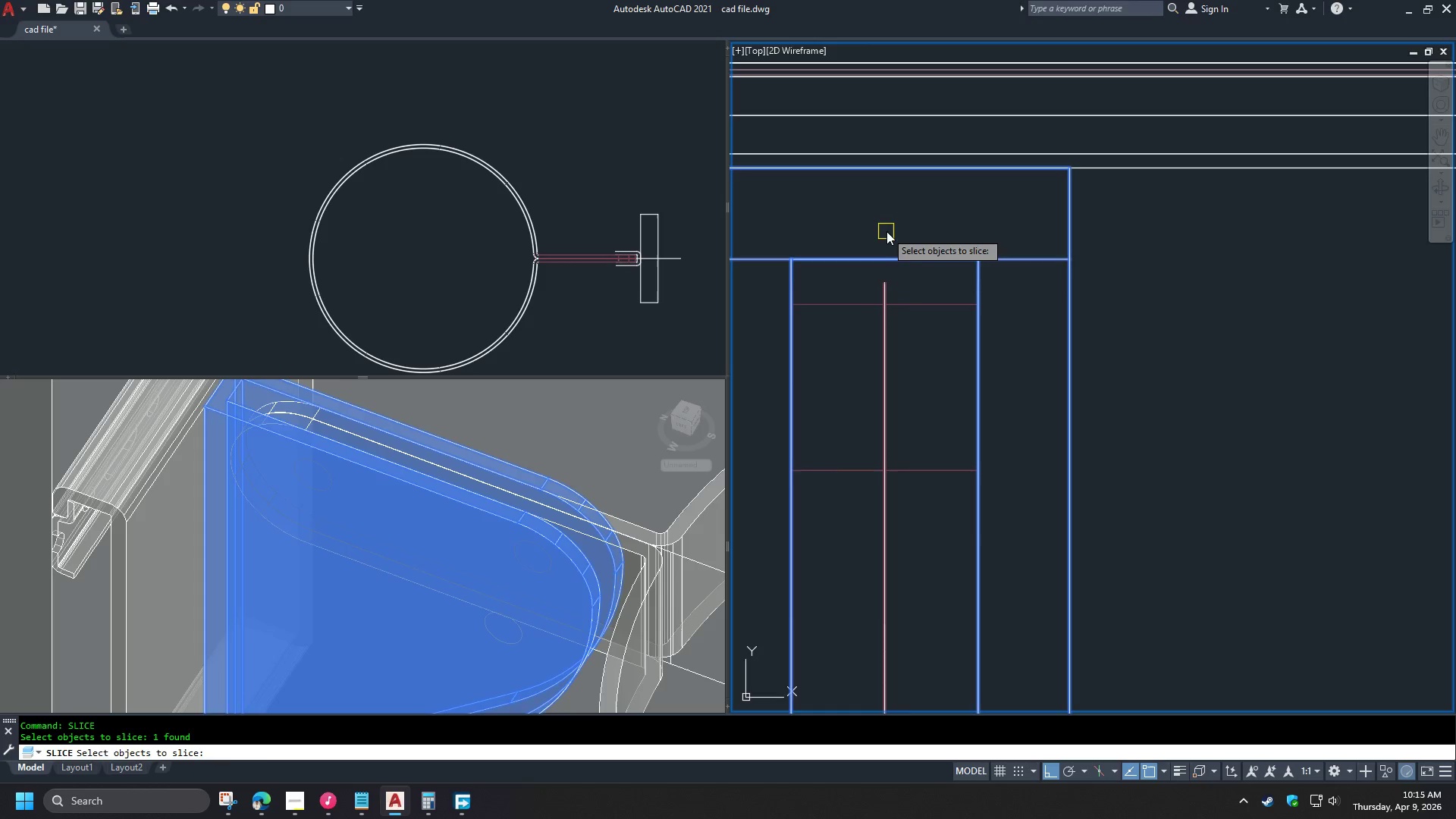 
left_click([939, 258])
 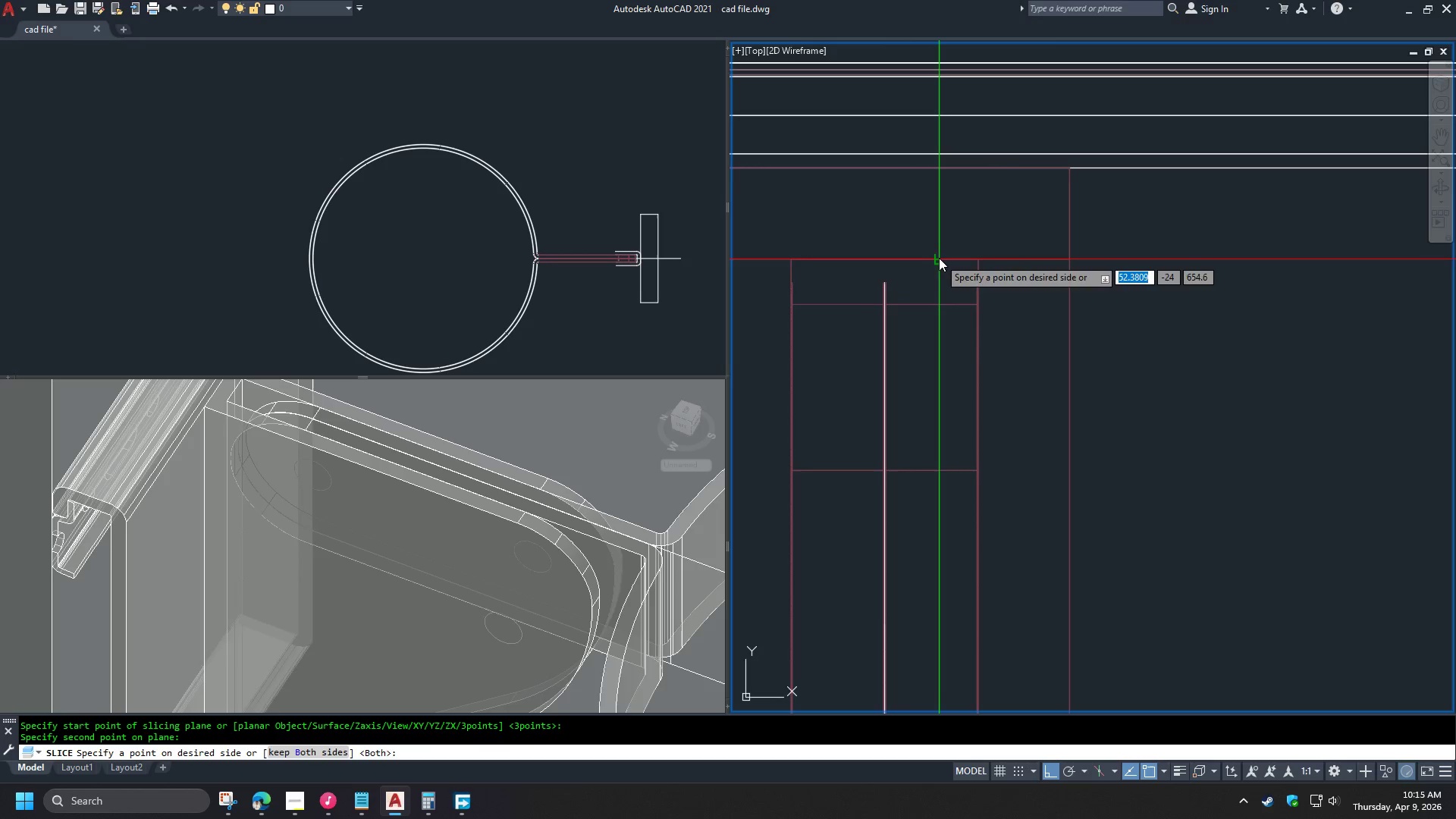 
key(Space)
 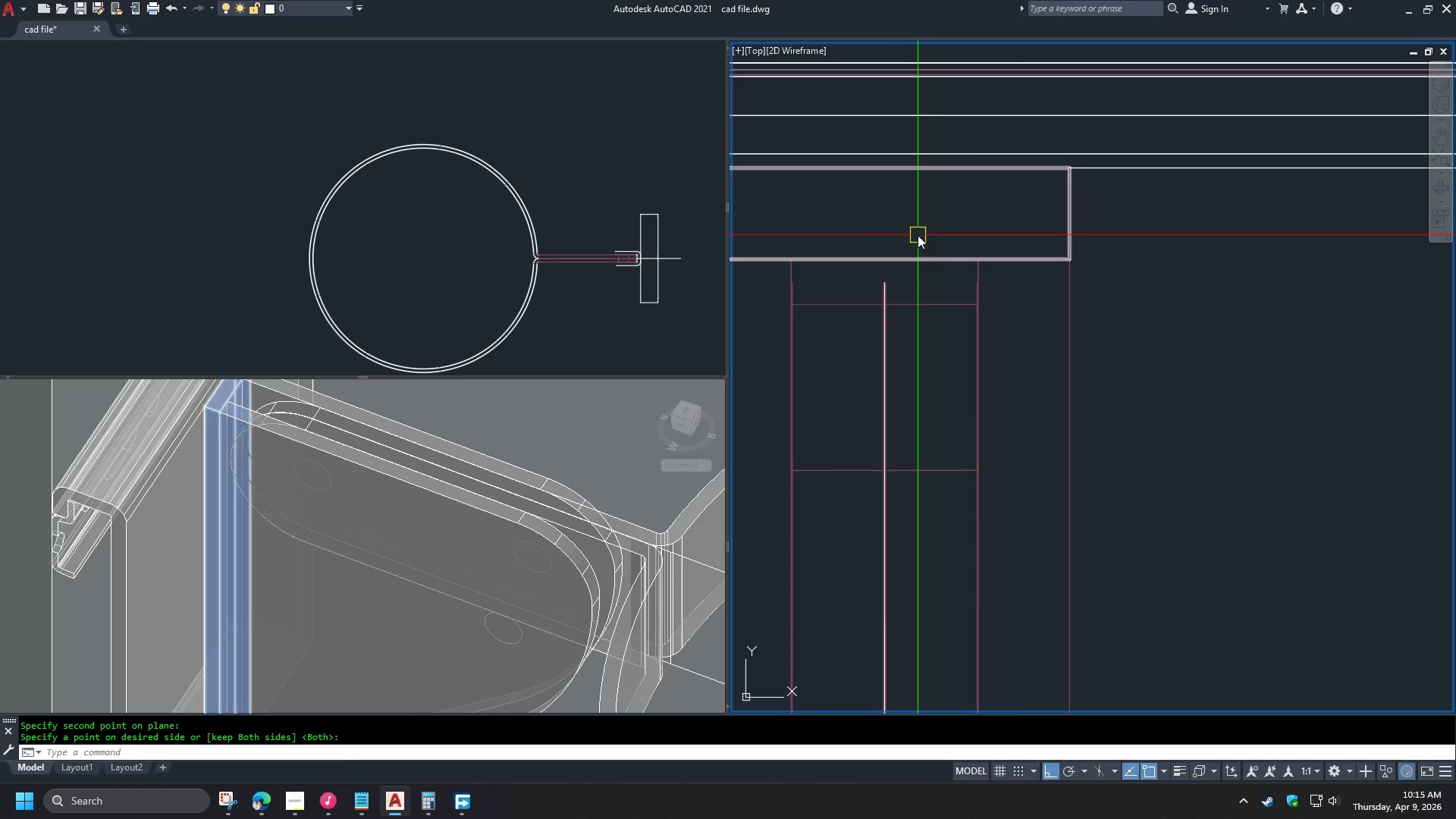 
scroll: coordinate [921, 234], scroll_direction: down, amount: 1.0
 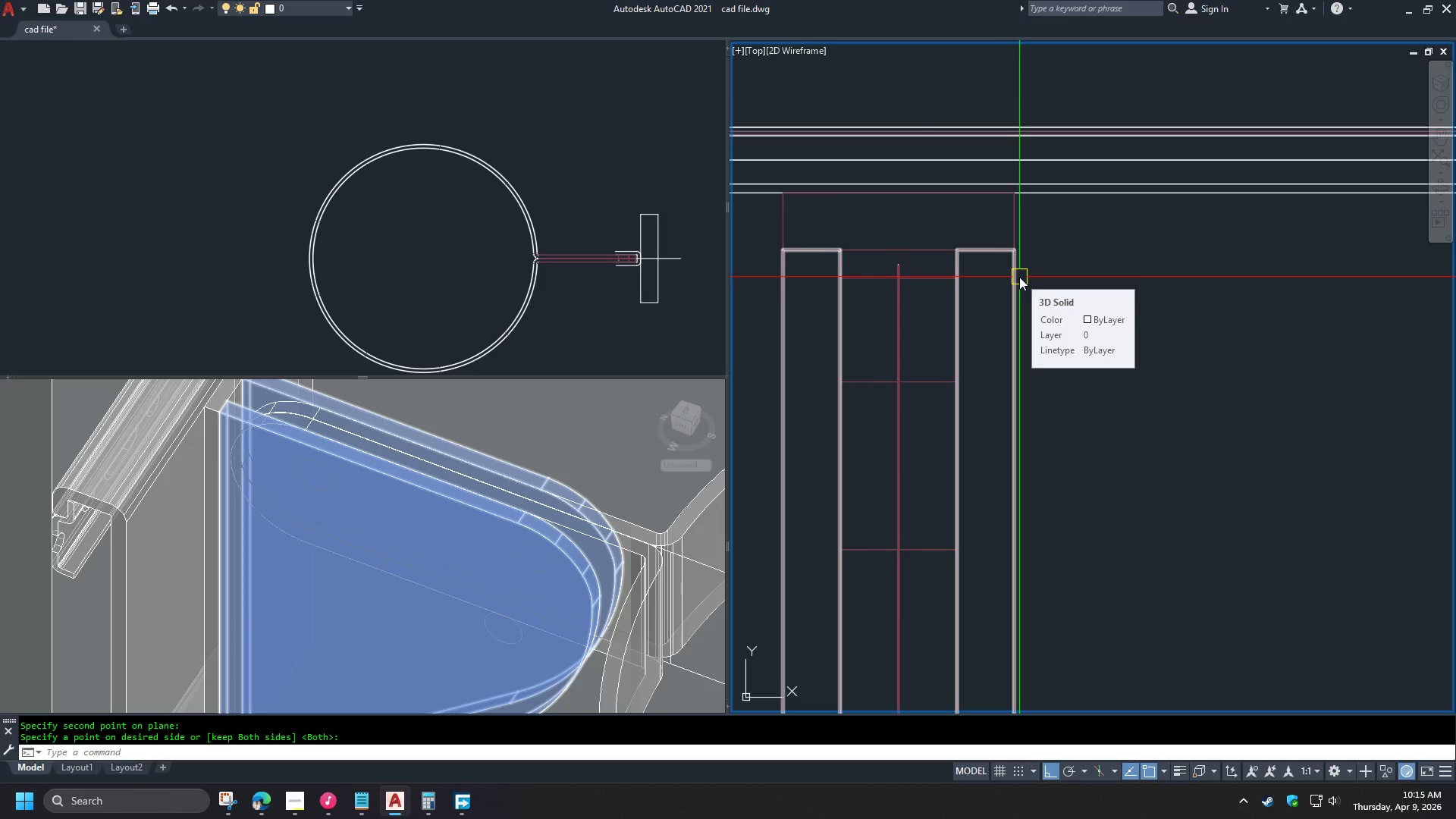 
type(soli)
 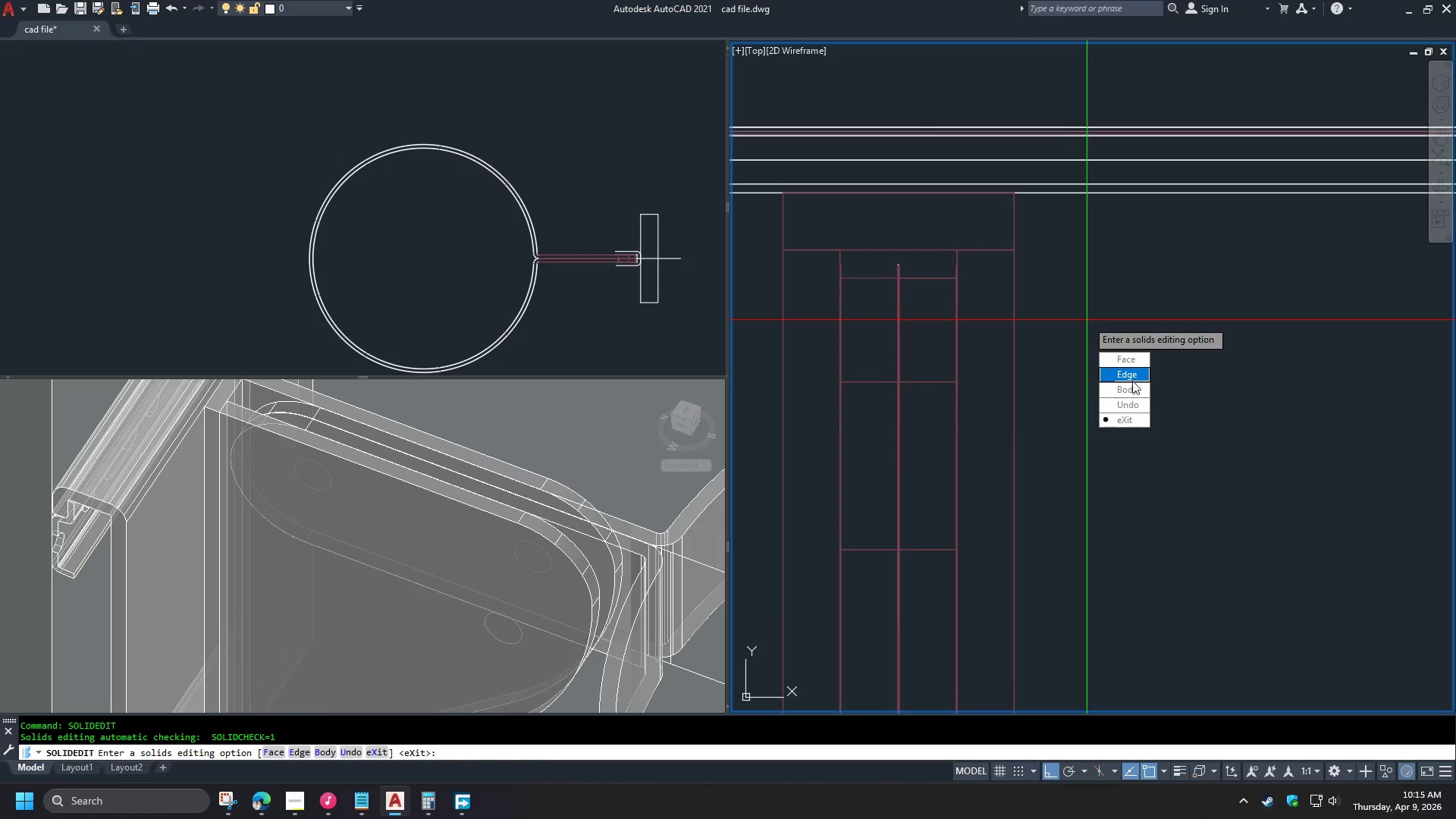 
left_click_drag(start_coordinate=[1117, 369], to_coordinate=[1087, 320])
 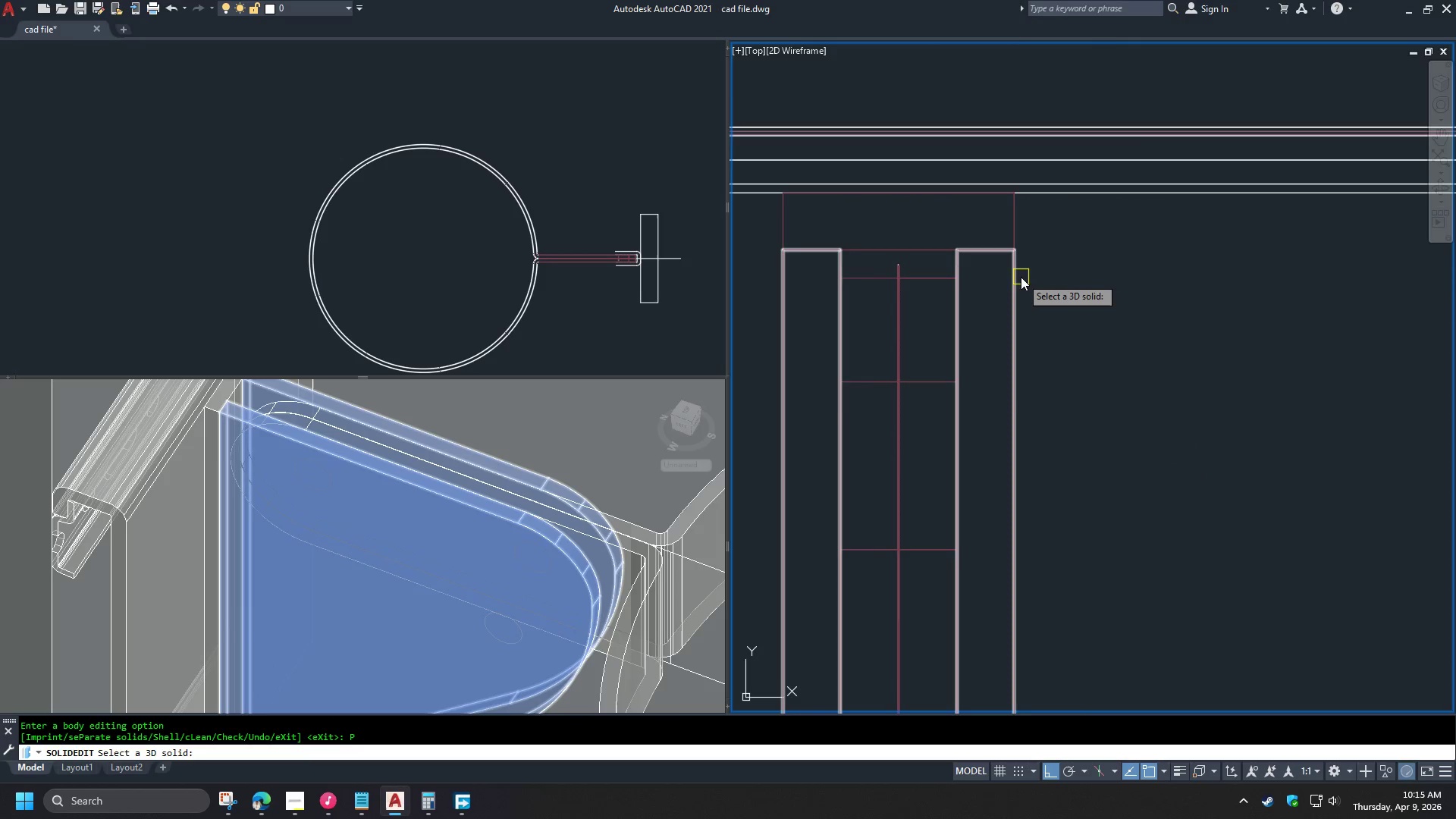 
left_click([1020, 278])
 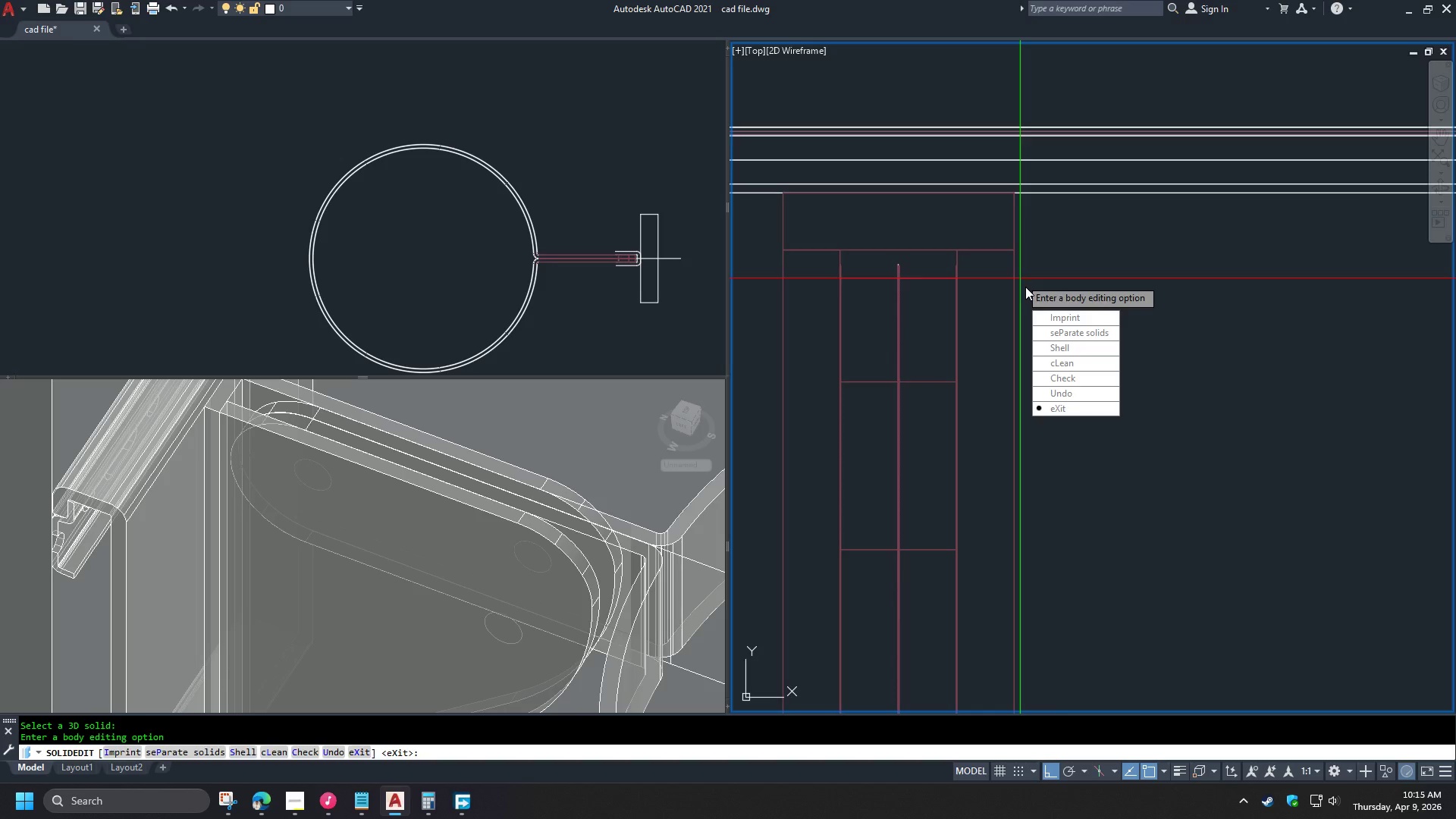 
key(Space)
 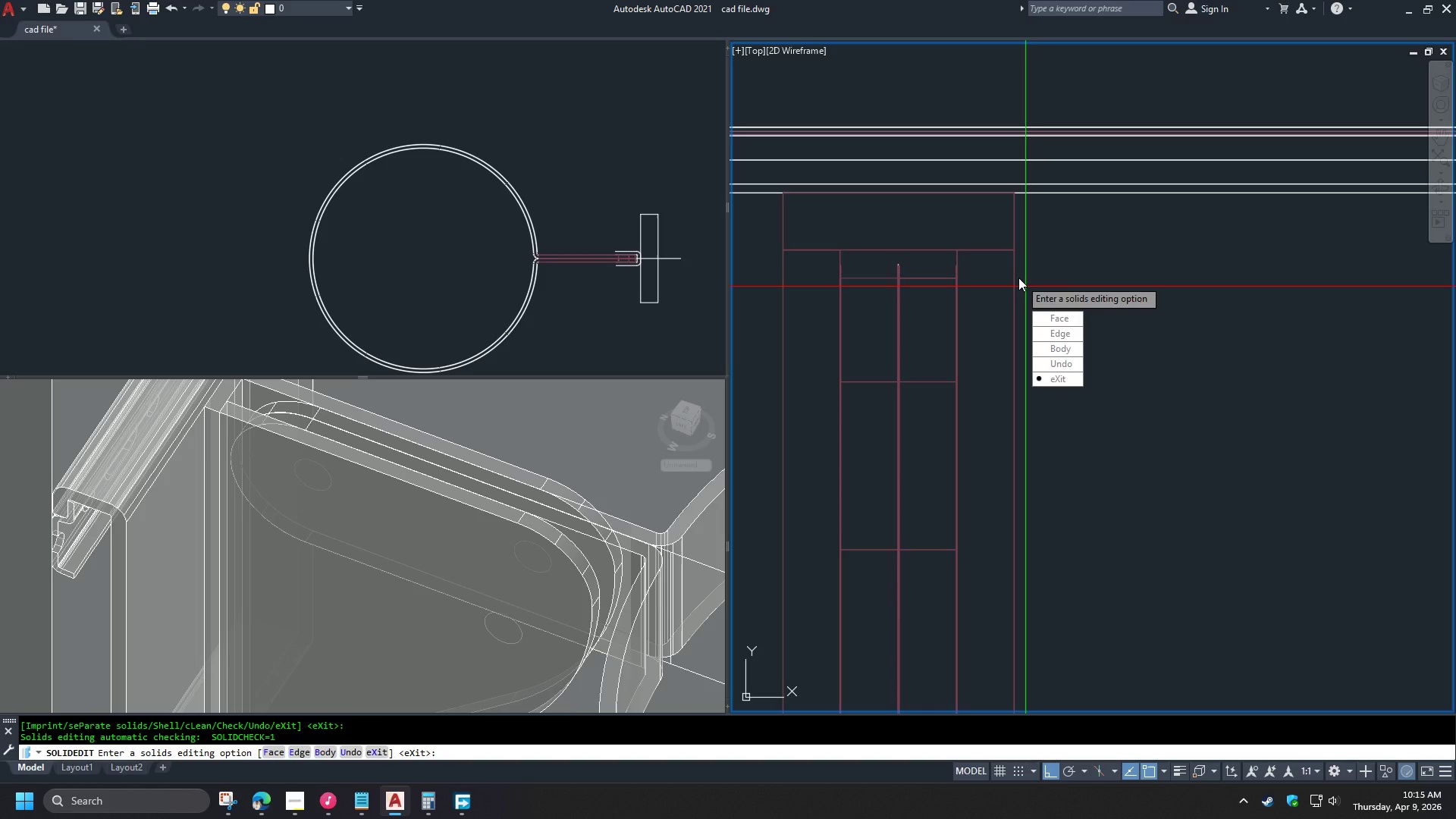 
key(Space)
 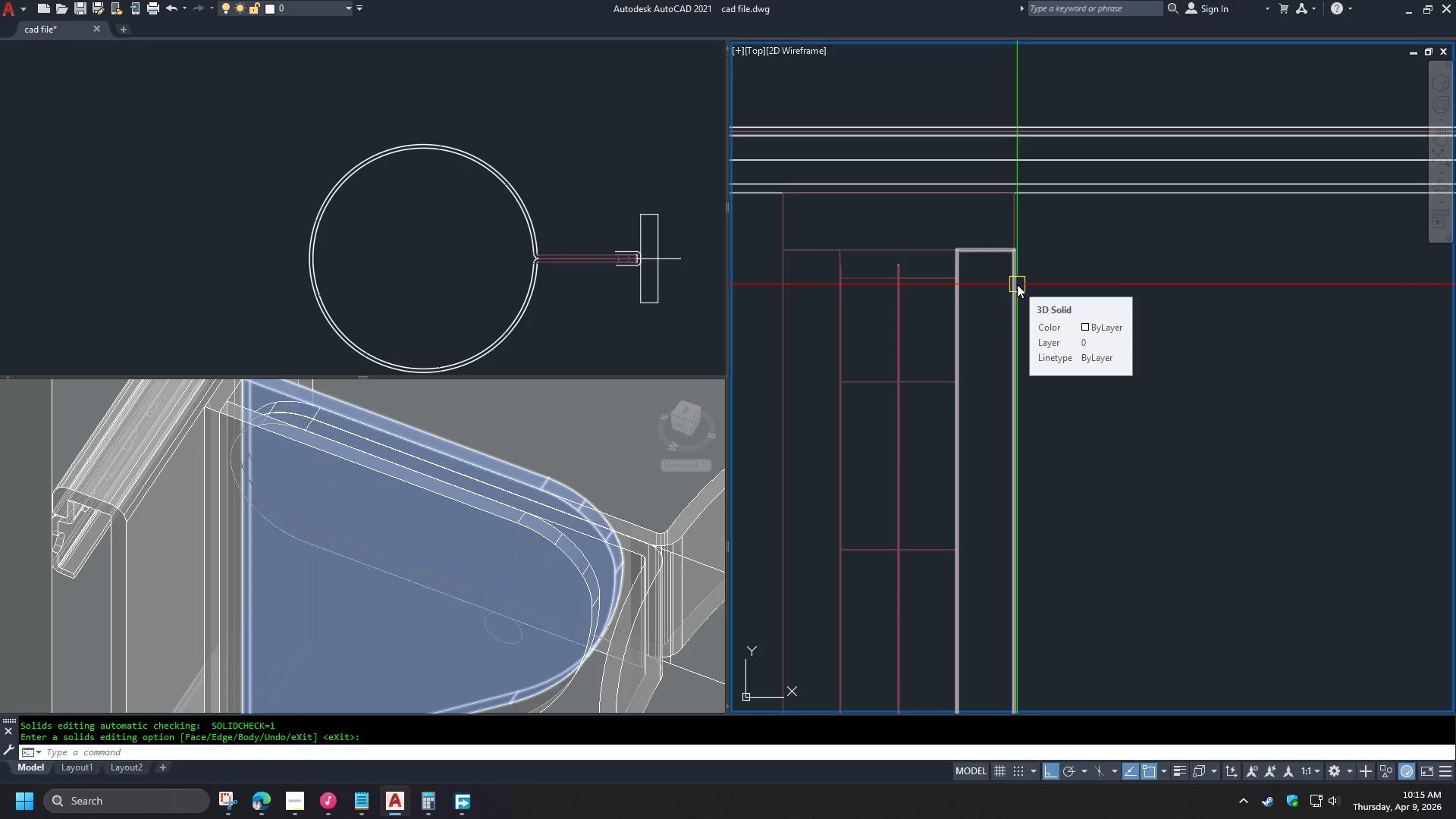 
left_click([1017, 284])
 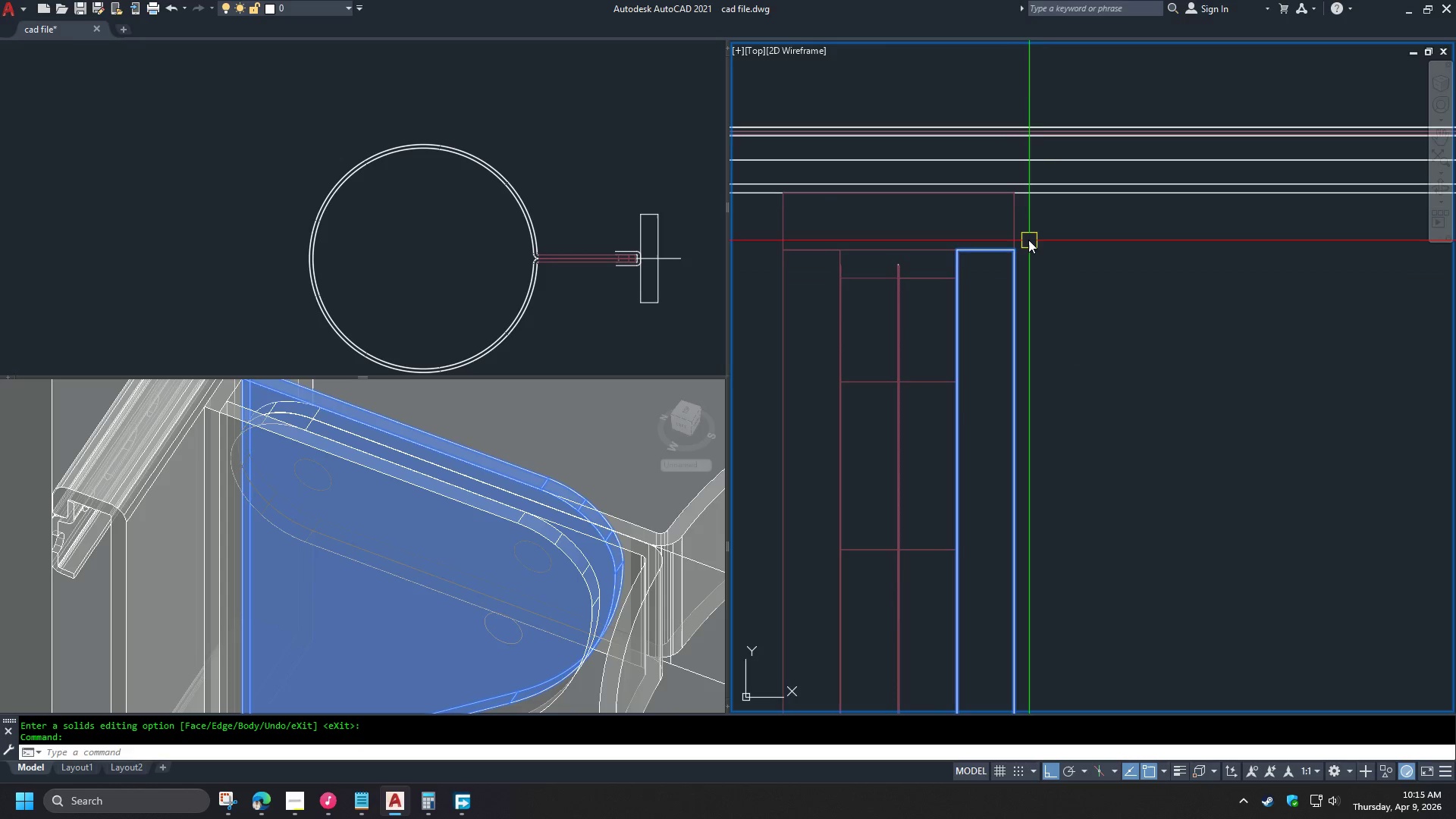 
left_click([1019, 230])
 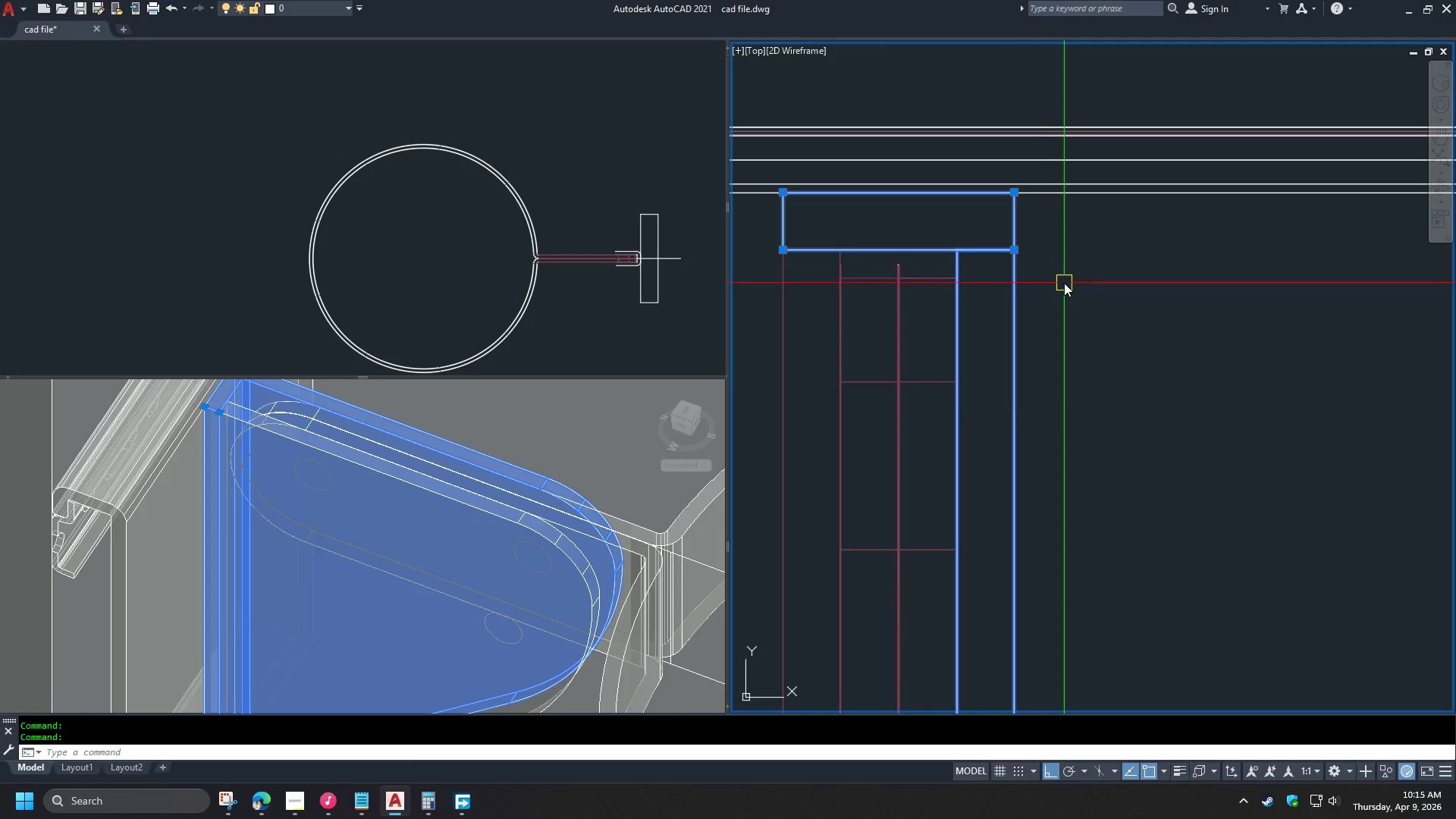 
key(M)
 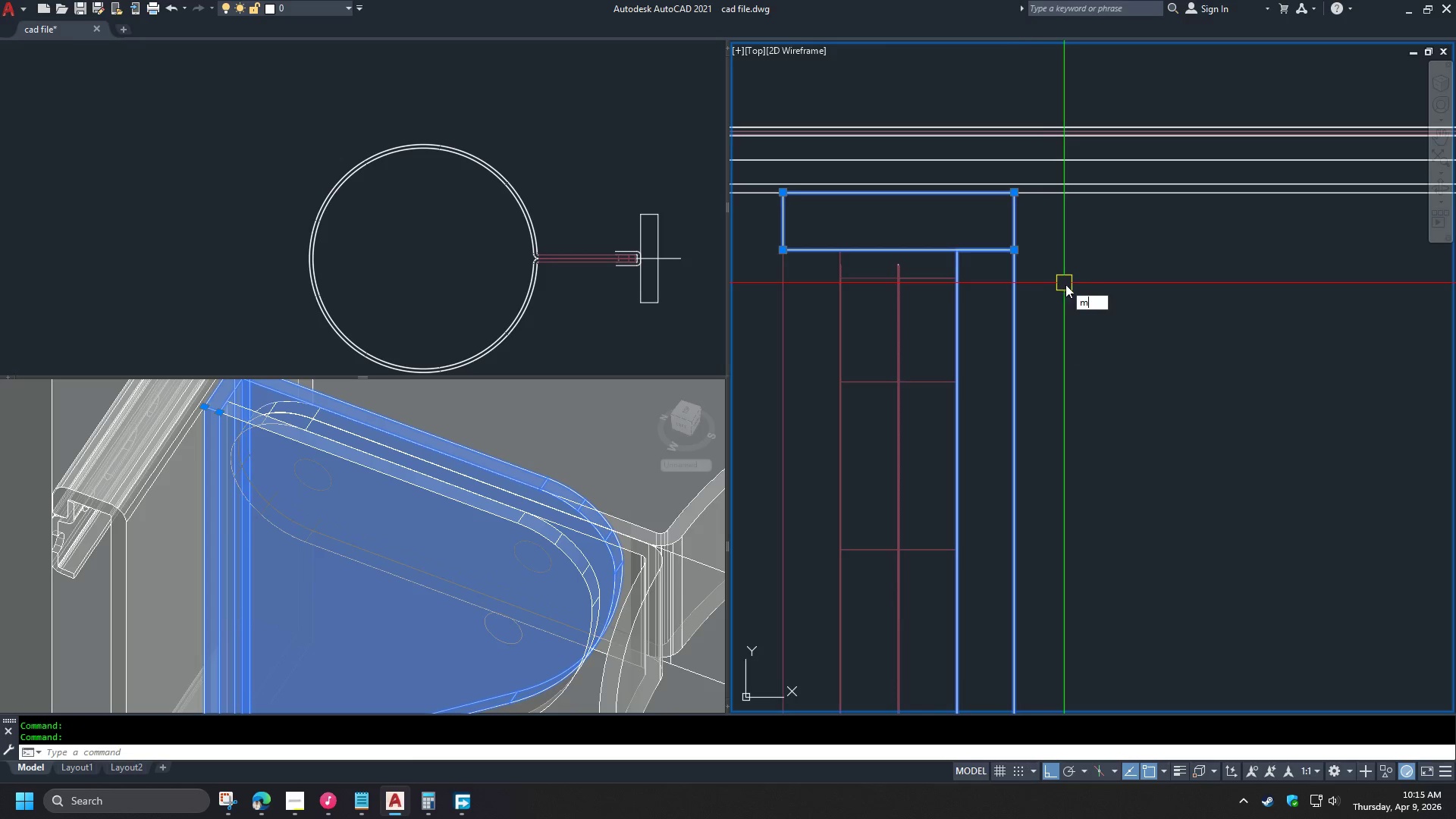 
key(Space)
 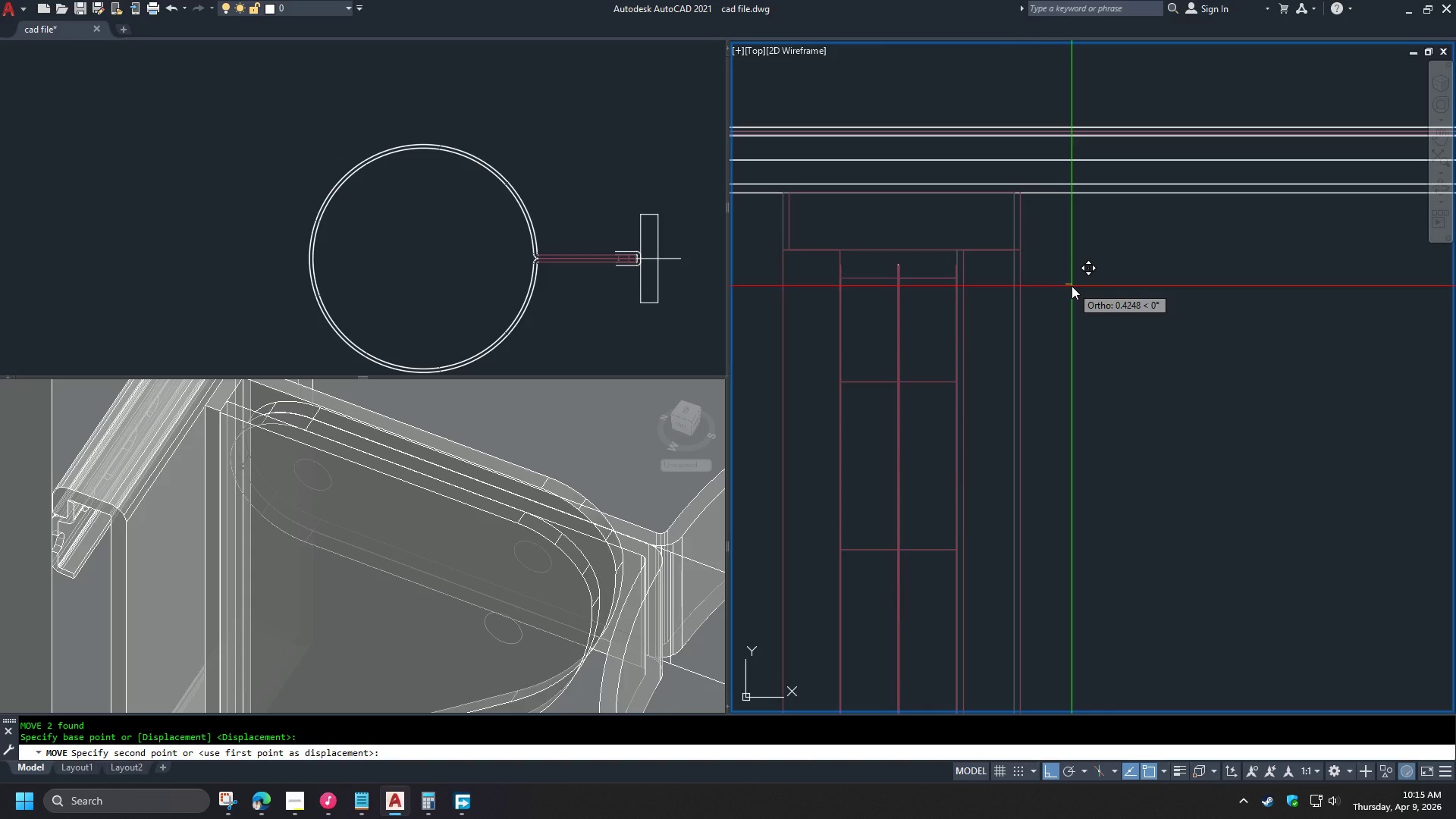 
key(NumpadDecimal)
 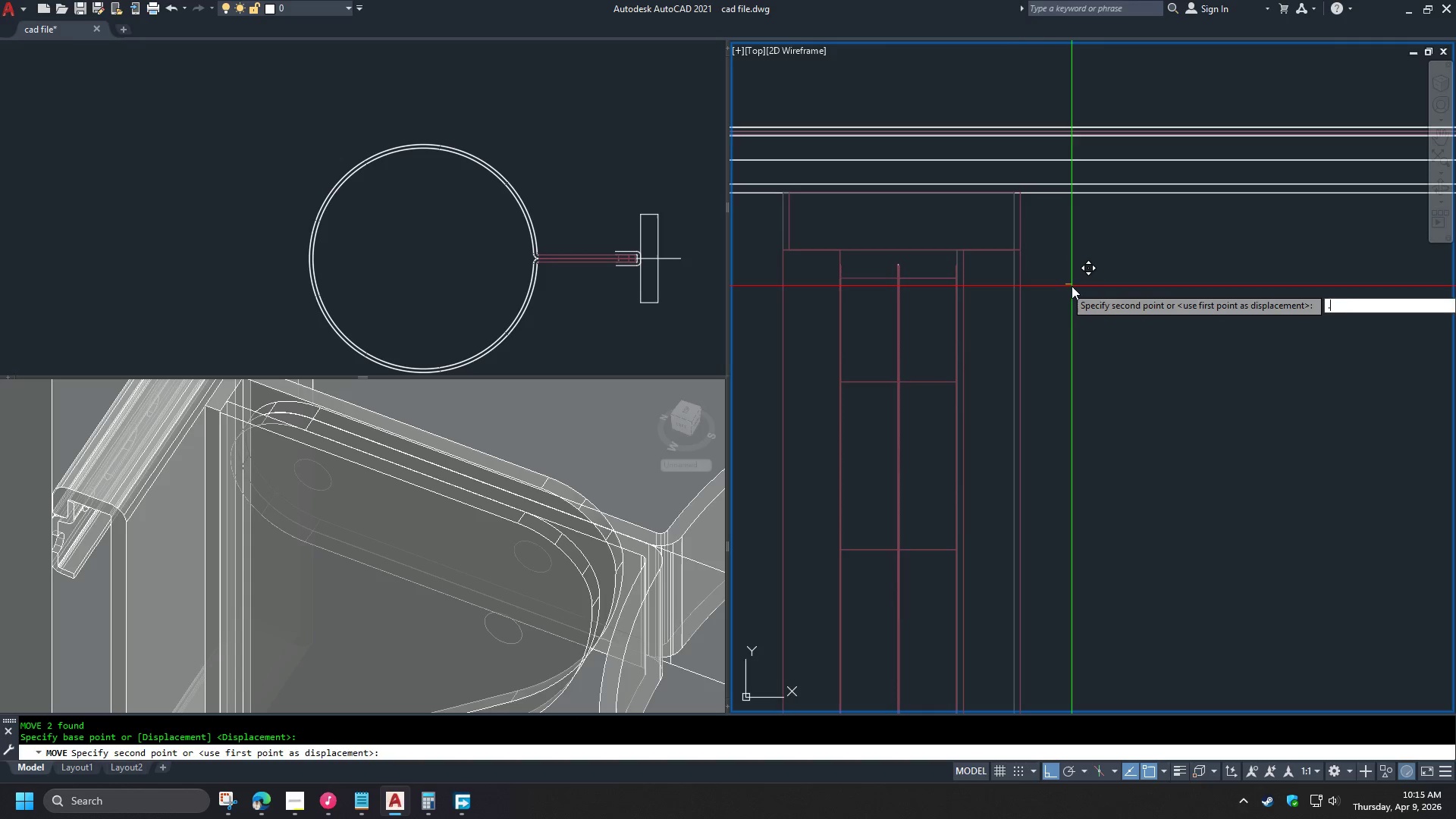 
key(Numpad0)
 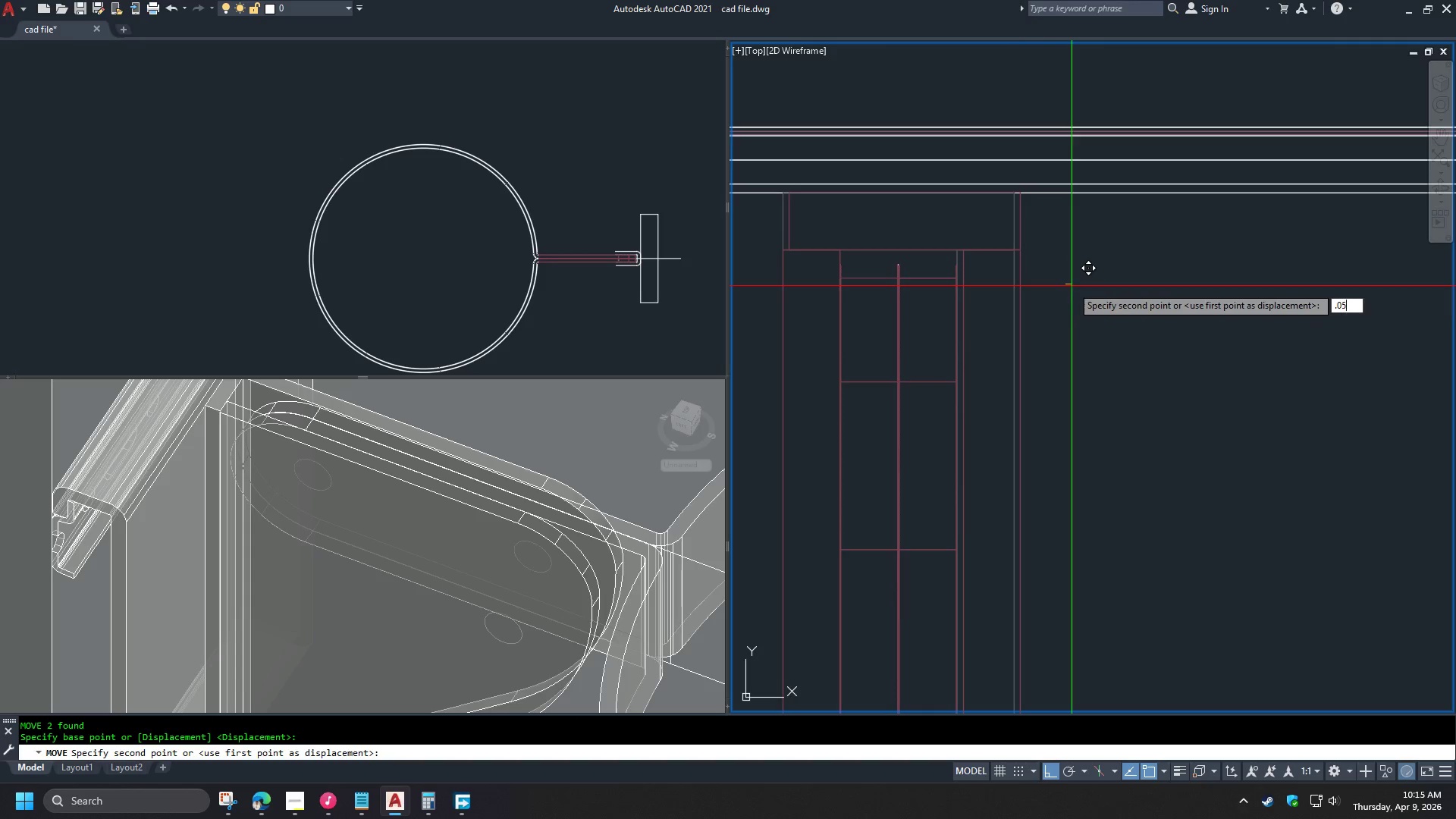 
key(Numpad5)
 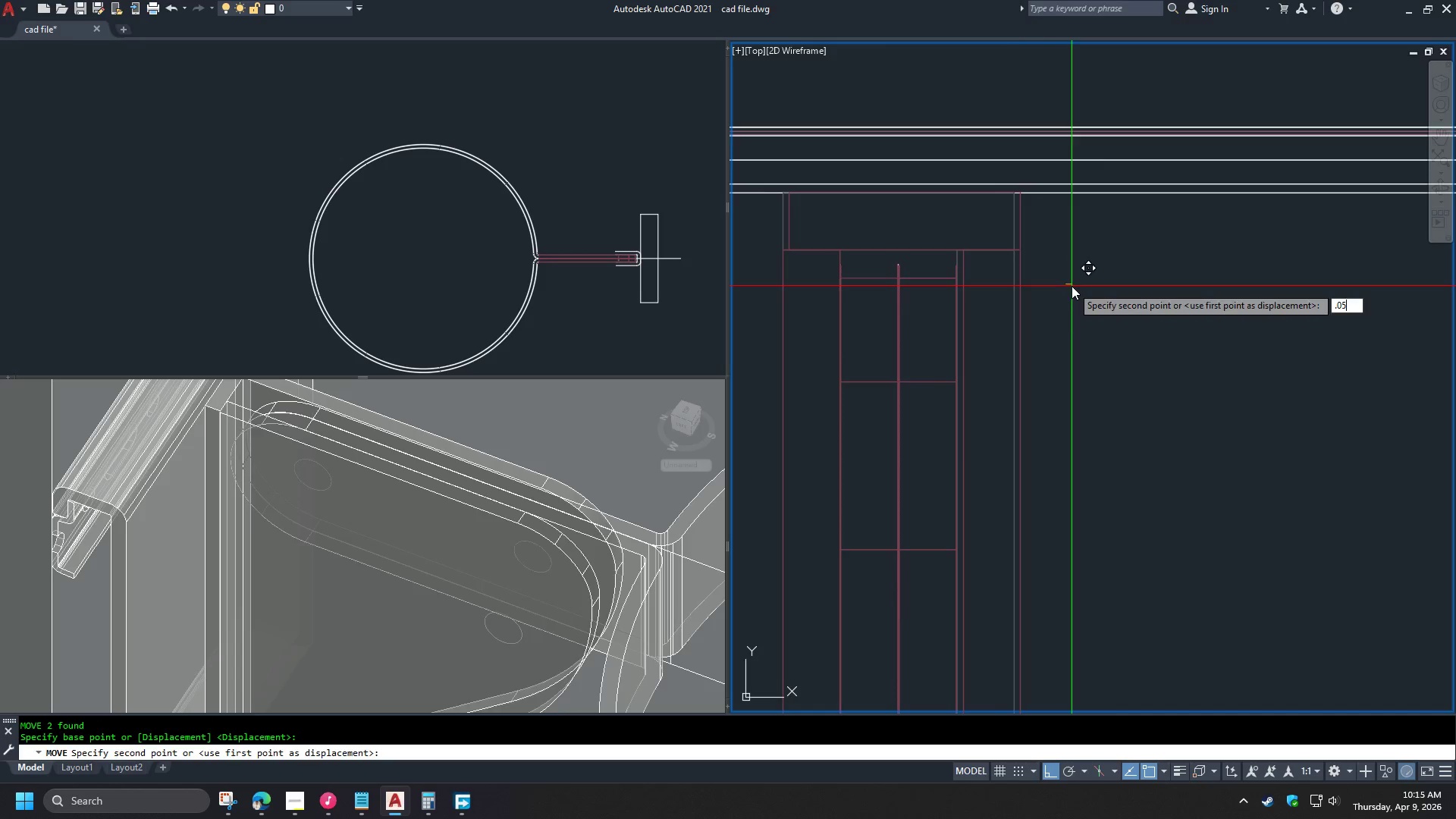 
key(NumpadEnter)
 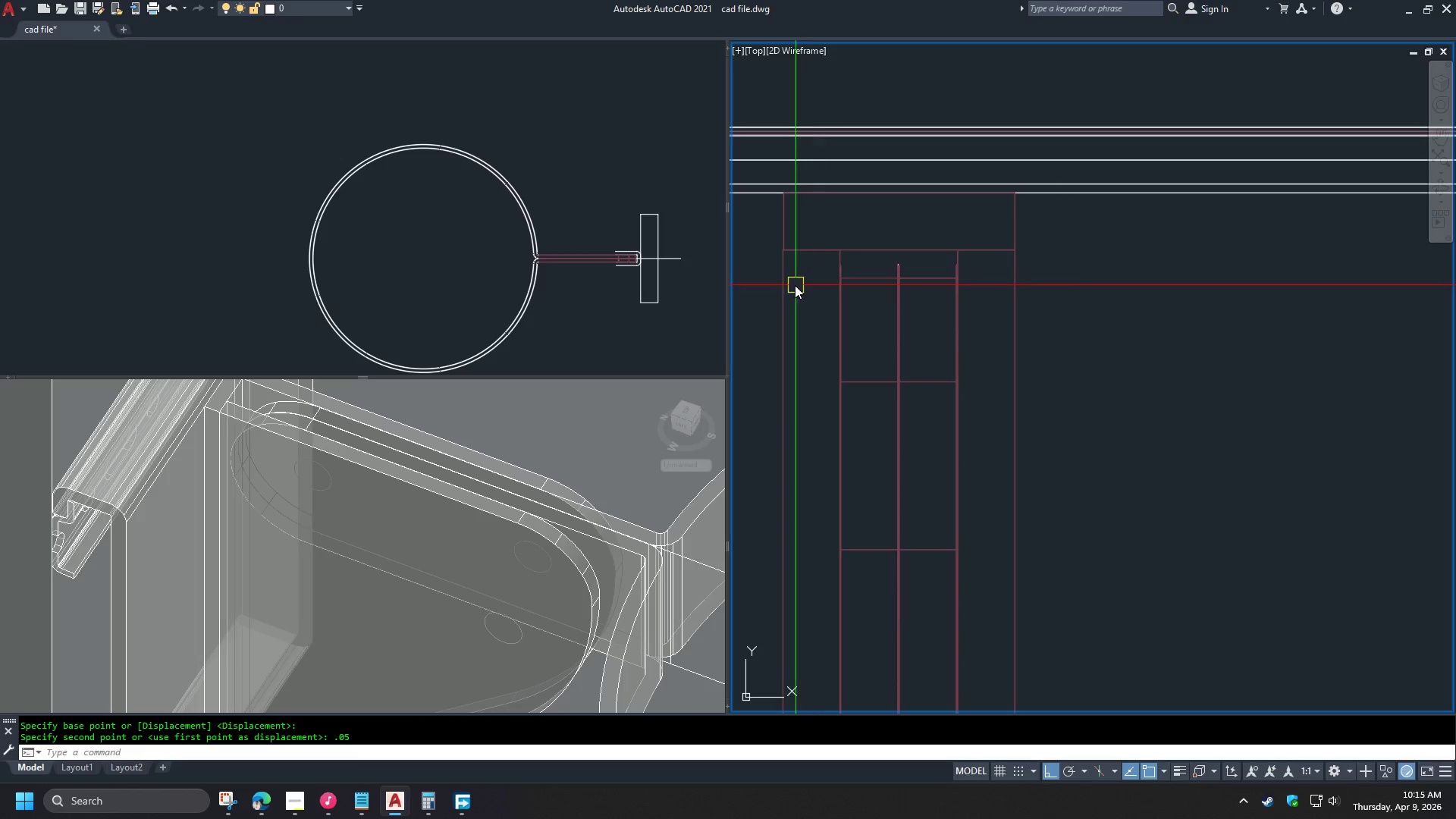 
left_click([790, 288])
 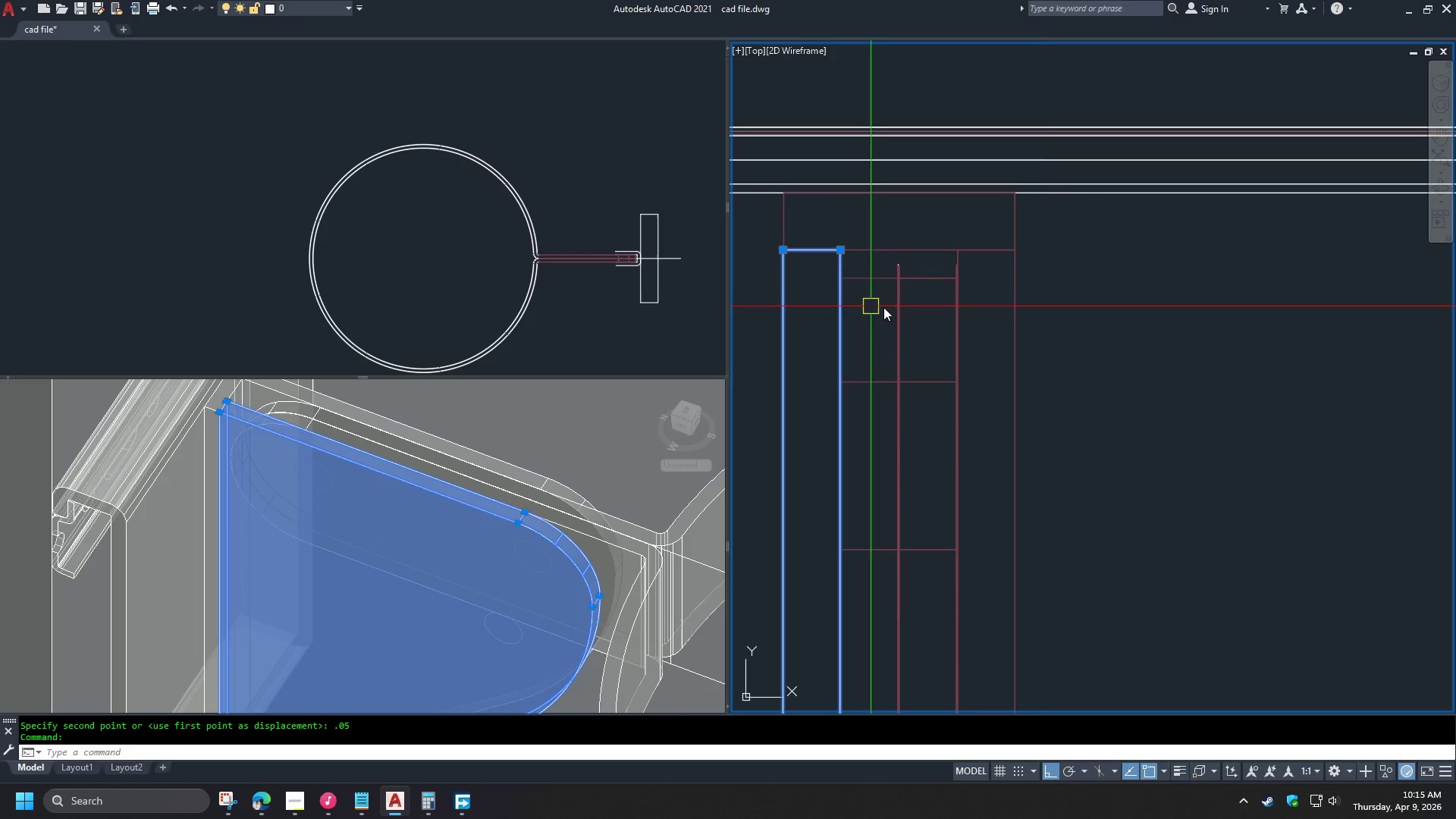 
key(Space)
 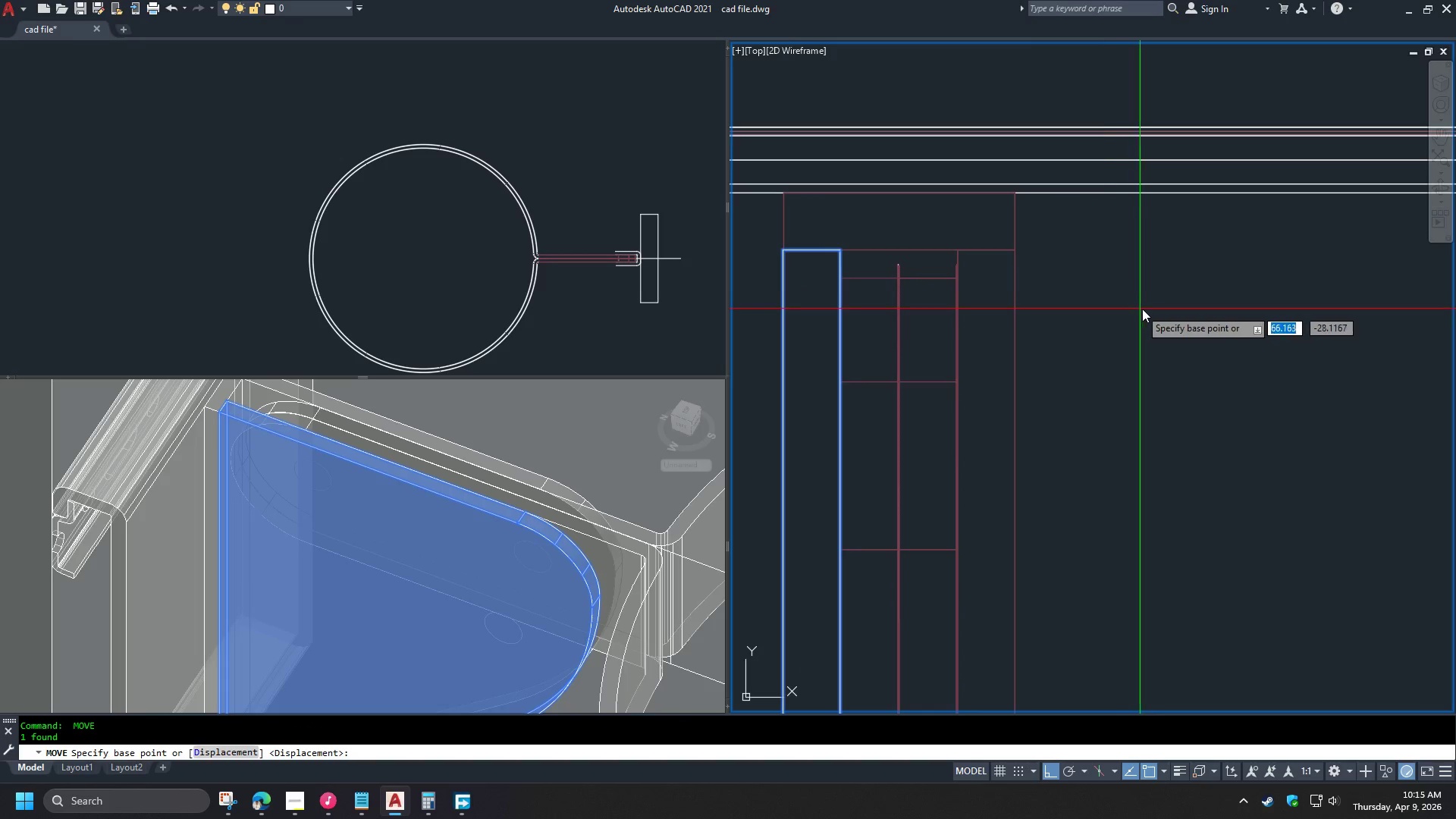 
left_click([1145, 309])
 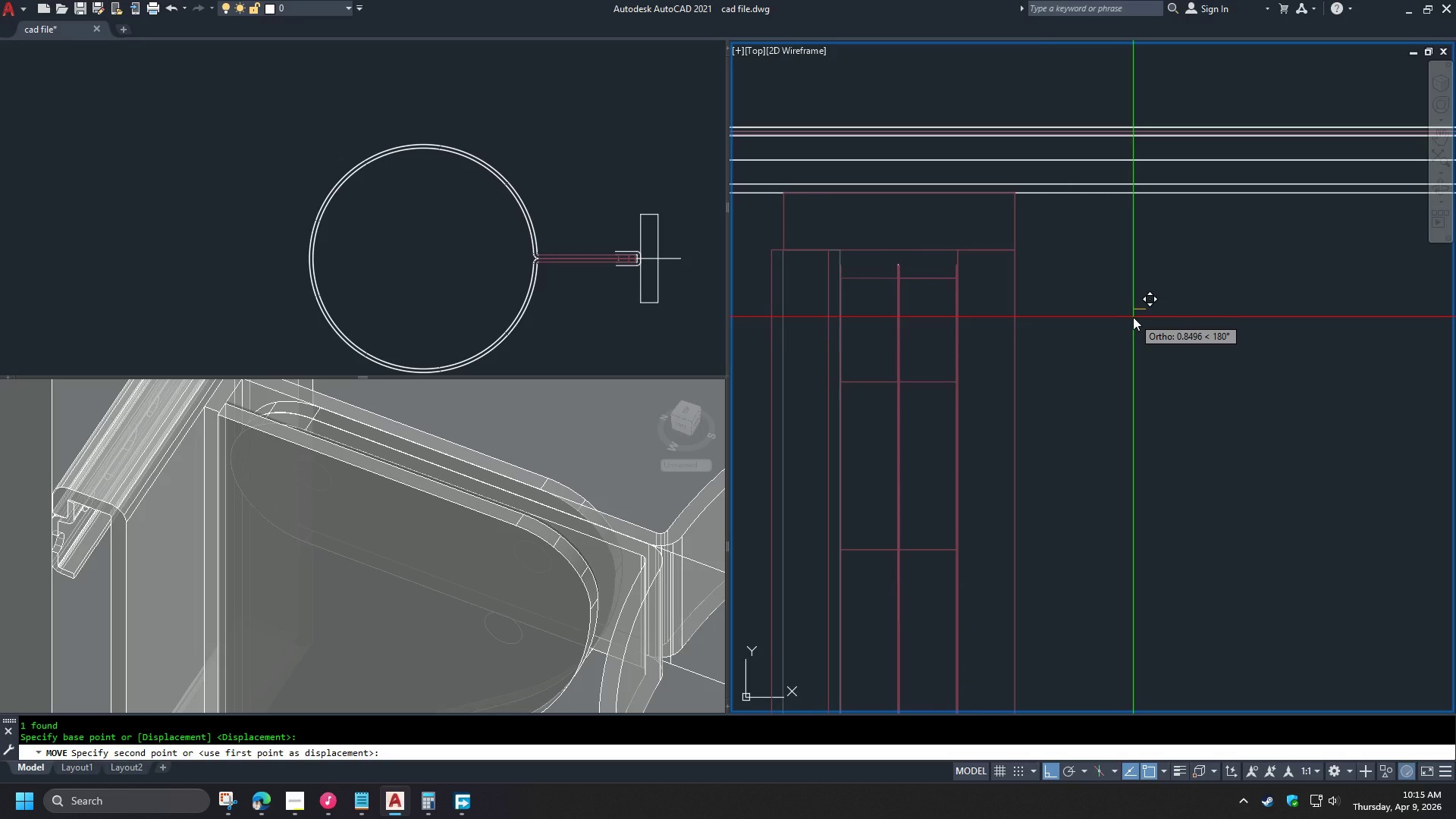 
key(NumpadDecimal)
 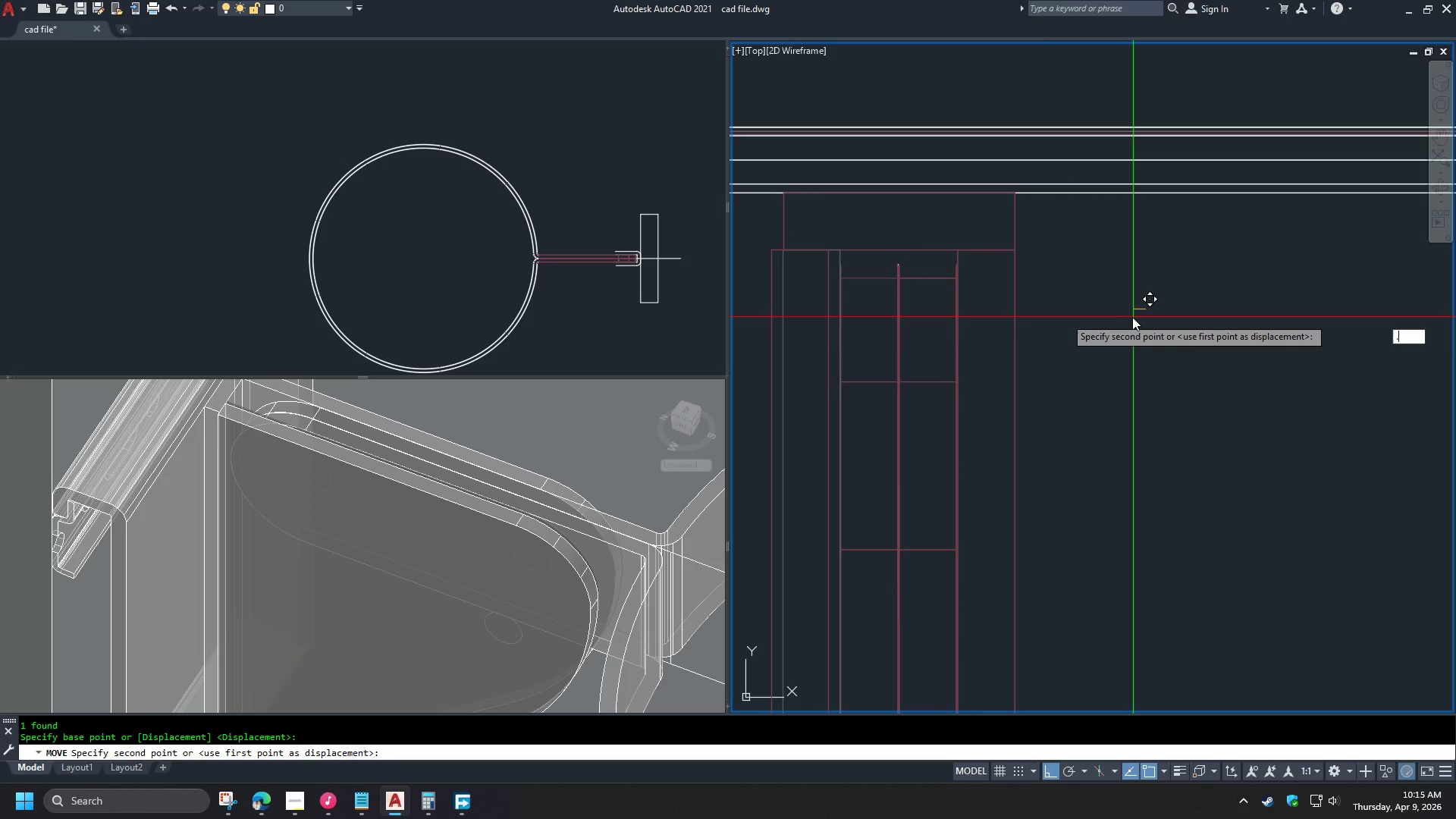 
key(Numpad0)
 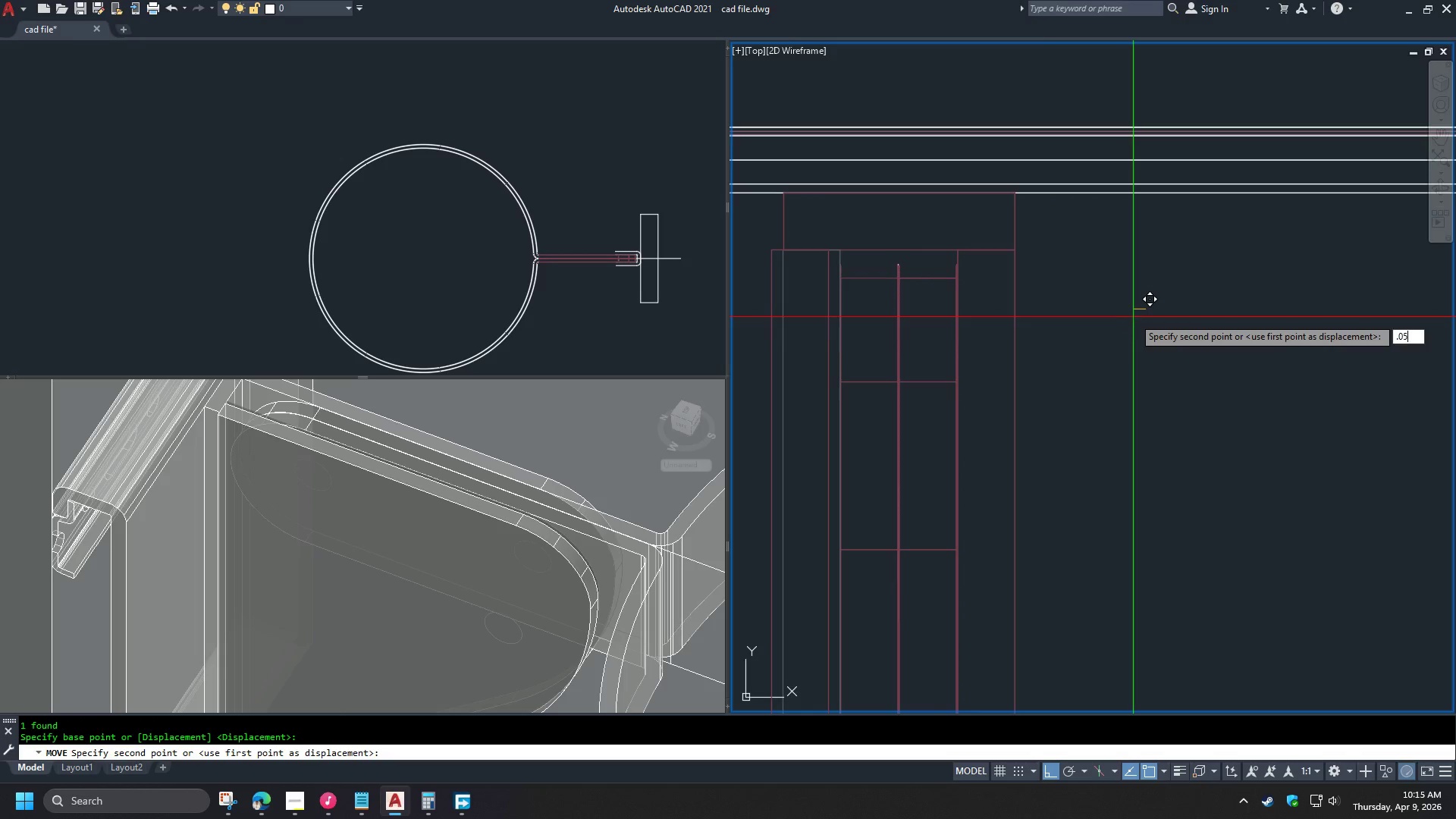 
key(Numpad5)
 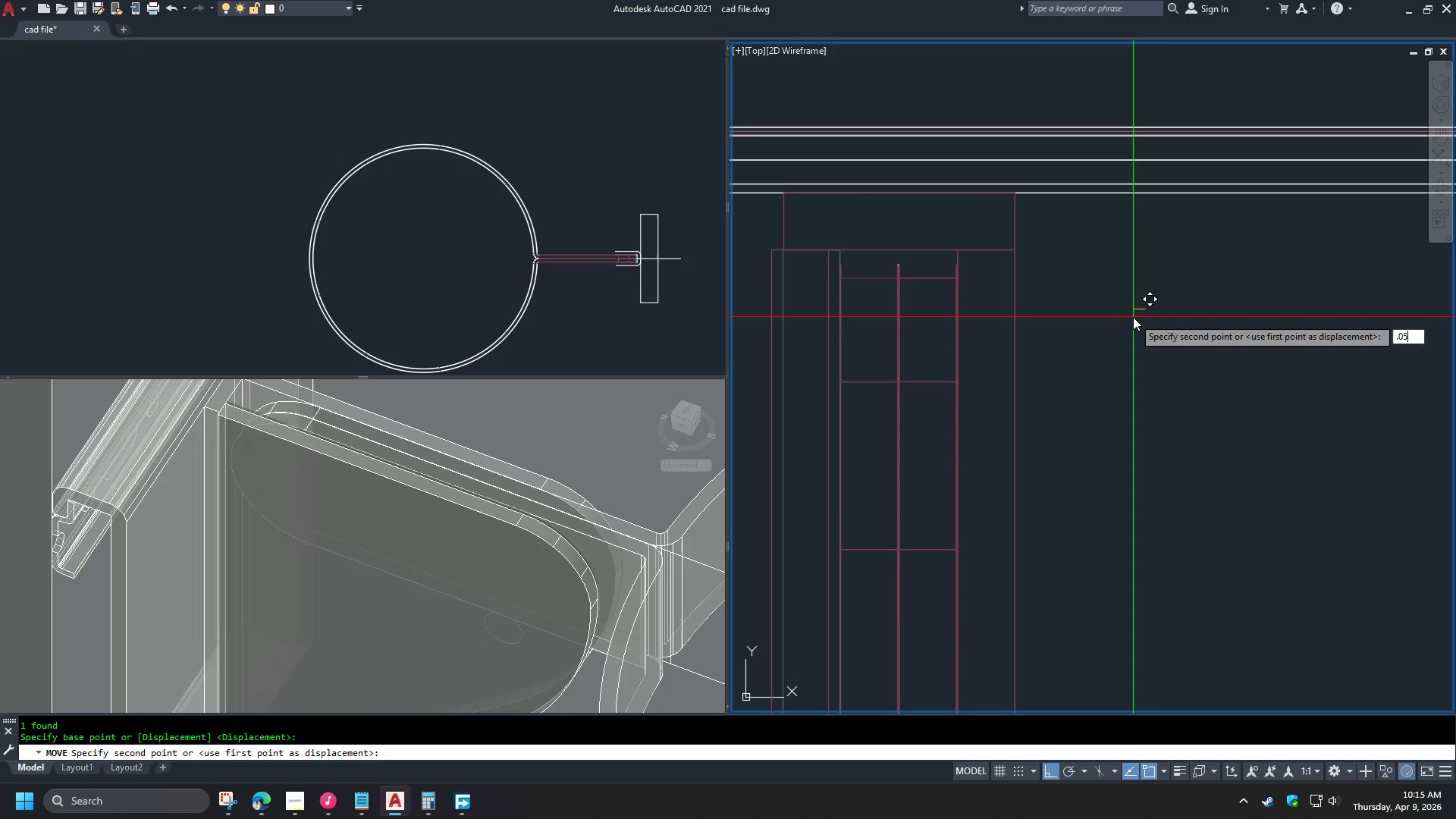 
key(NumpadEnter)
 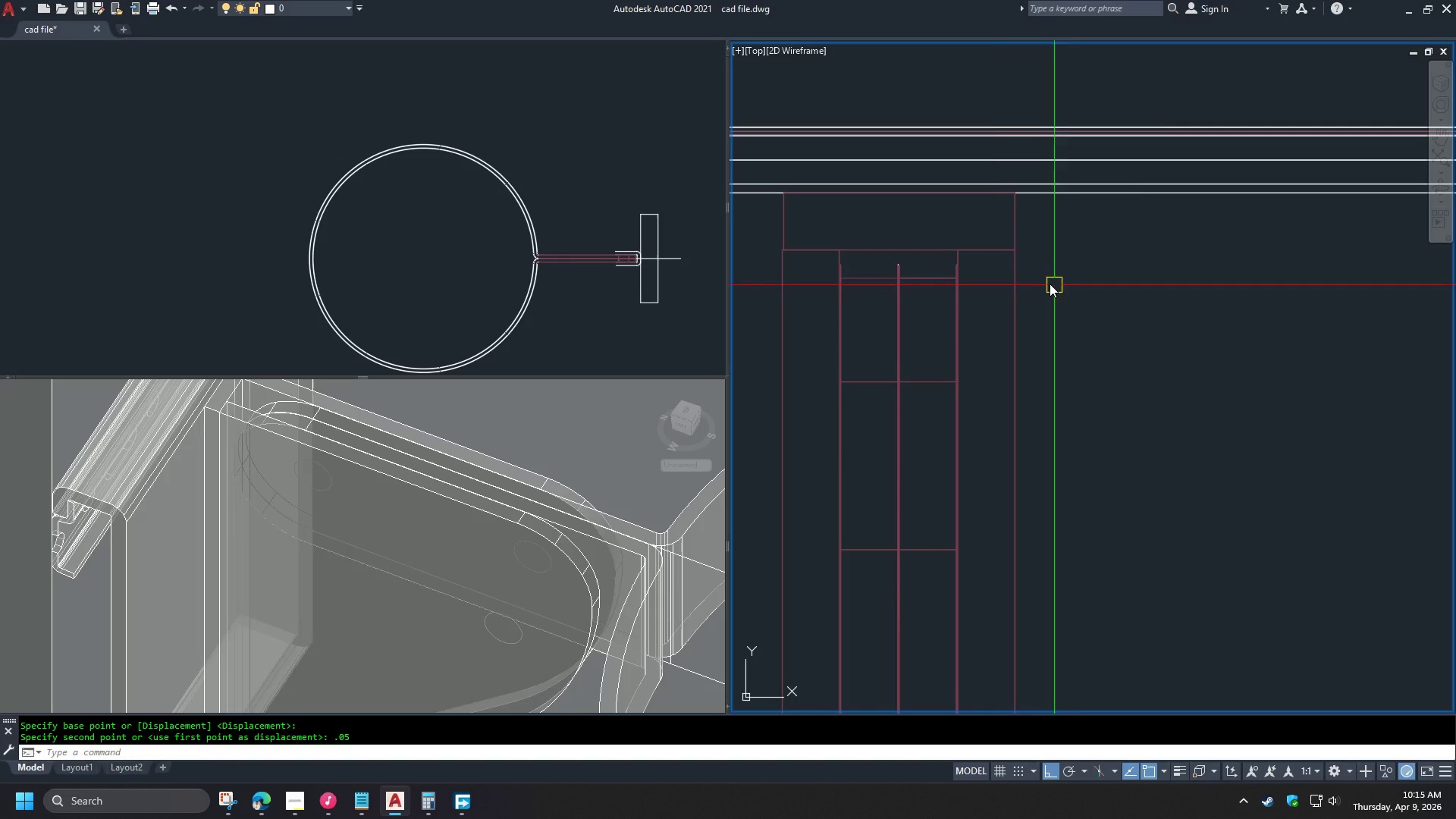 
scroll: coordinate [968, 268], scroll_direction: up, amount: 4.0
 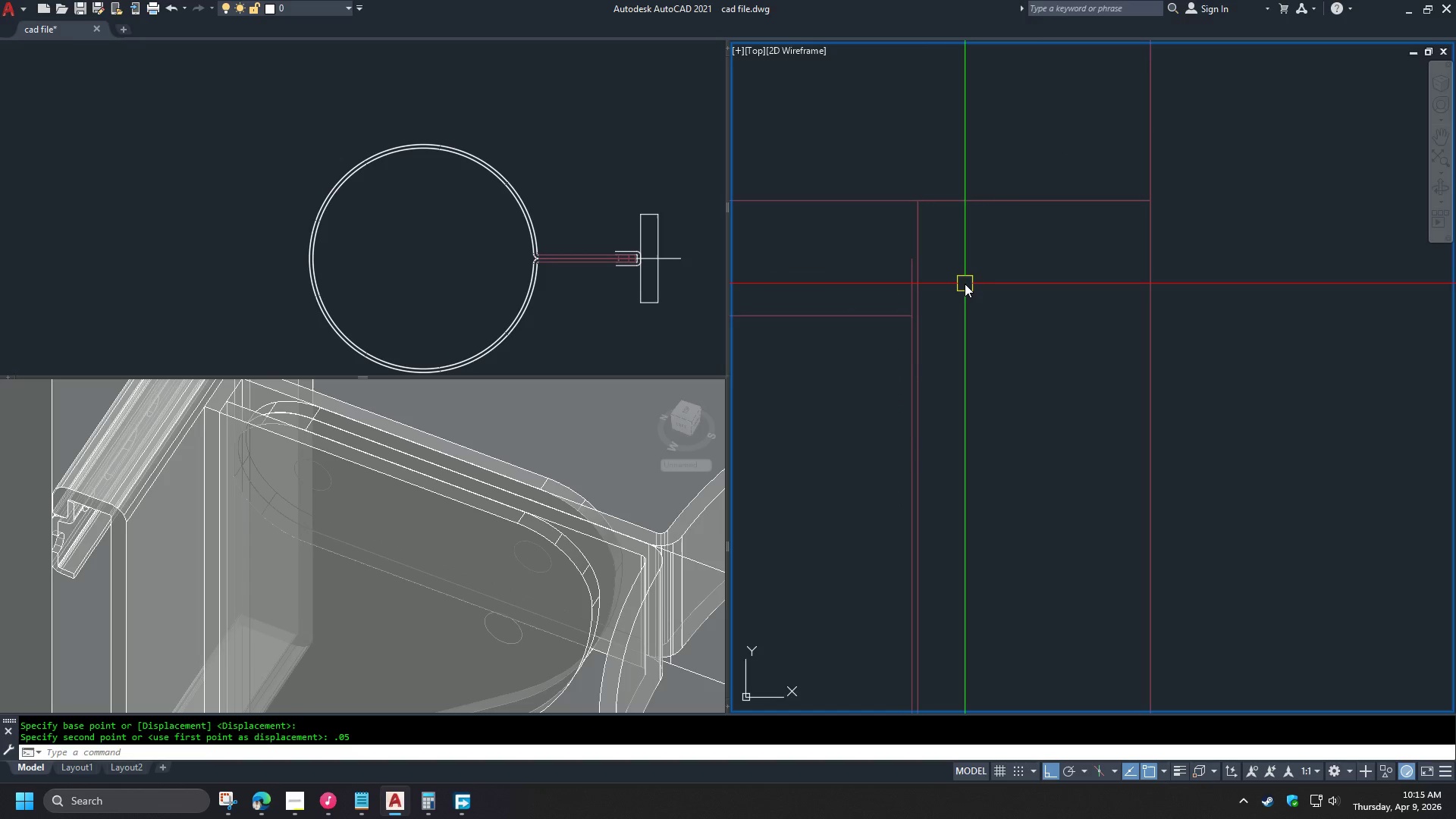 
type(di)
 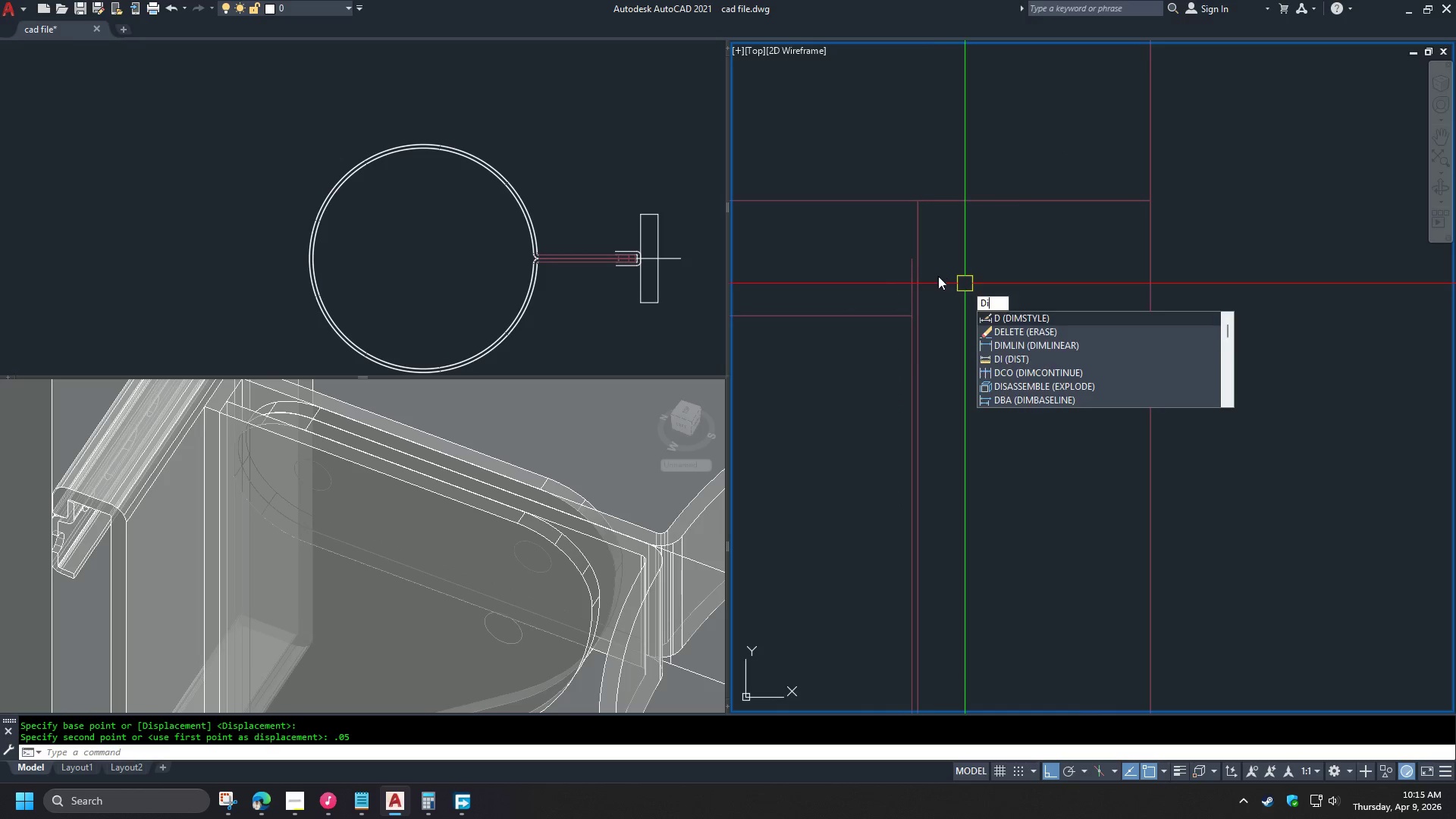 
key(Space)
 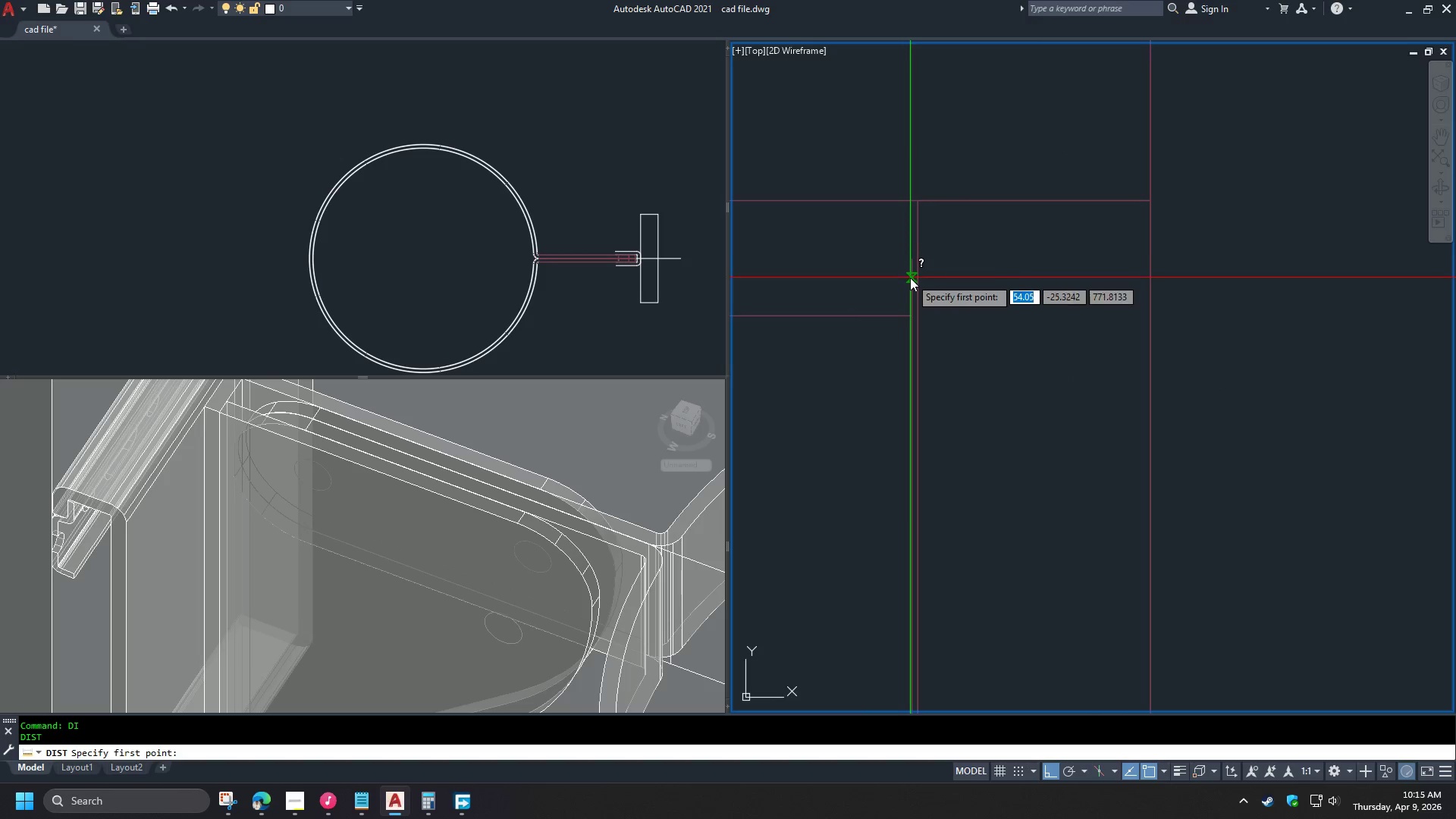 
left_click([910, 278])
 